 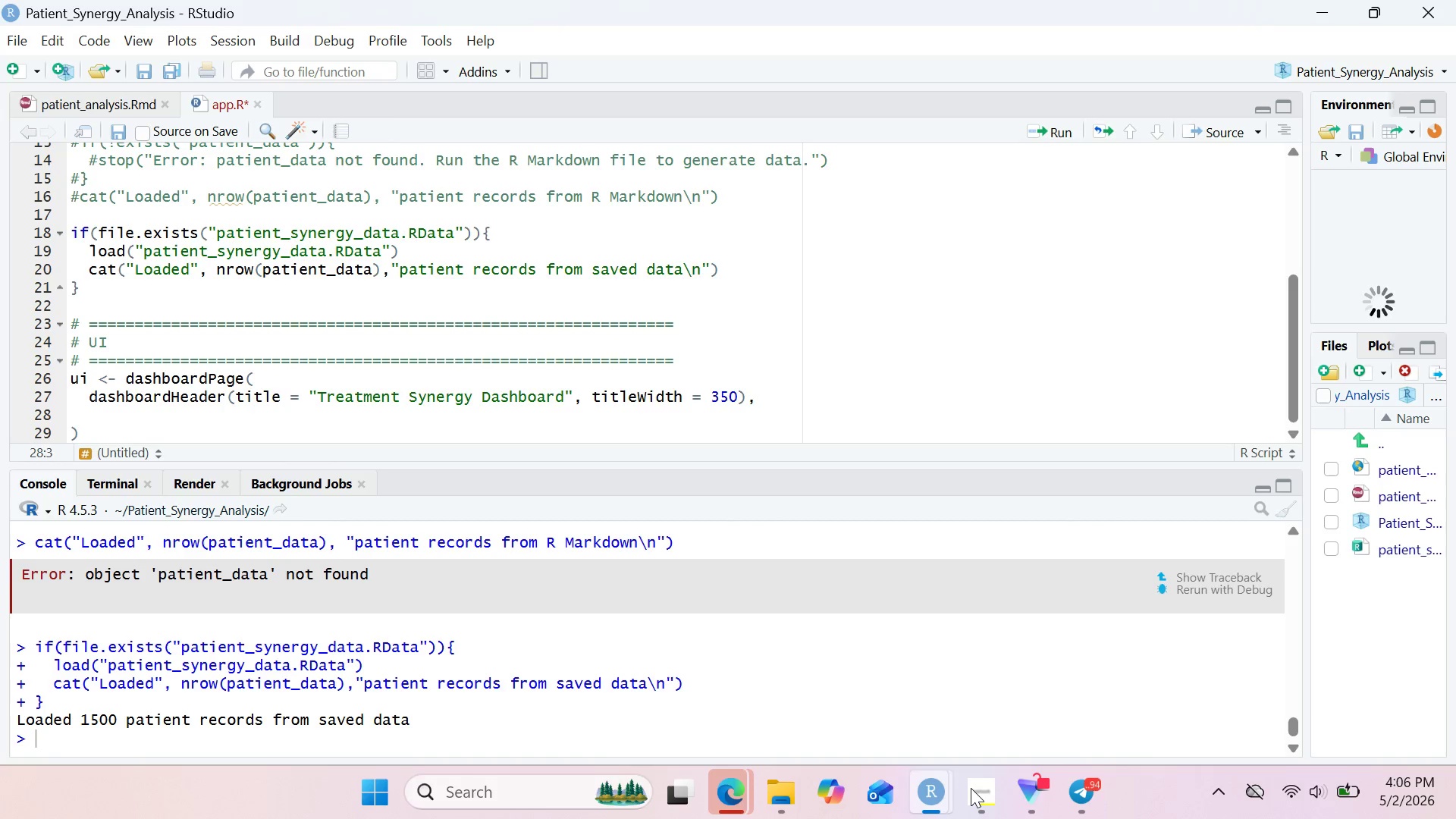 
hold_key(key=B, duration=0.38)
 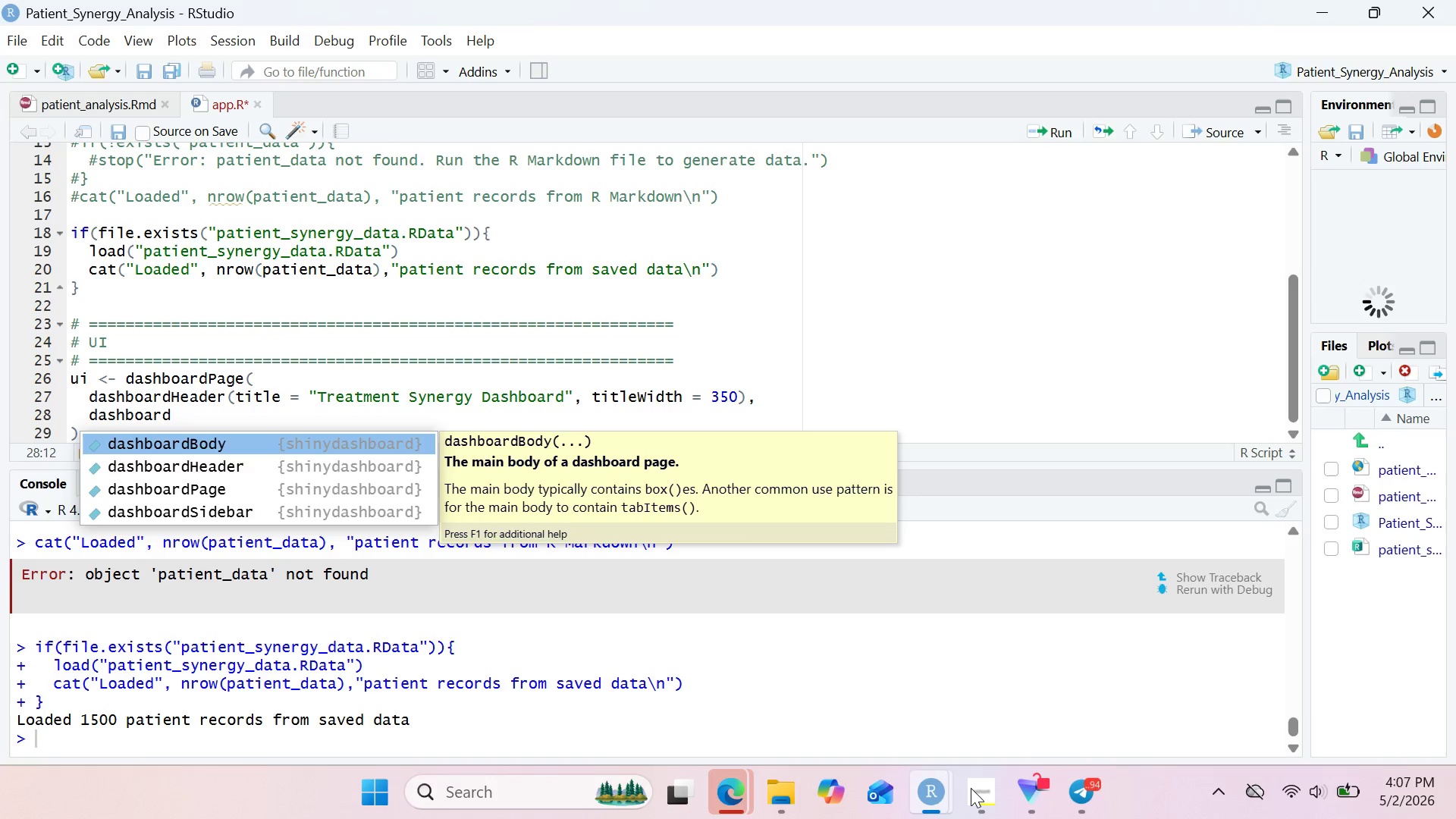 
wait(5.17)
 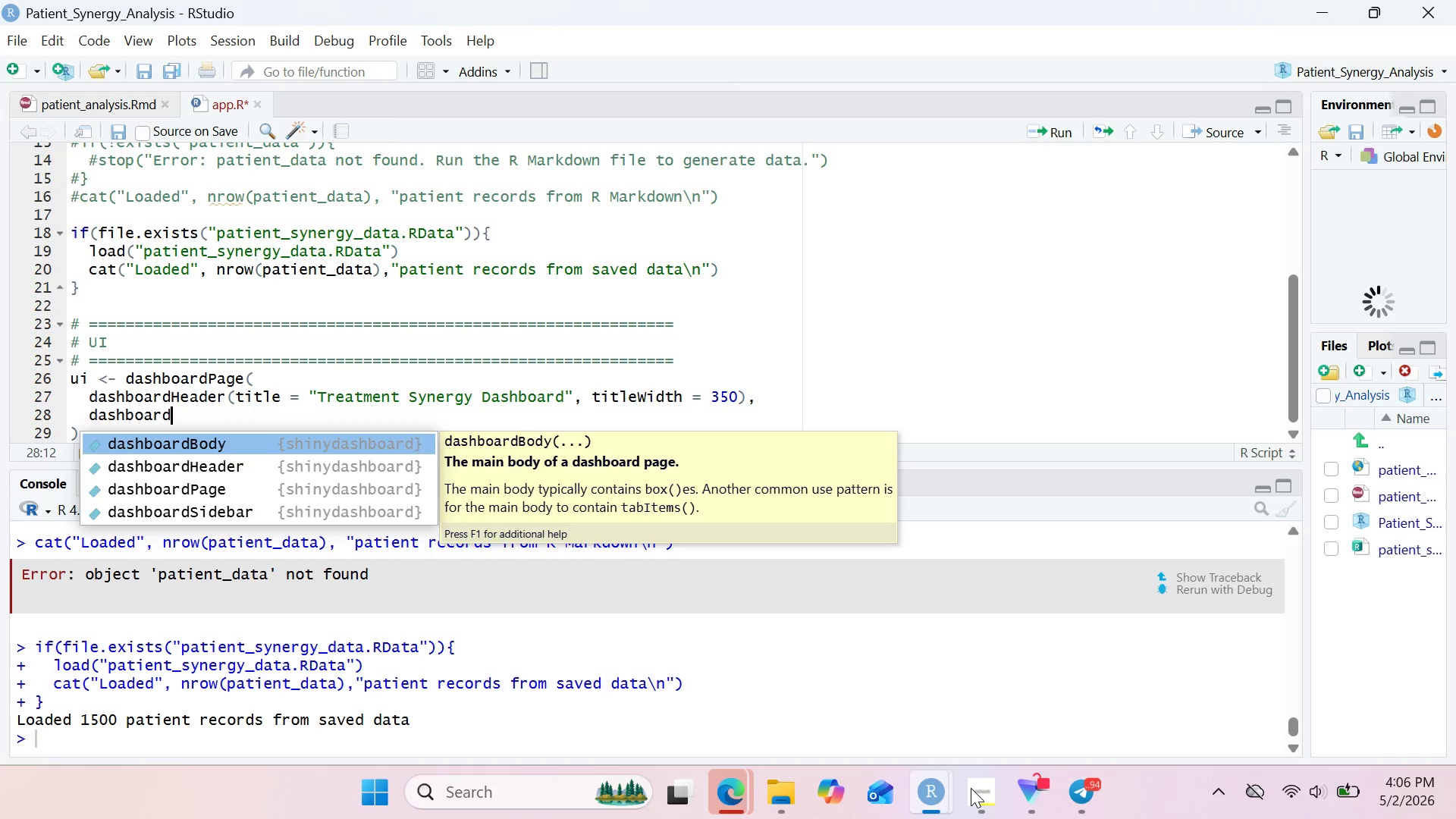 
type(Sidebar()
 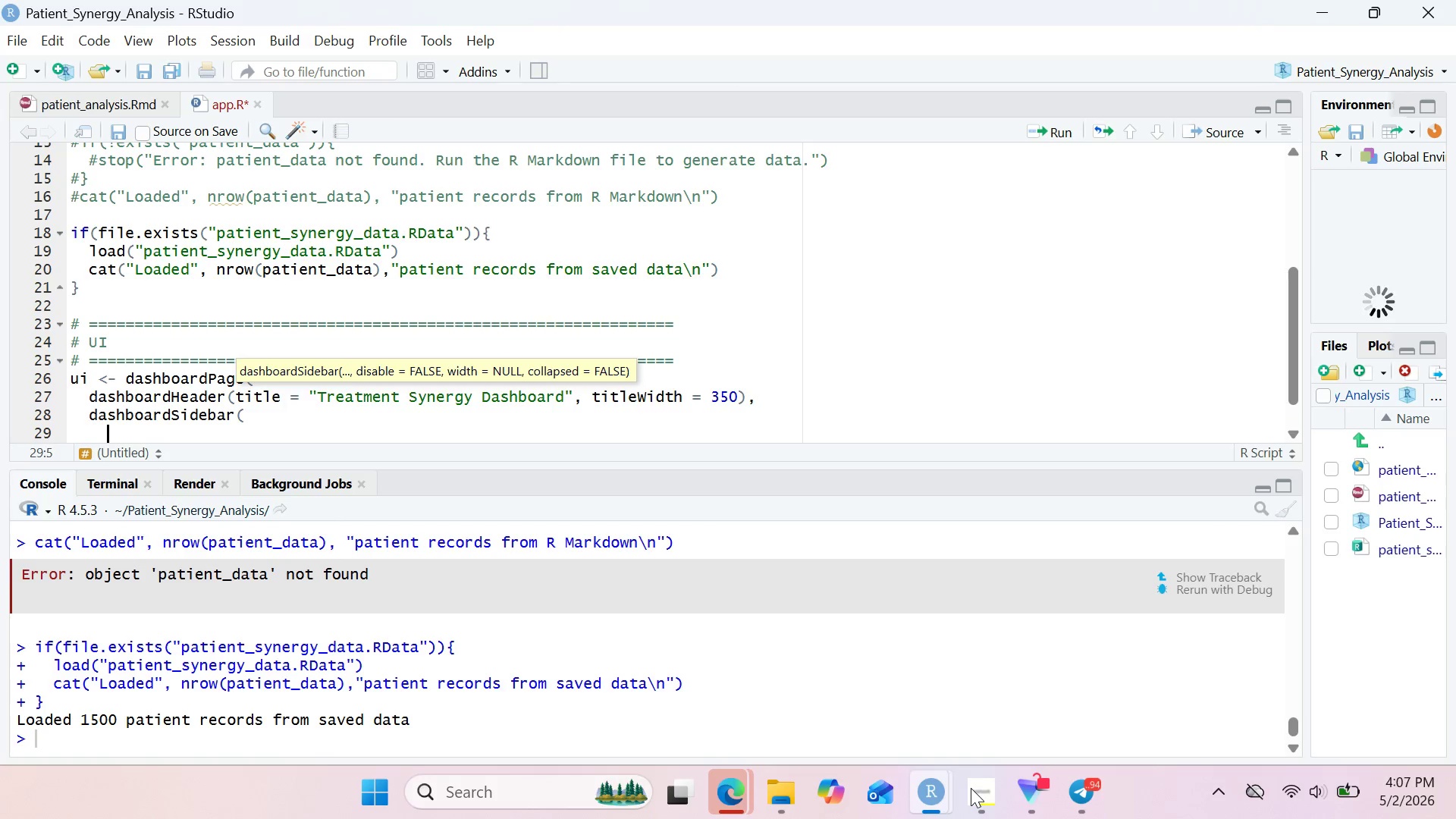 
 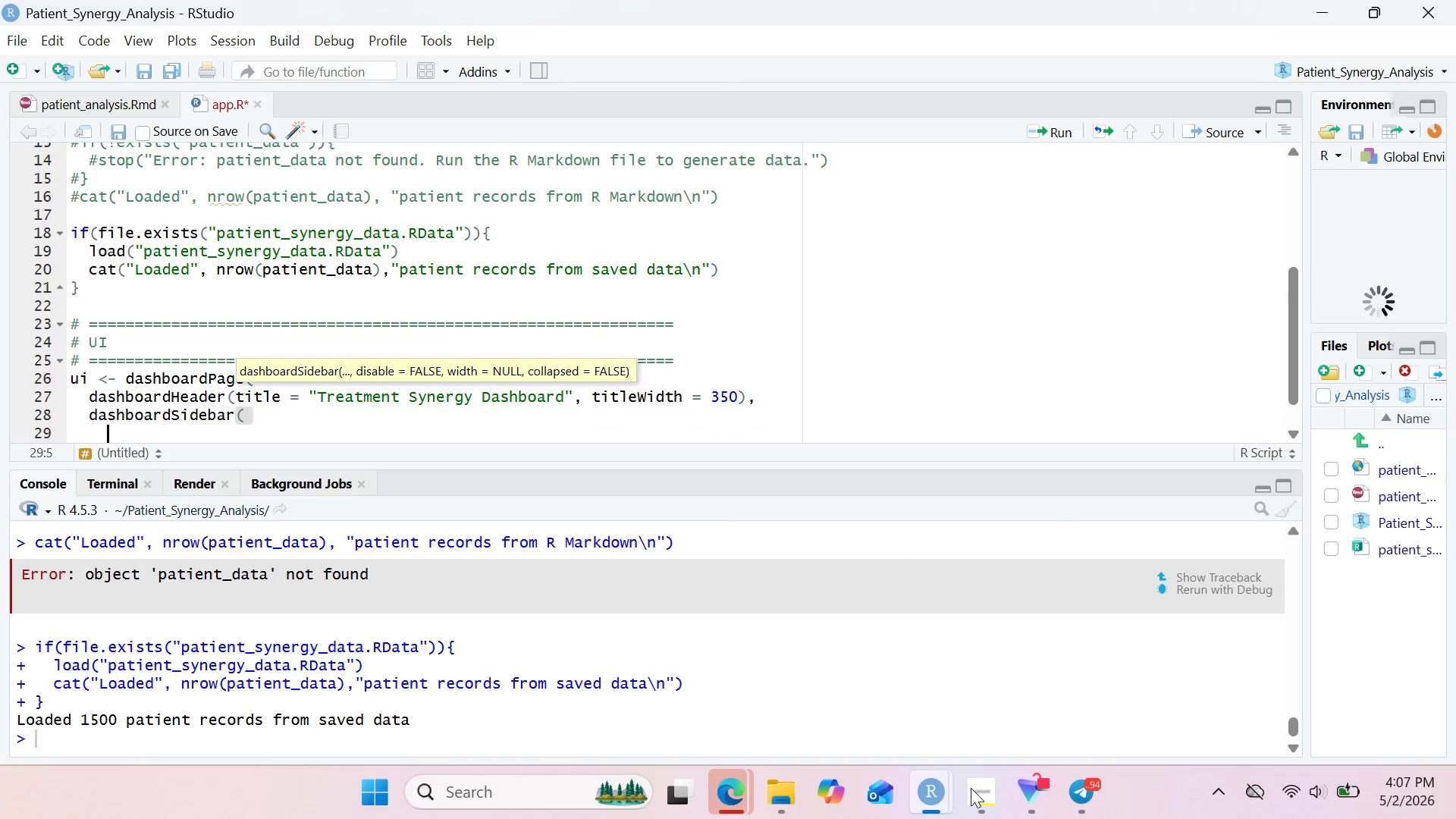 
key(Enter)
 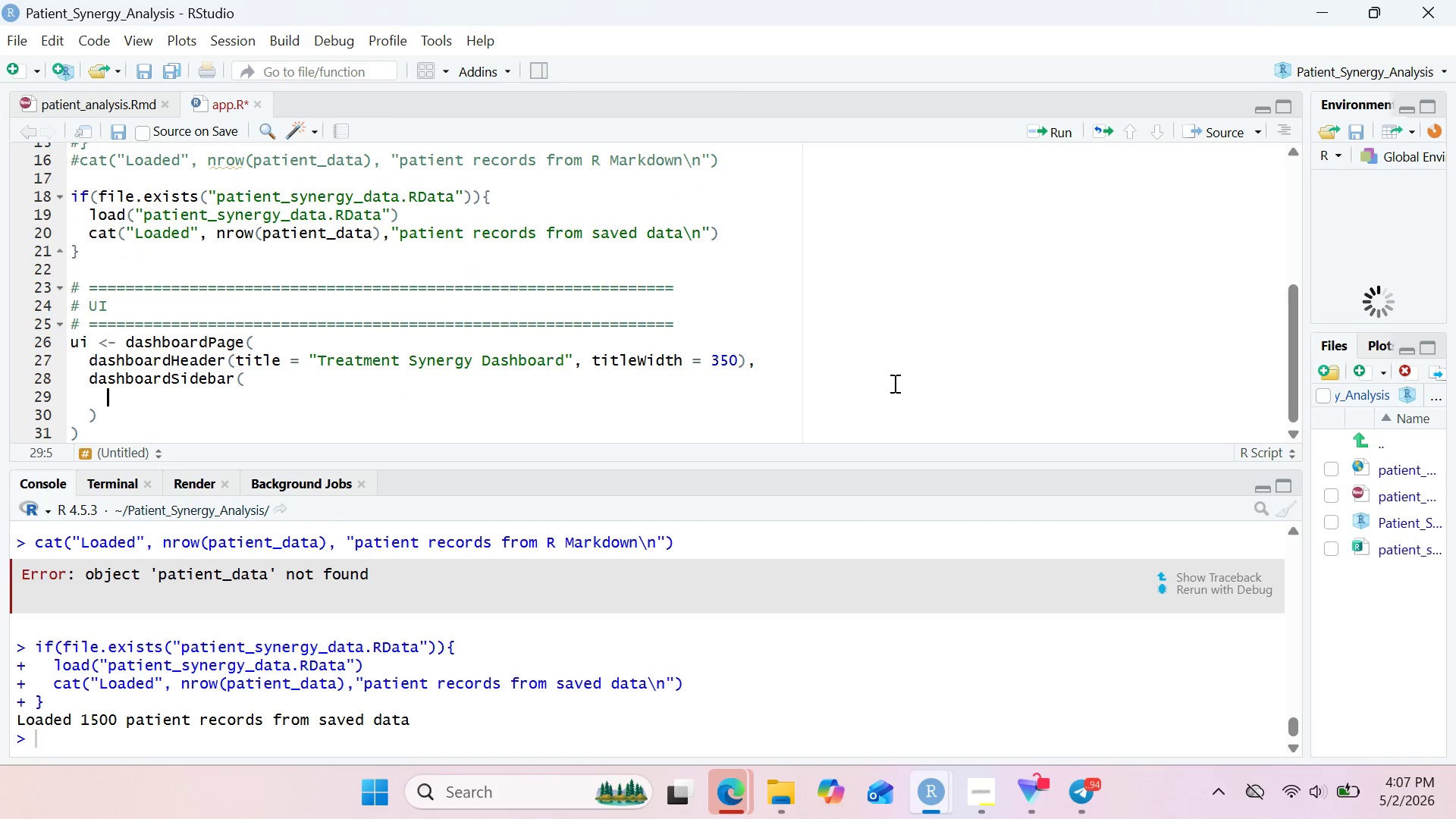 
wait(5.53)
 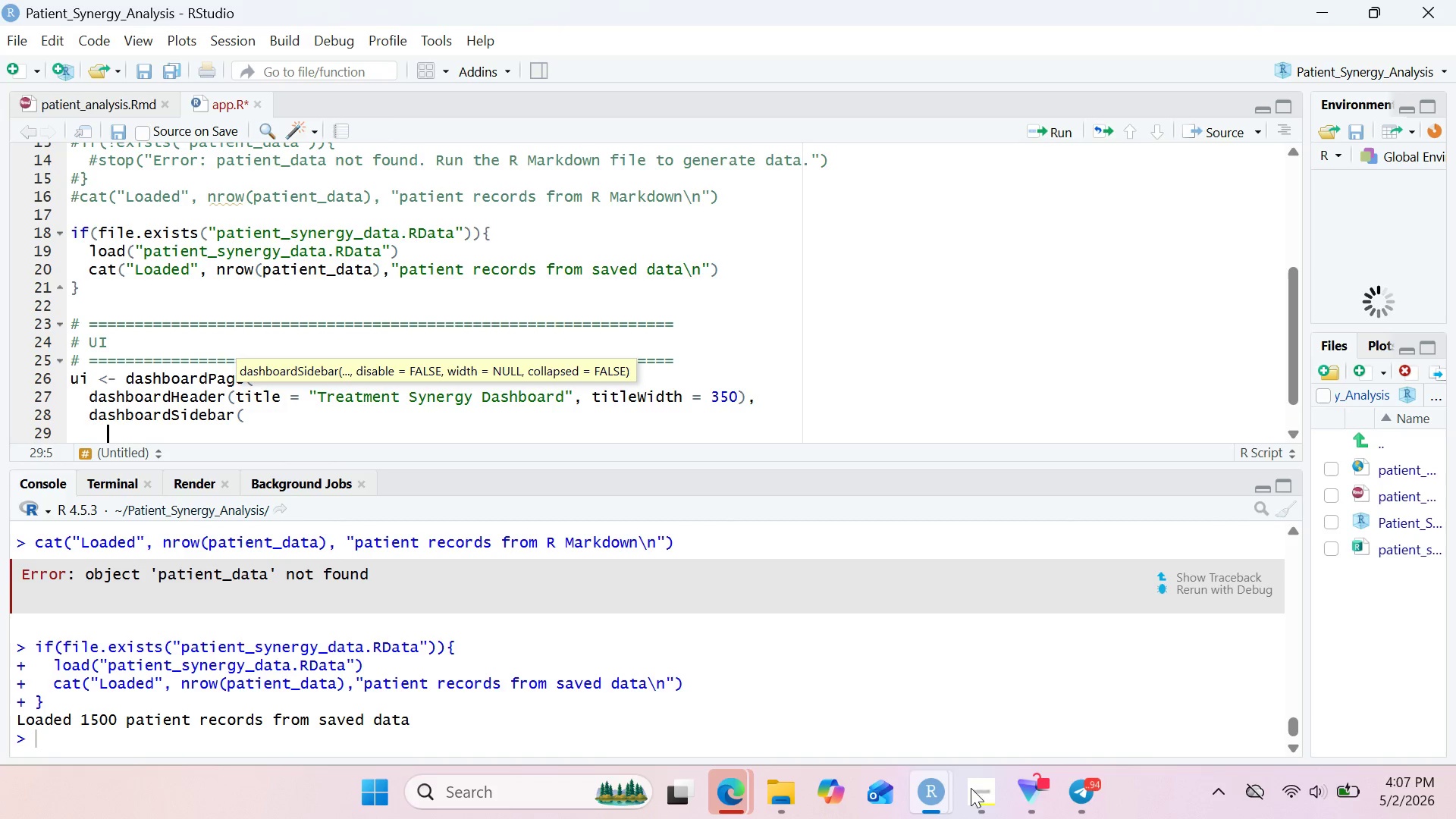 
type(width = 350,)
 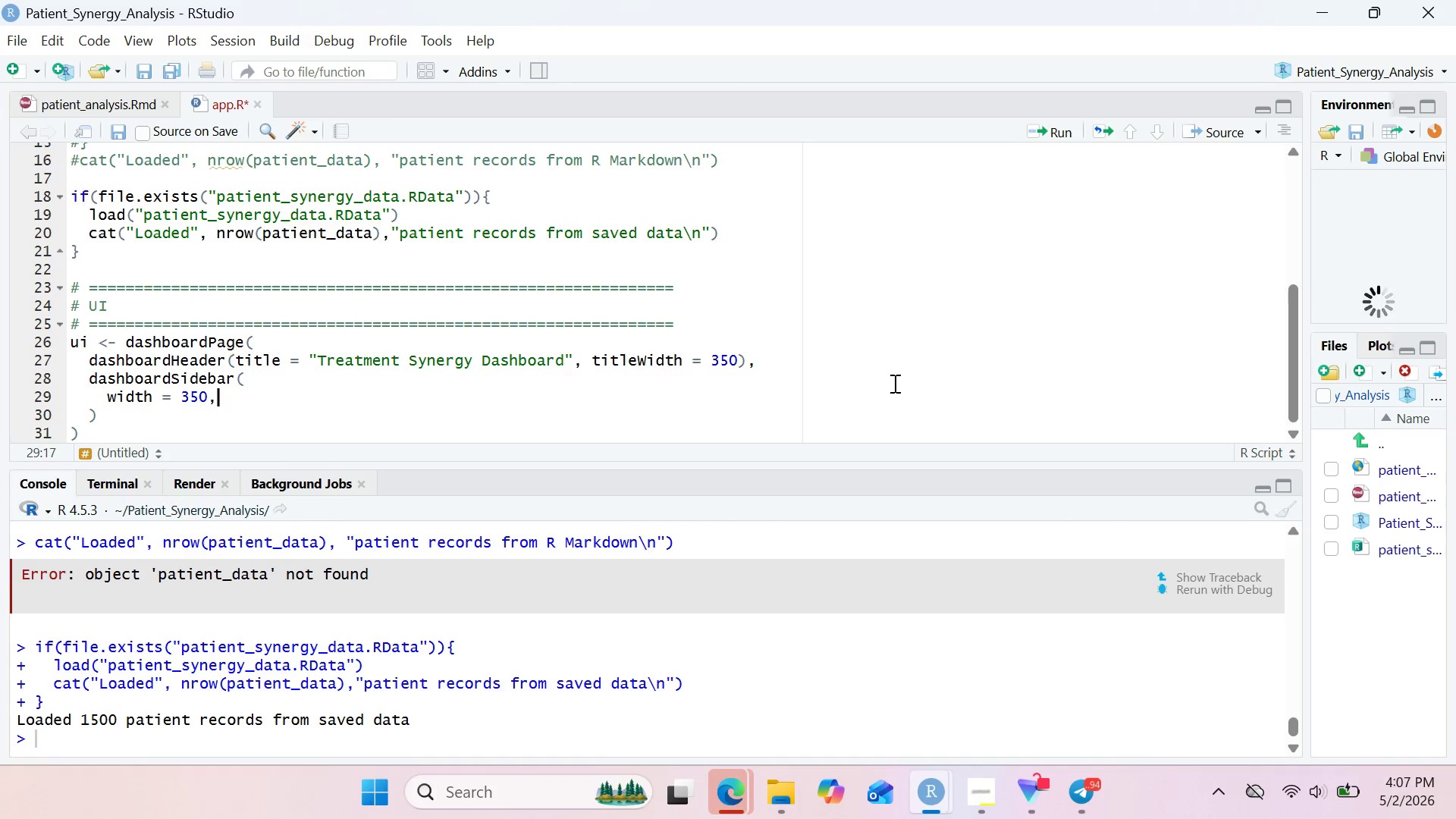 
key(Enter)
 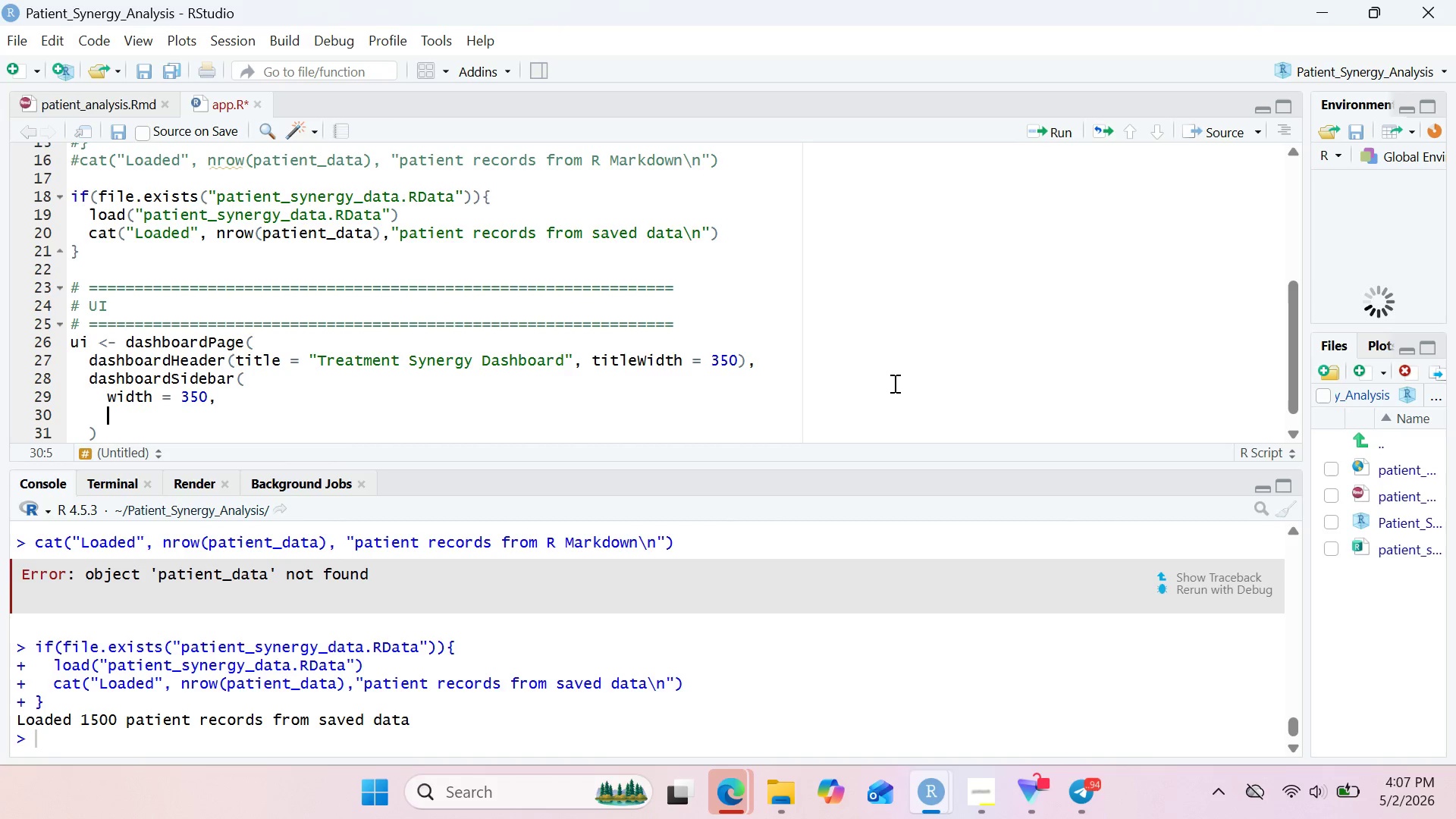 
type(sidebarMenu()
 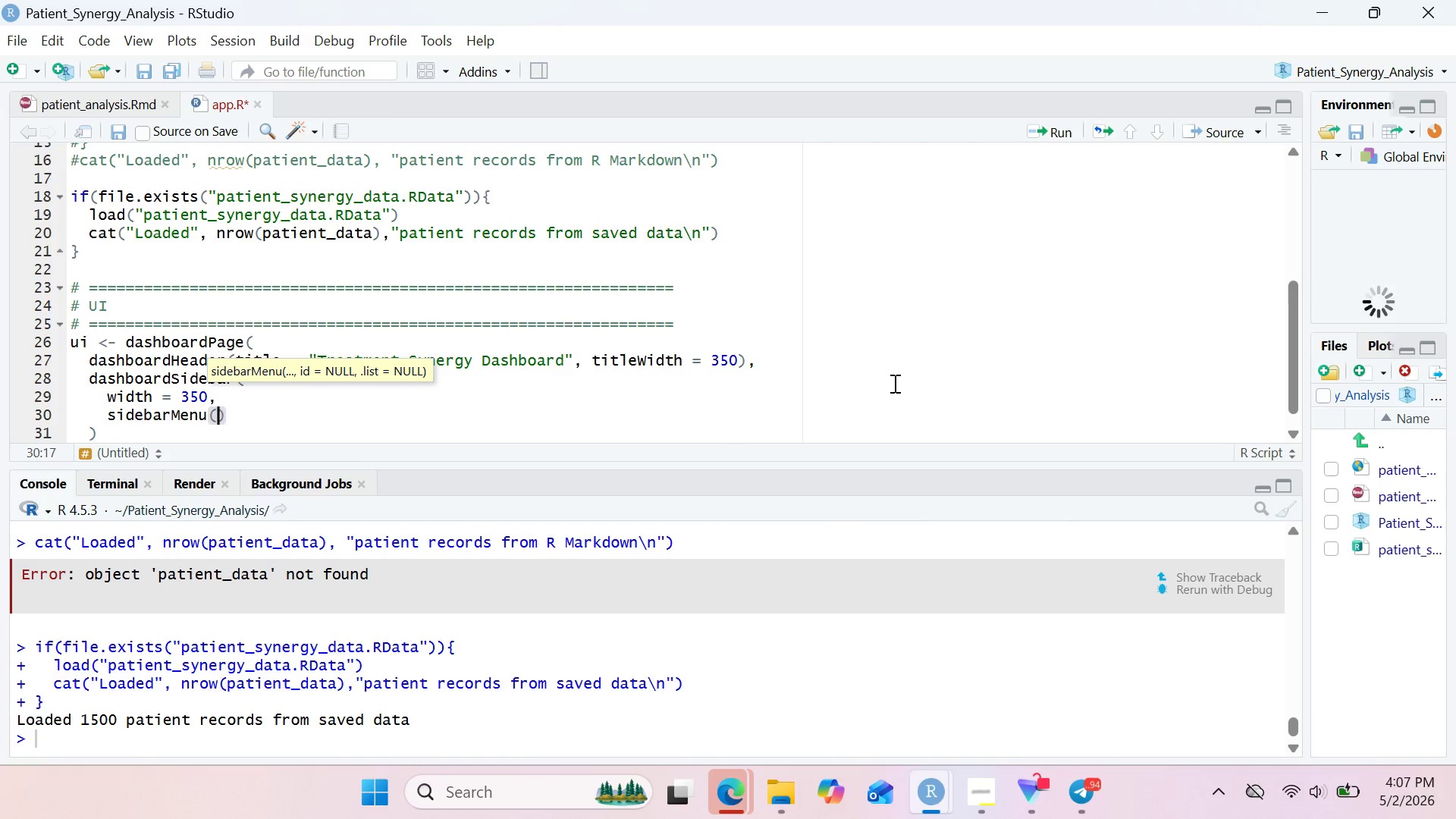 
key(Enter)
 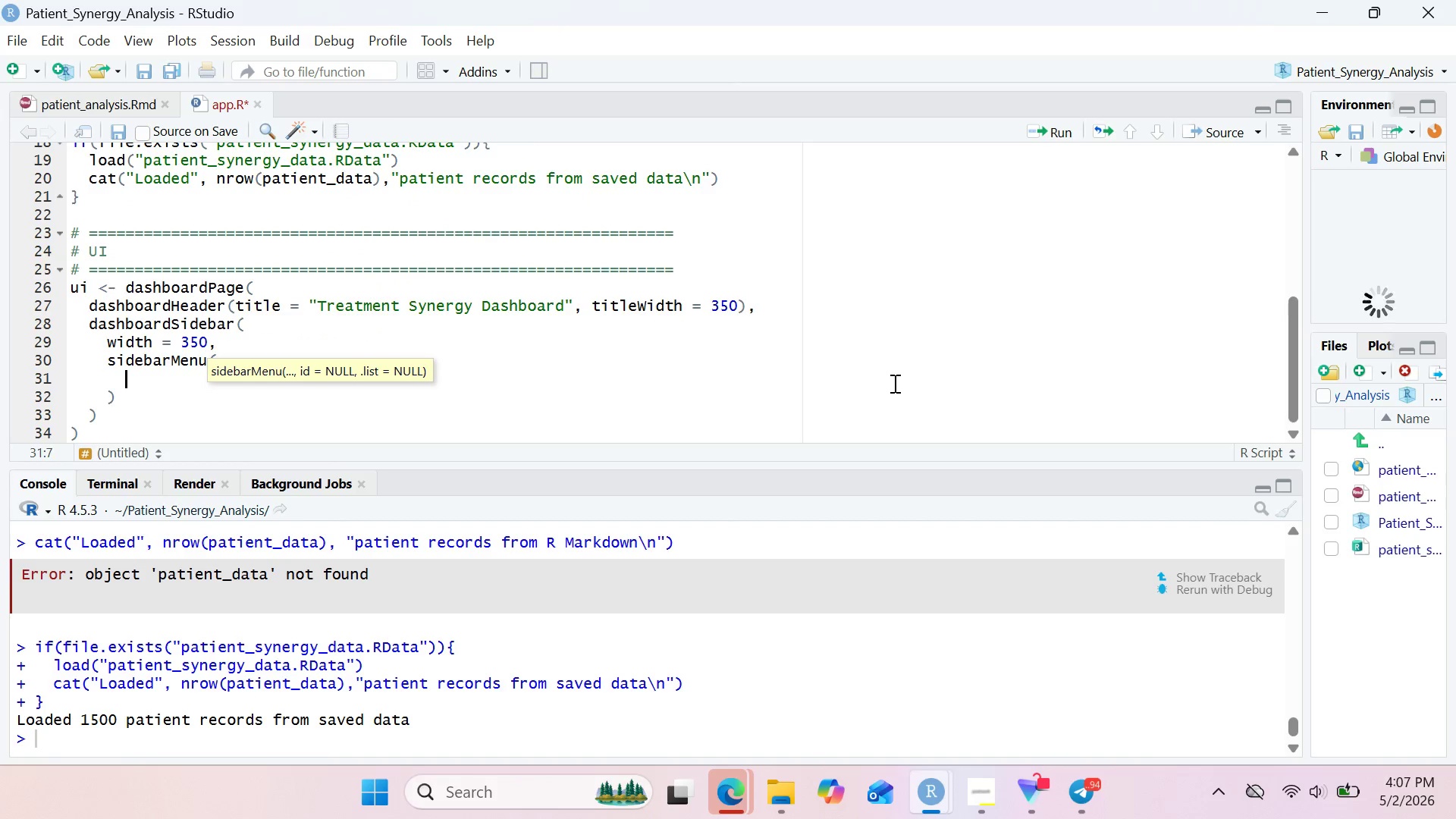 
type(menuItem)
 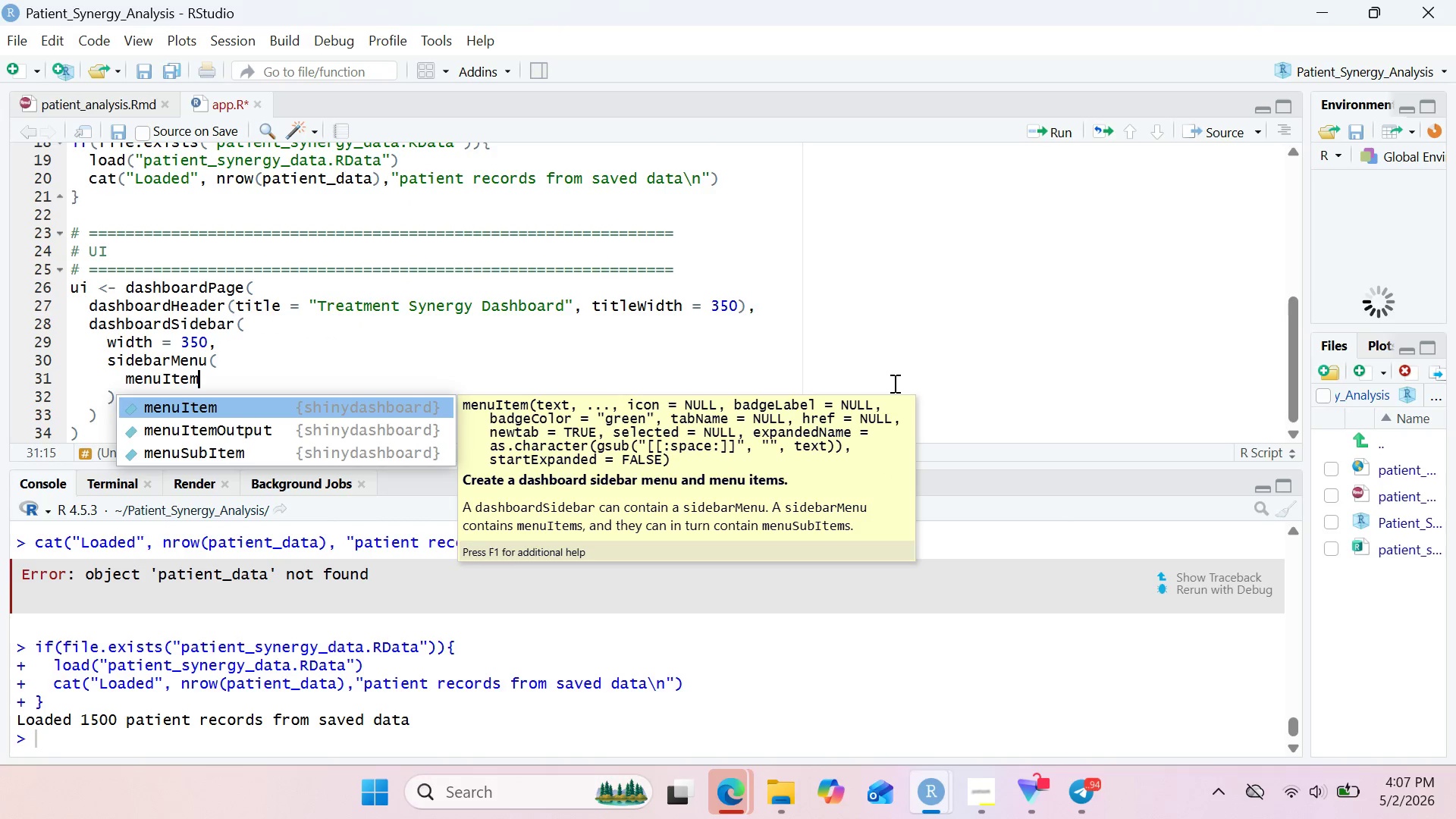 
wait(6.81)
 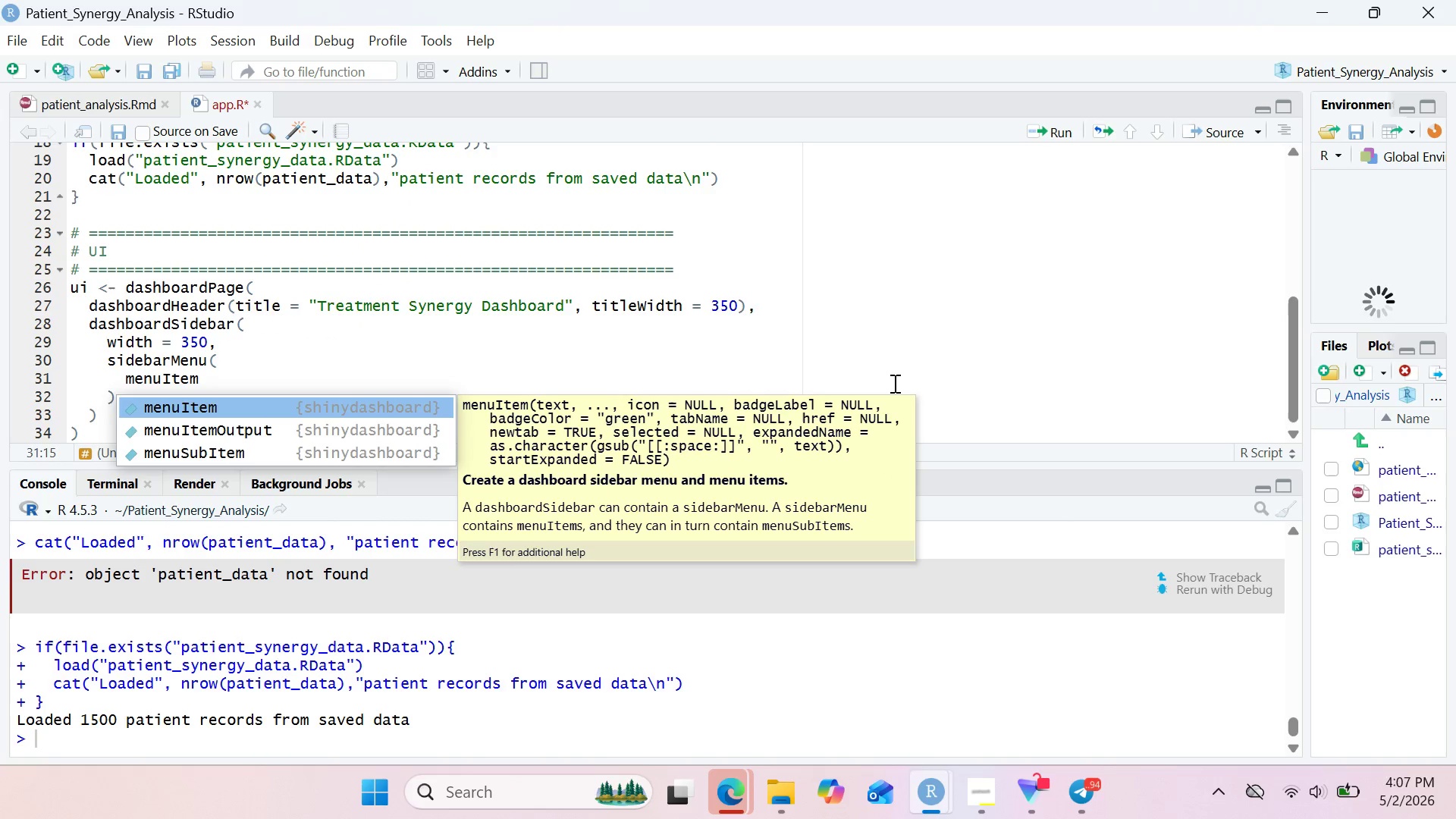 
key(Enter)
 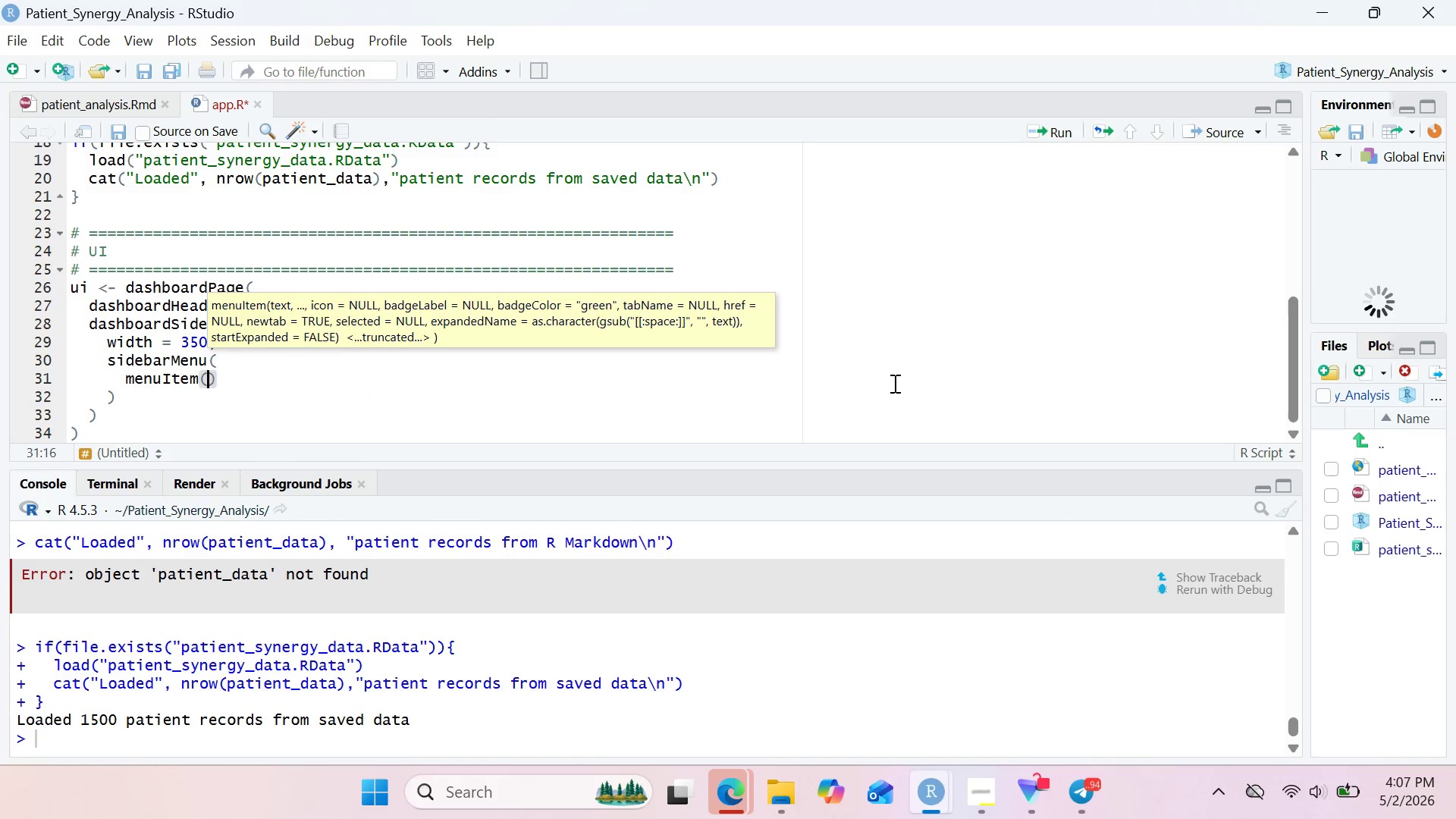 
wait(6.34)
 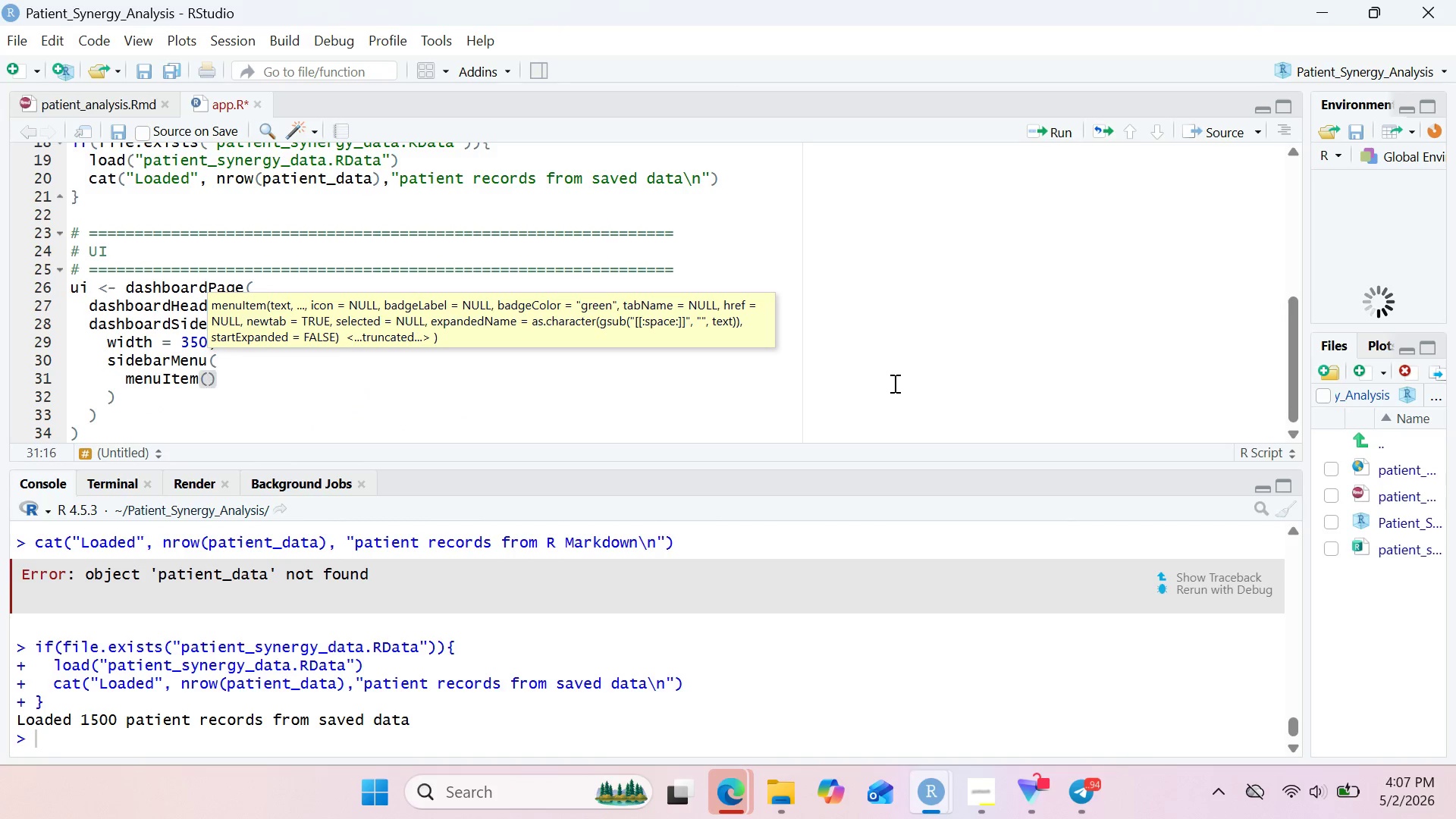 
key(Shift+Quote)
 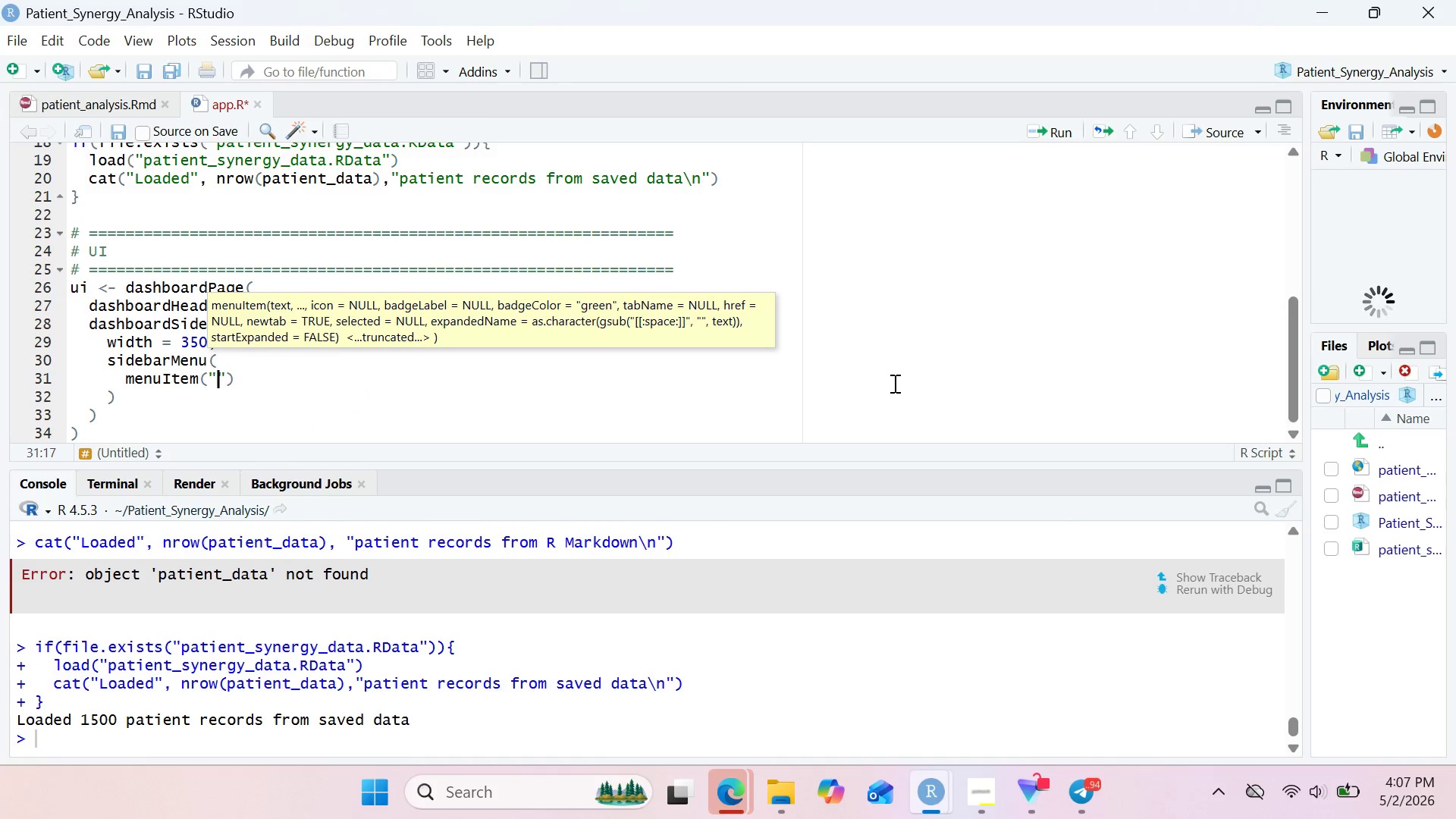 
key(ArrowRight)
 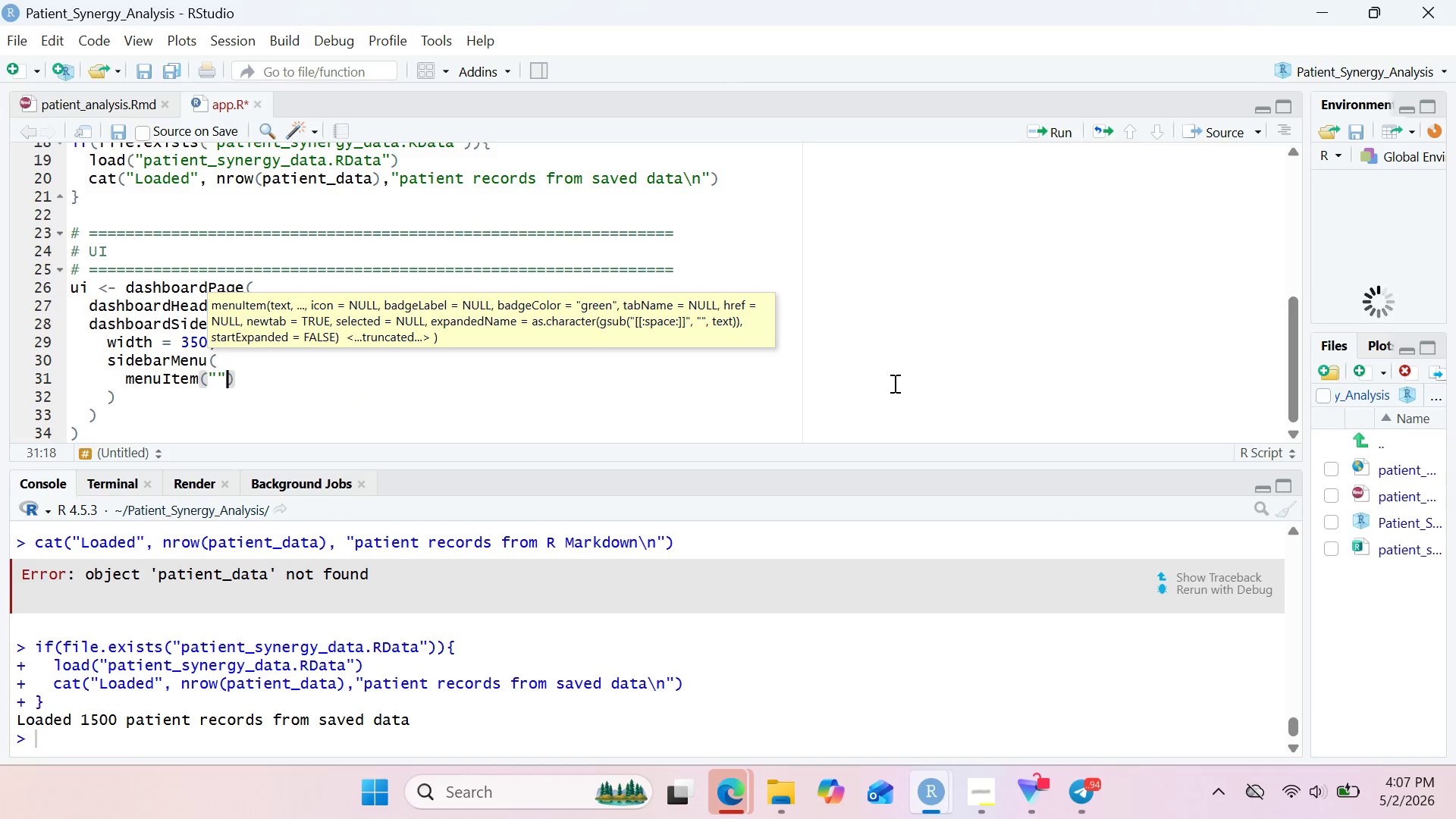 
type(, tabName)
 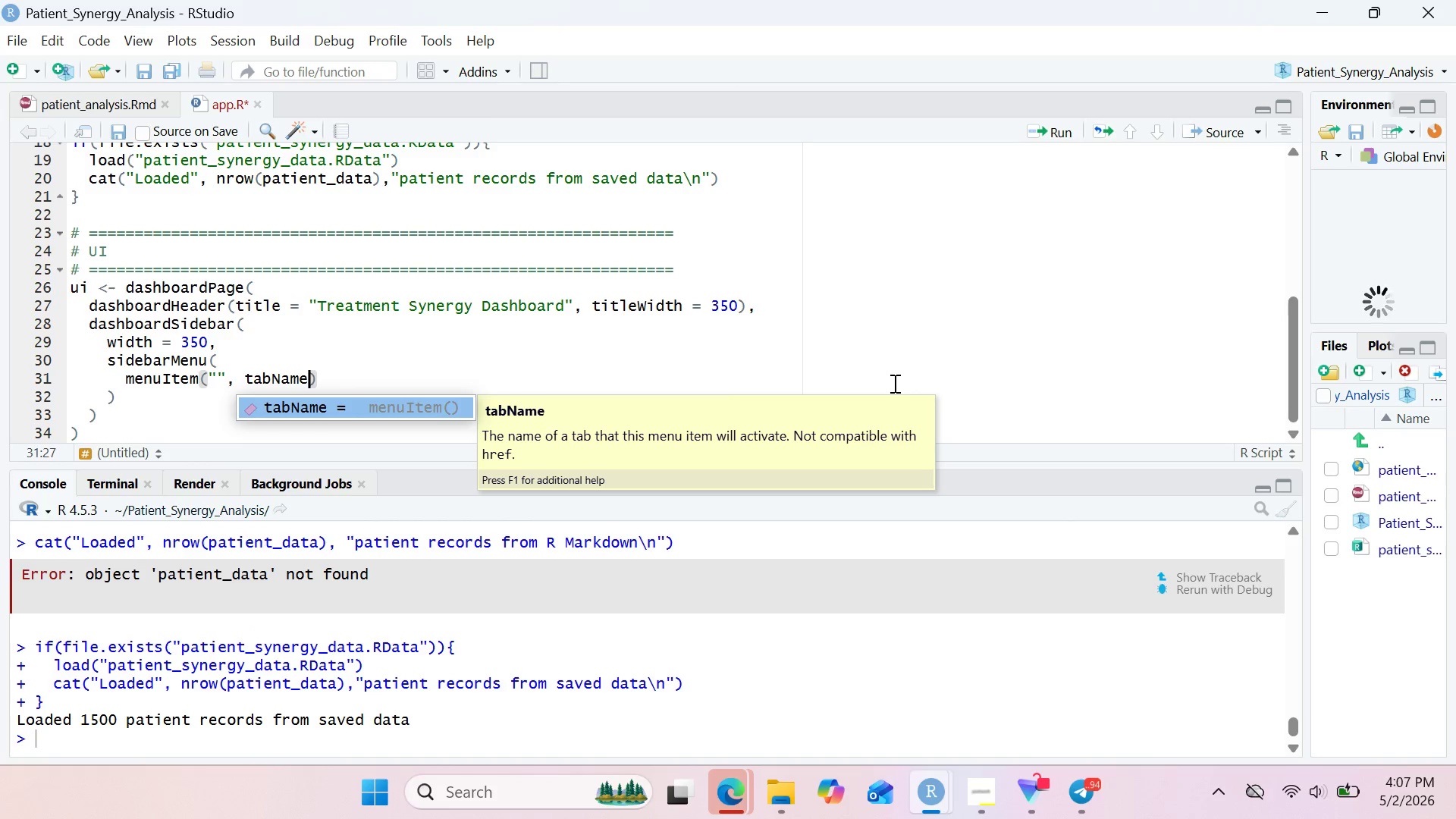 
key(Enter)
 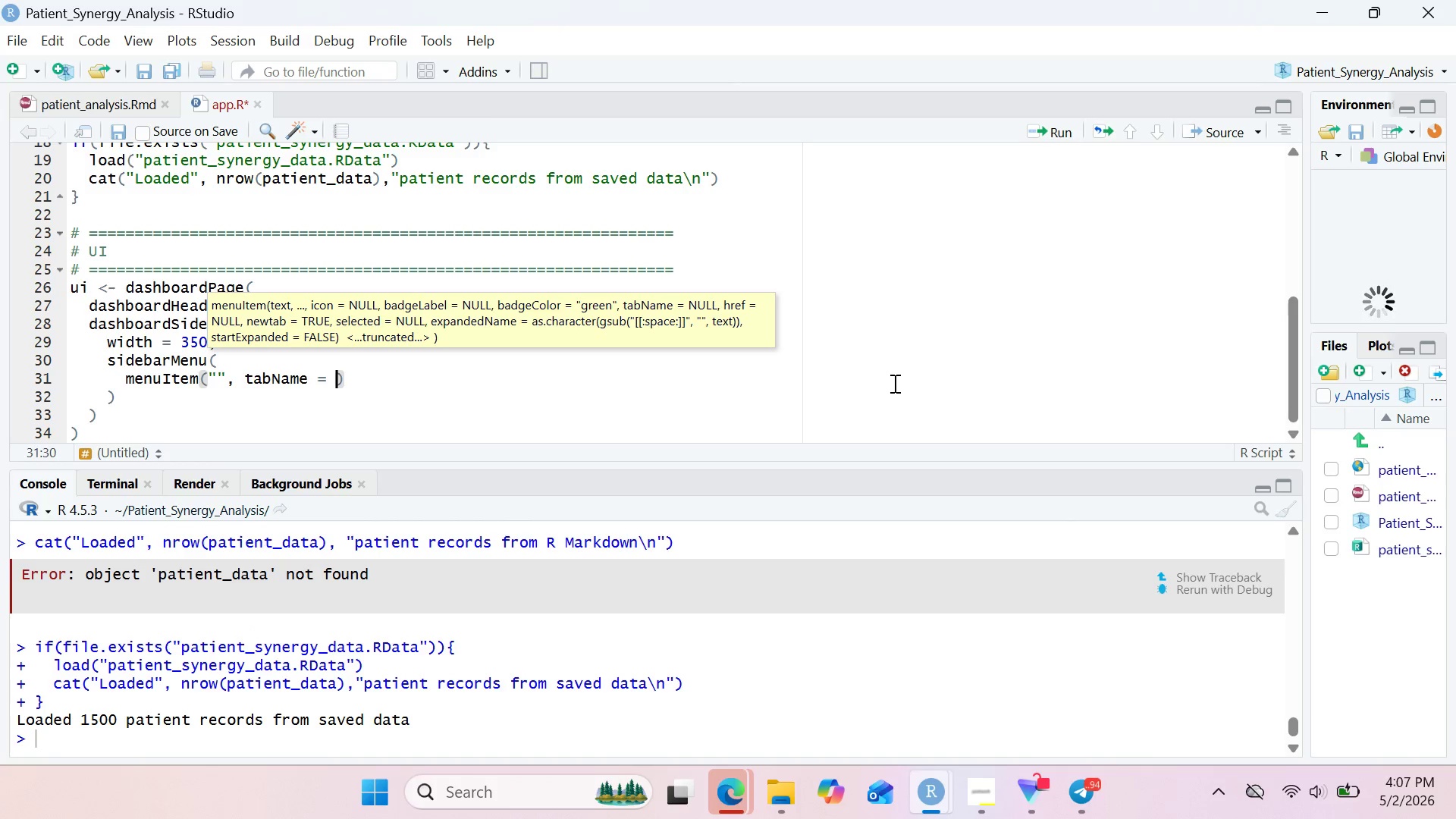 
key(Shift+Quote)
 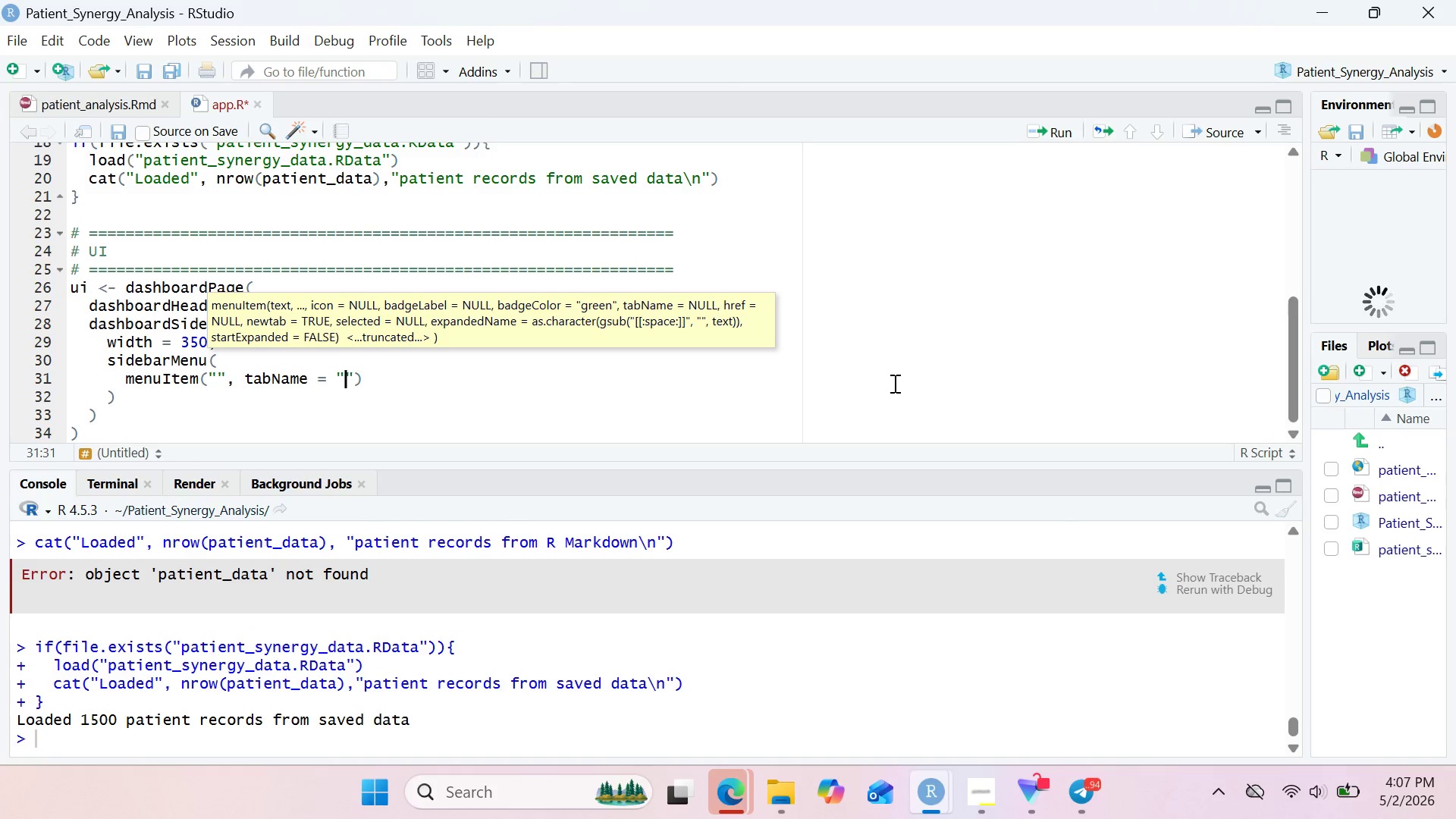 
key(ArrowRight)
 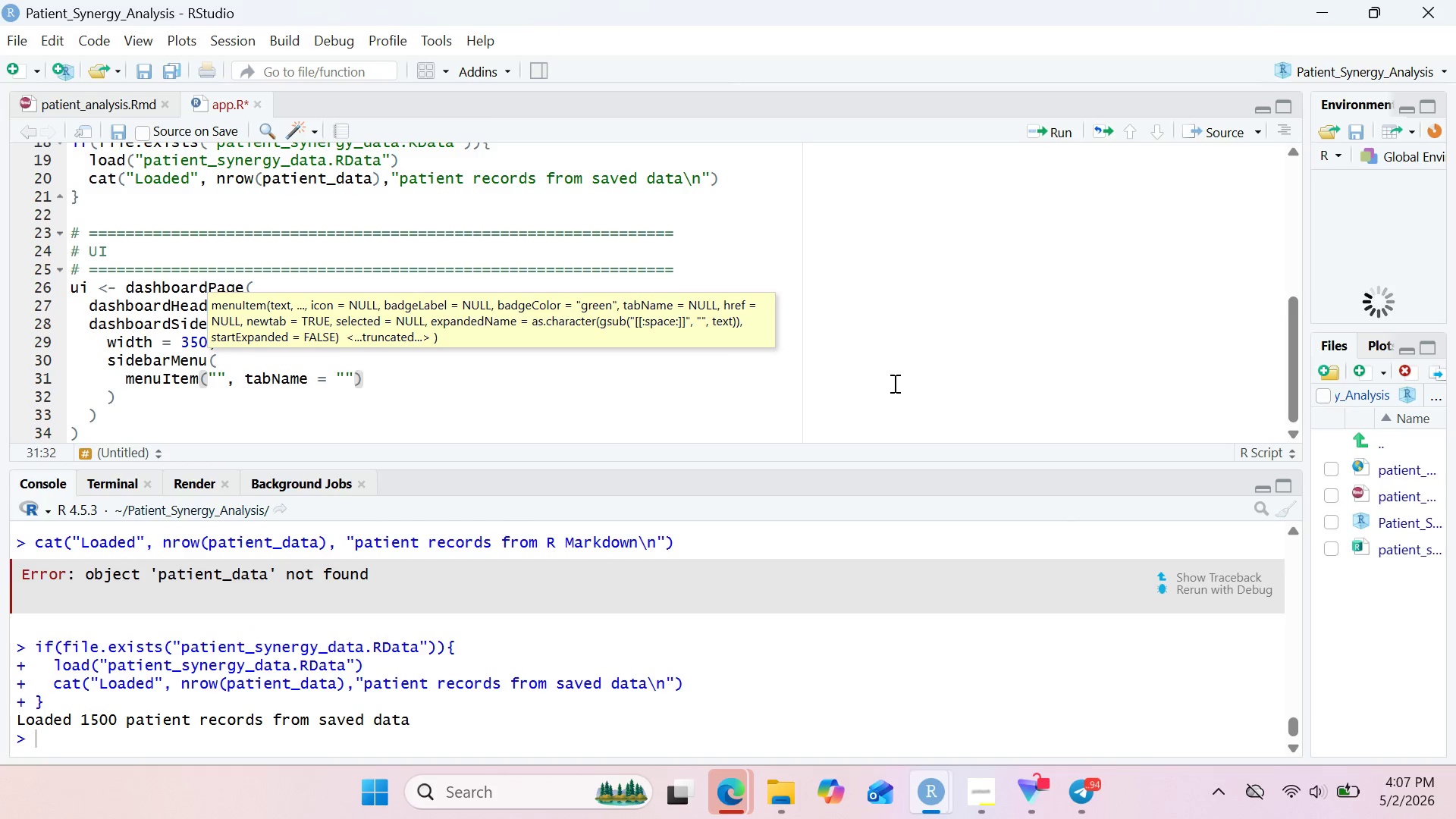 
type(, icon)
 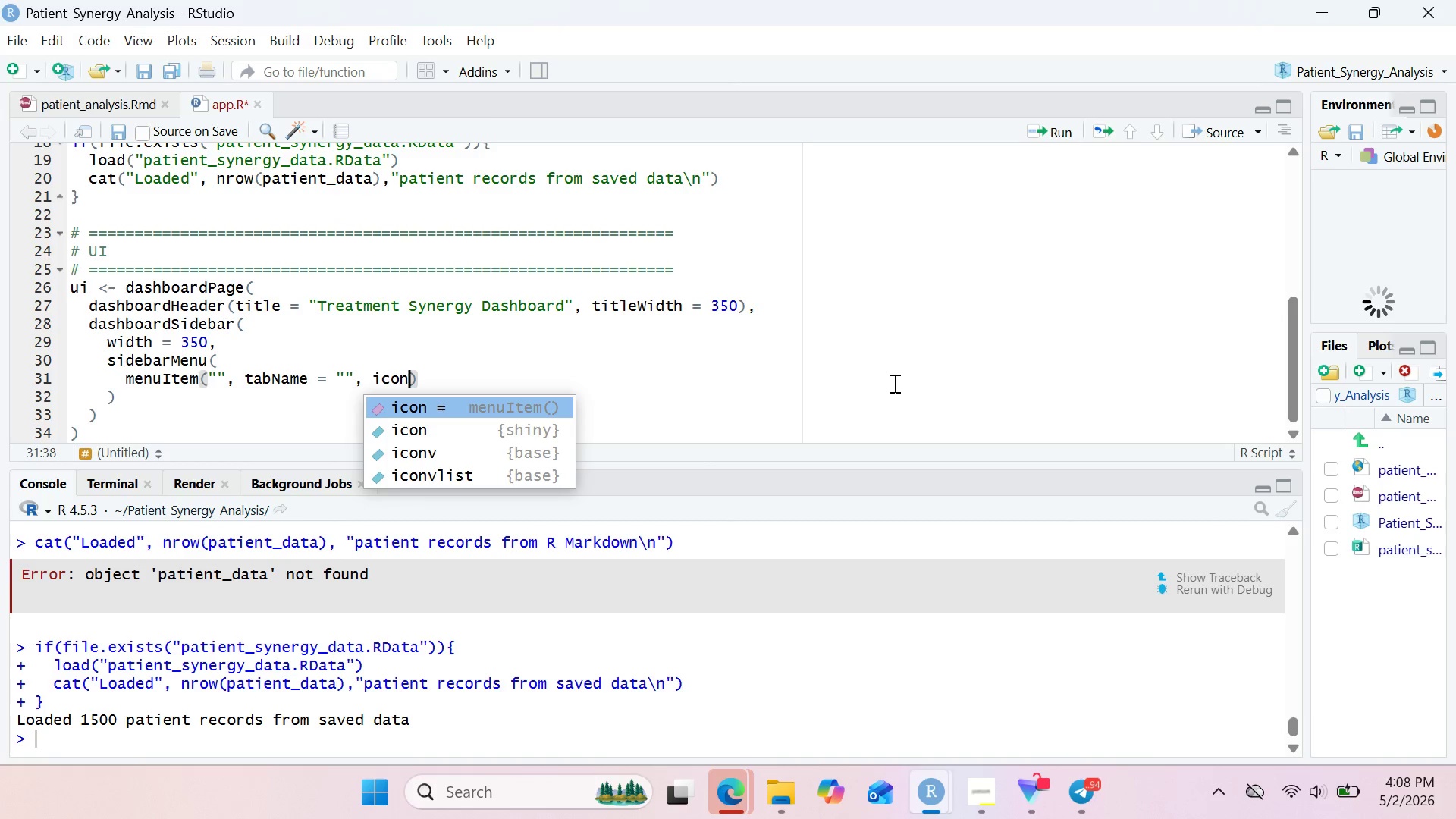 
key(Enter)
 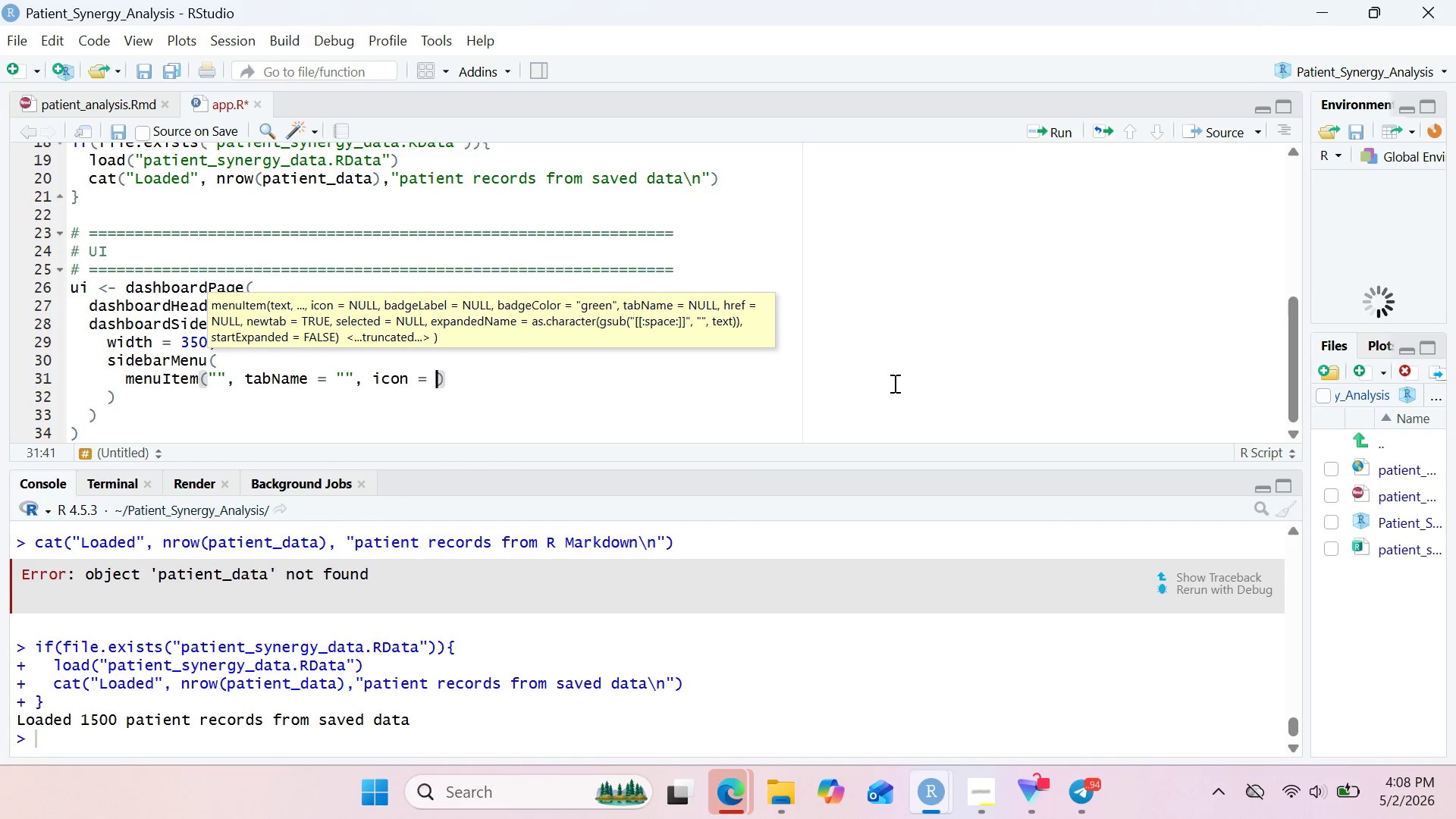 
type(icon)
 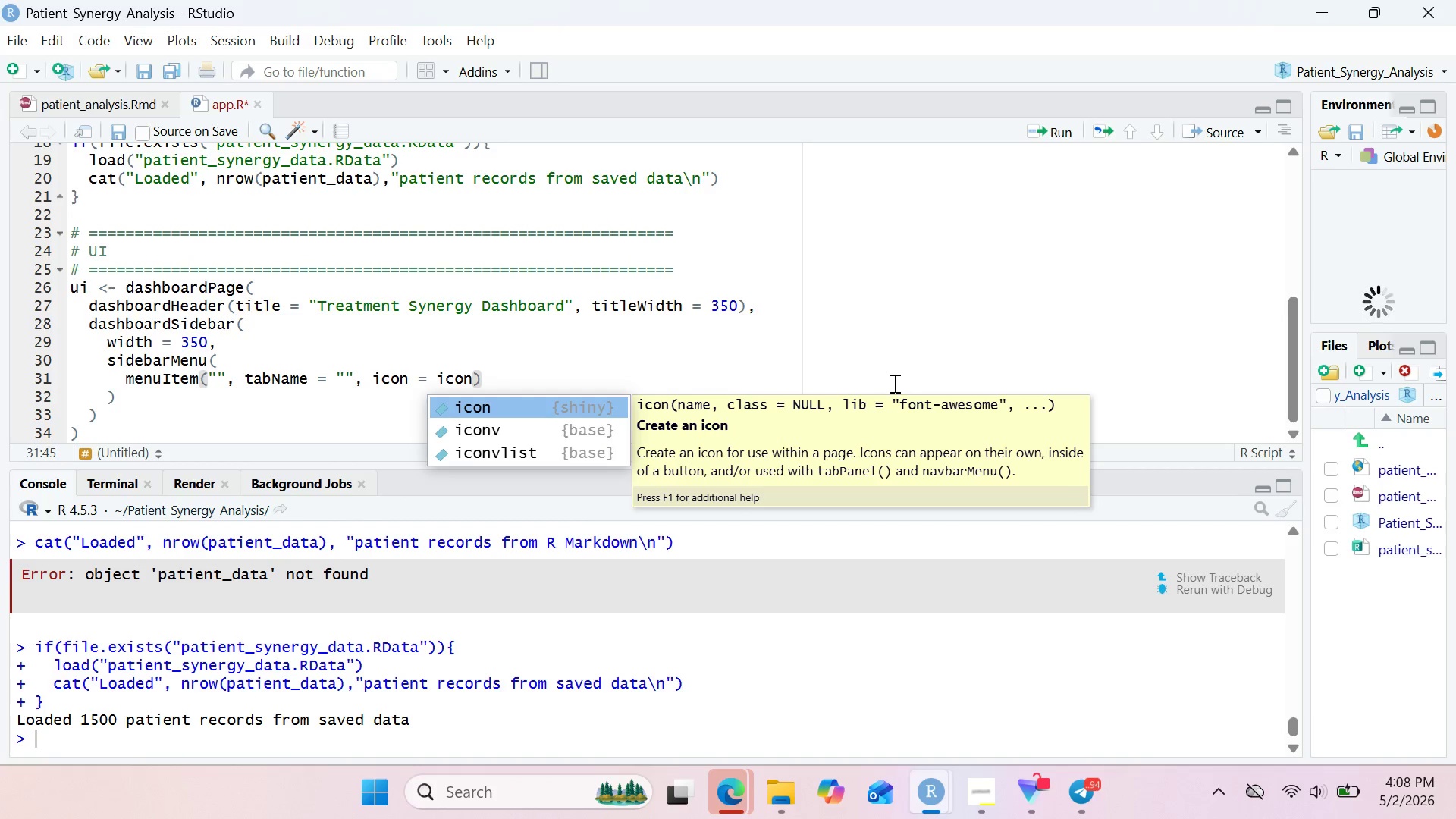 
key(Enter)
 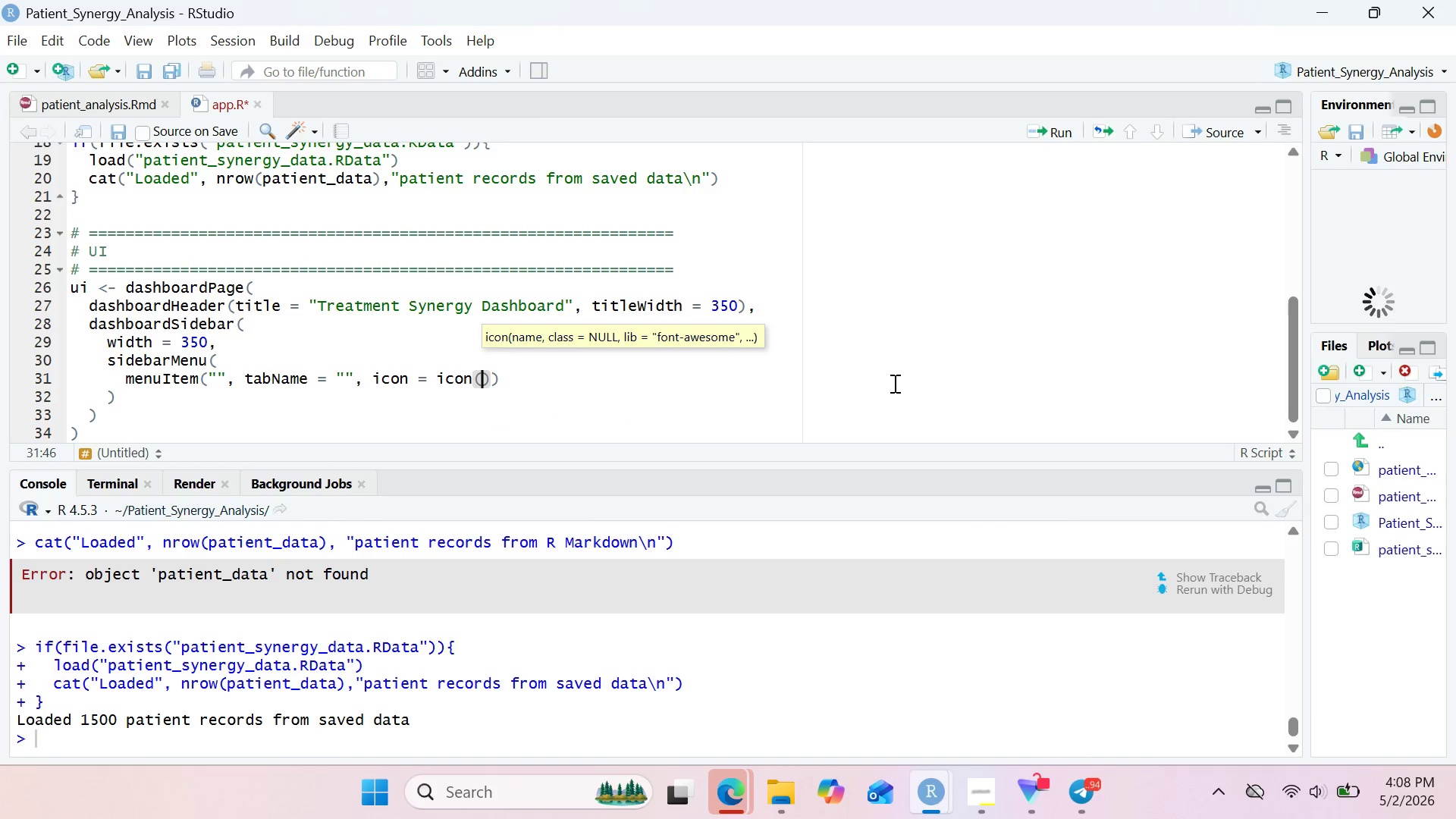 
key(Shift+Quote)
 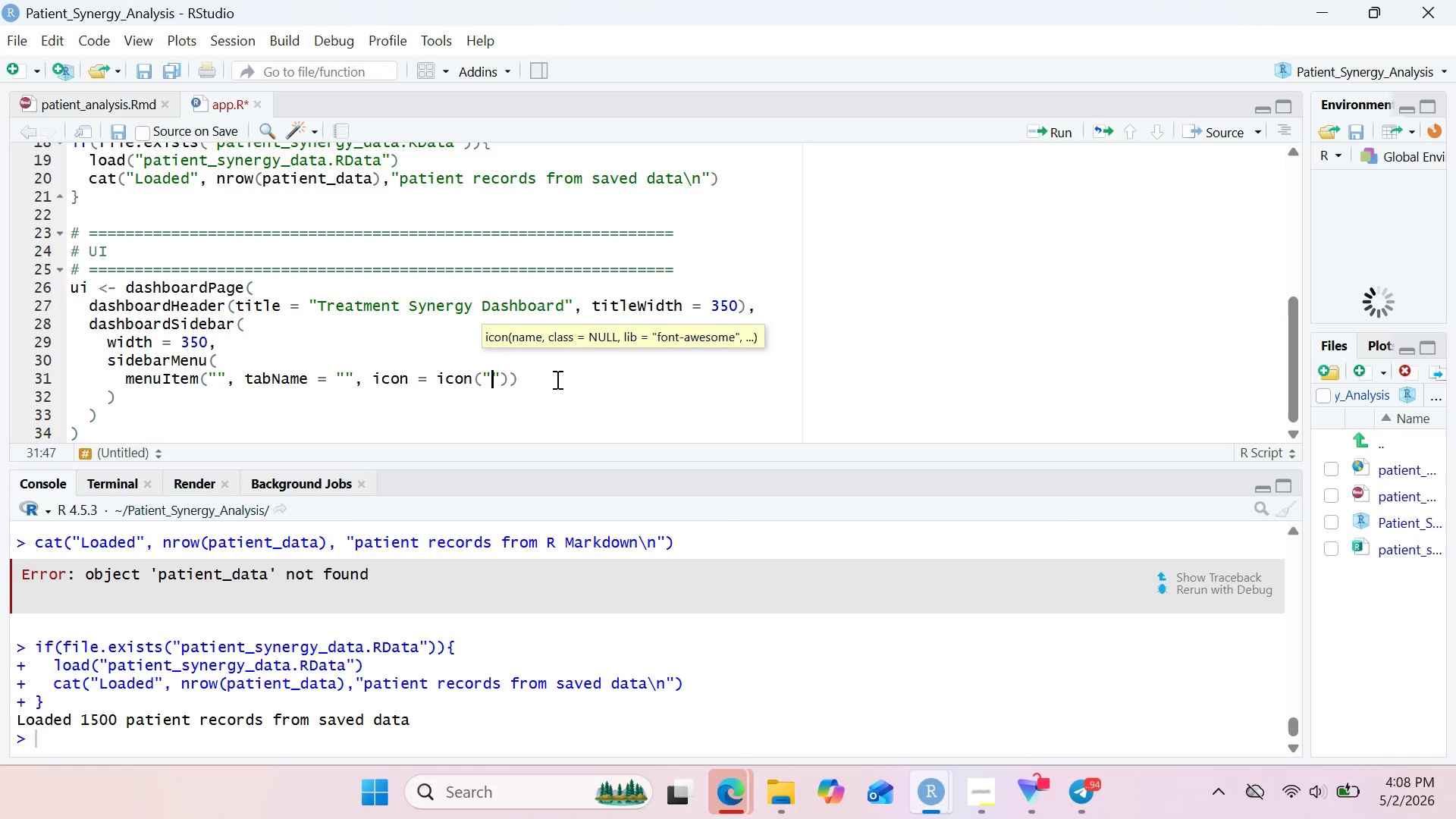 
left_click([556, 379])
 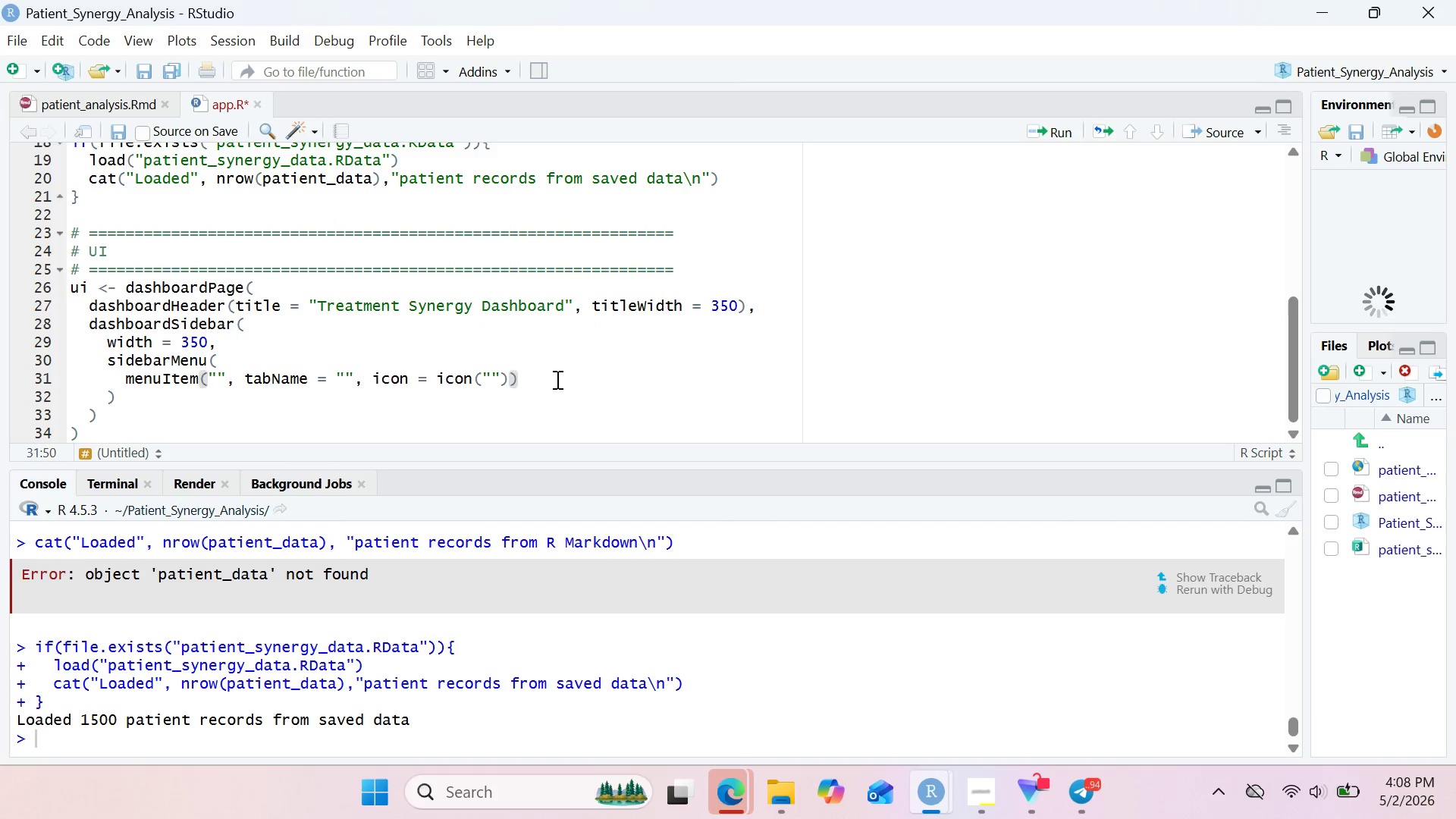 
key(Comma)
 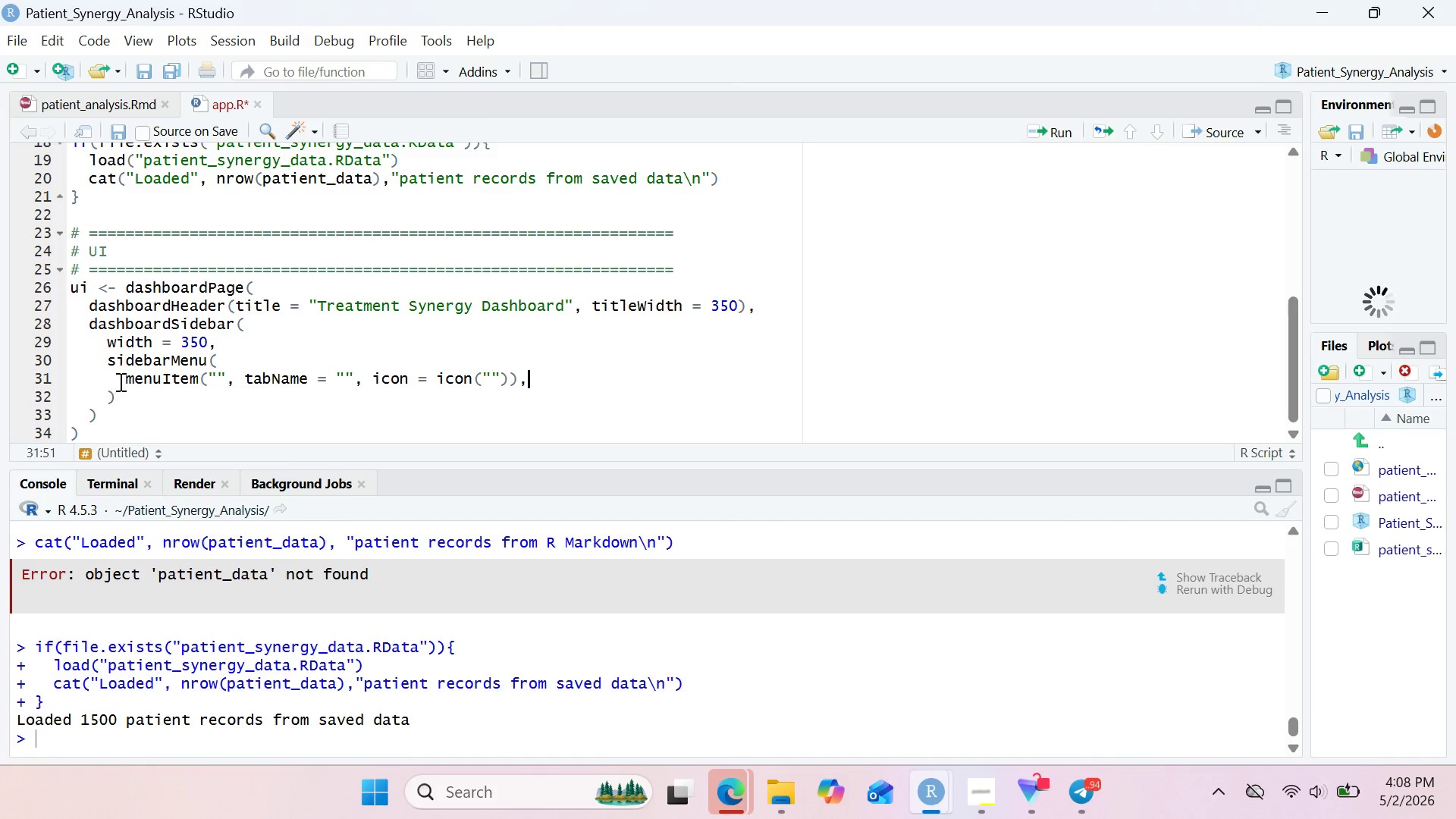 
left_click_drag(start_coordinate=[122, 381], to_coordinate=[534, 383])
 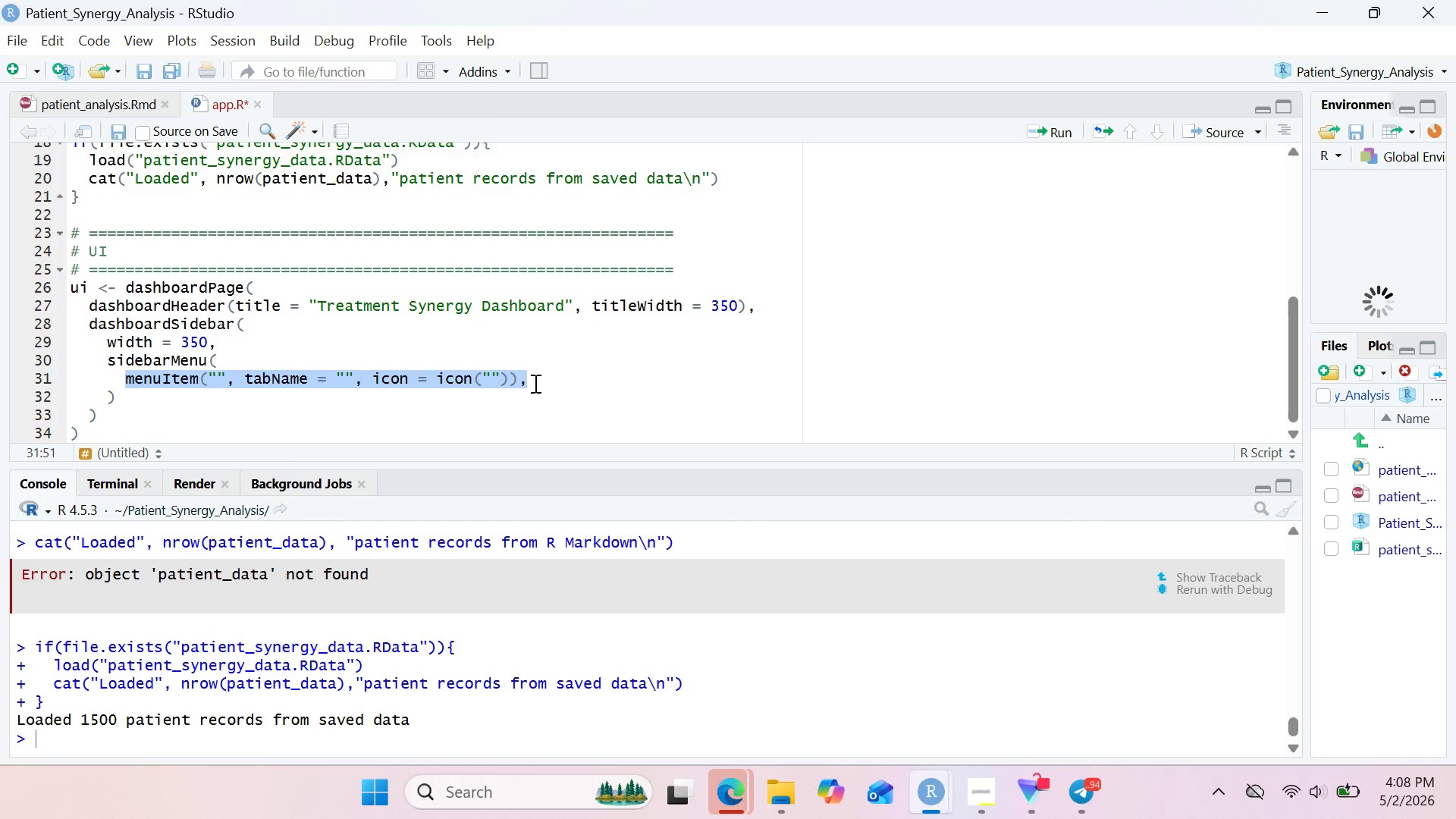 
key(Control+C)
 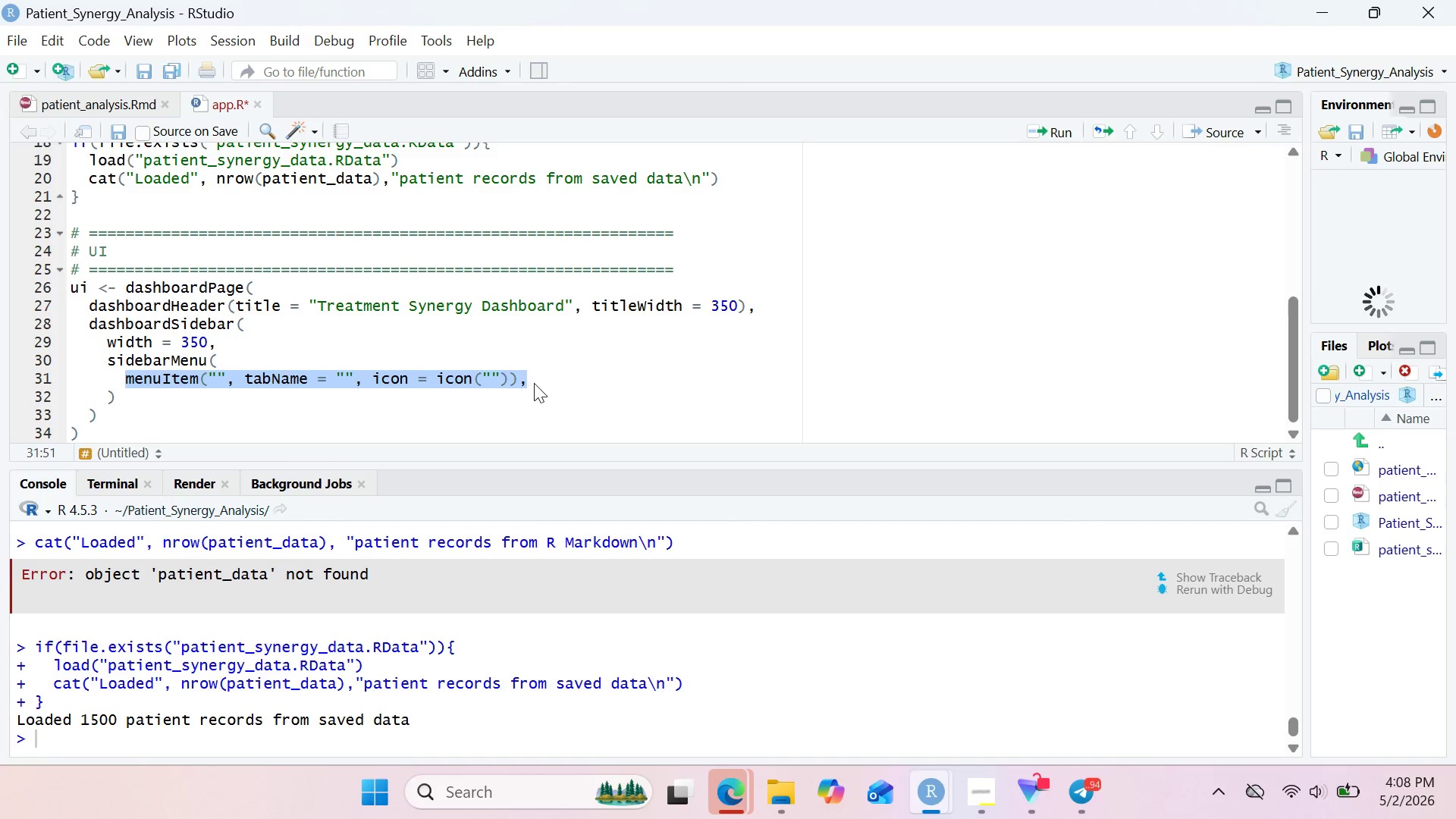 
left_click([534, 383])
 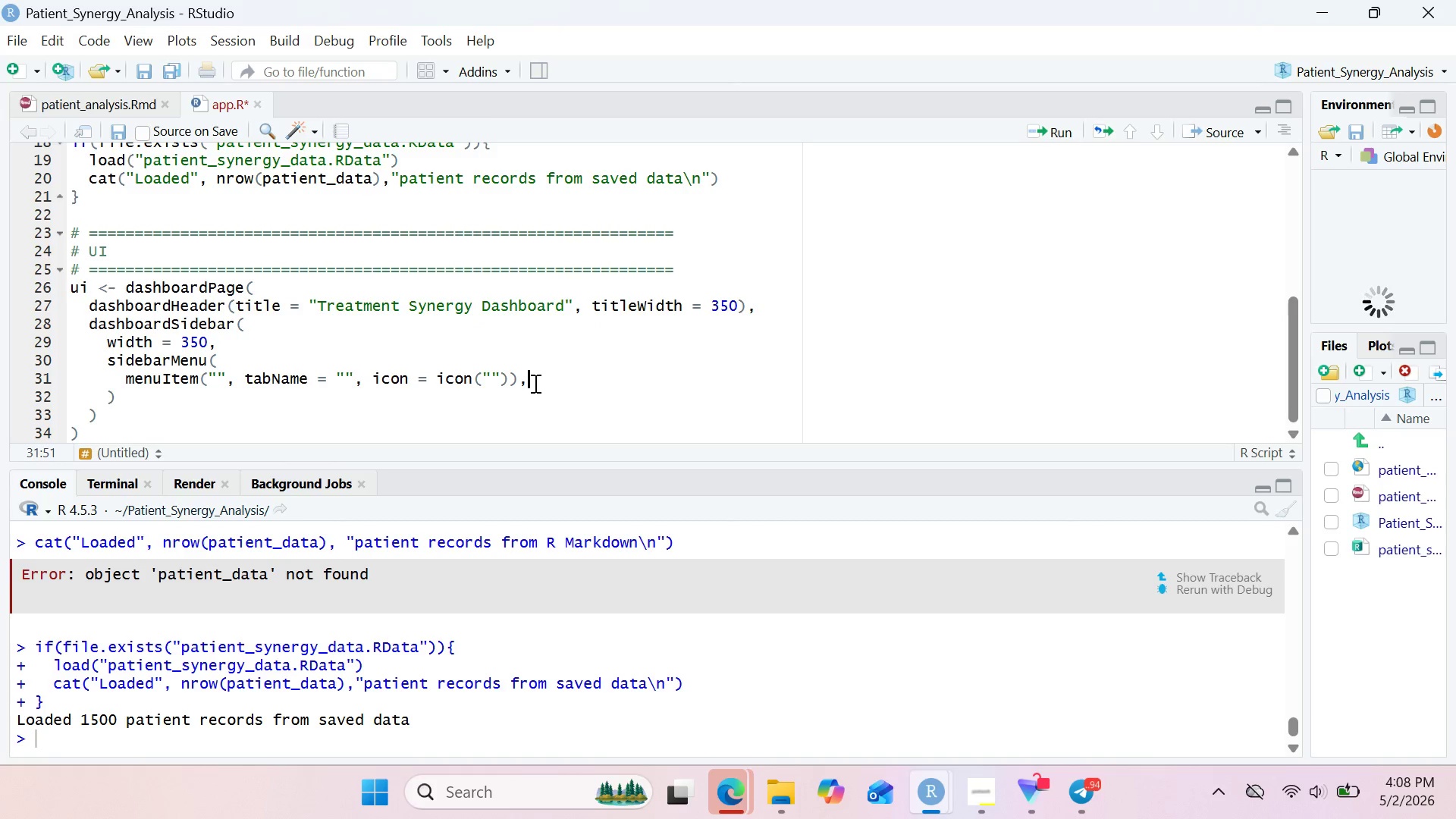 
key(Enter)
 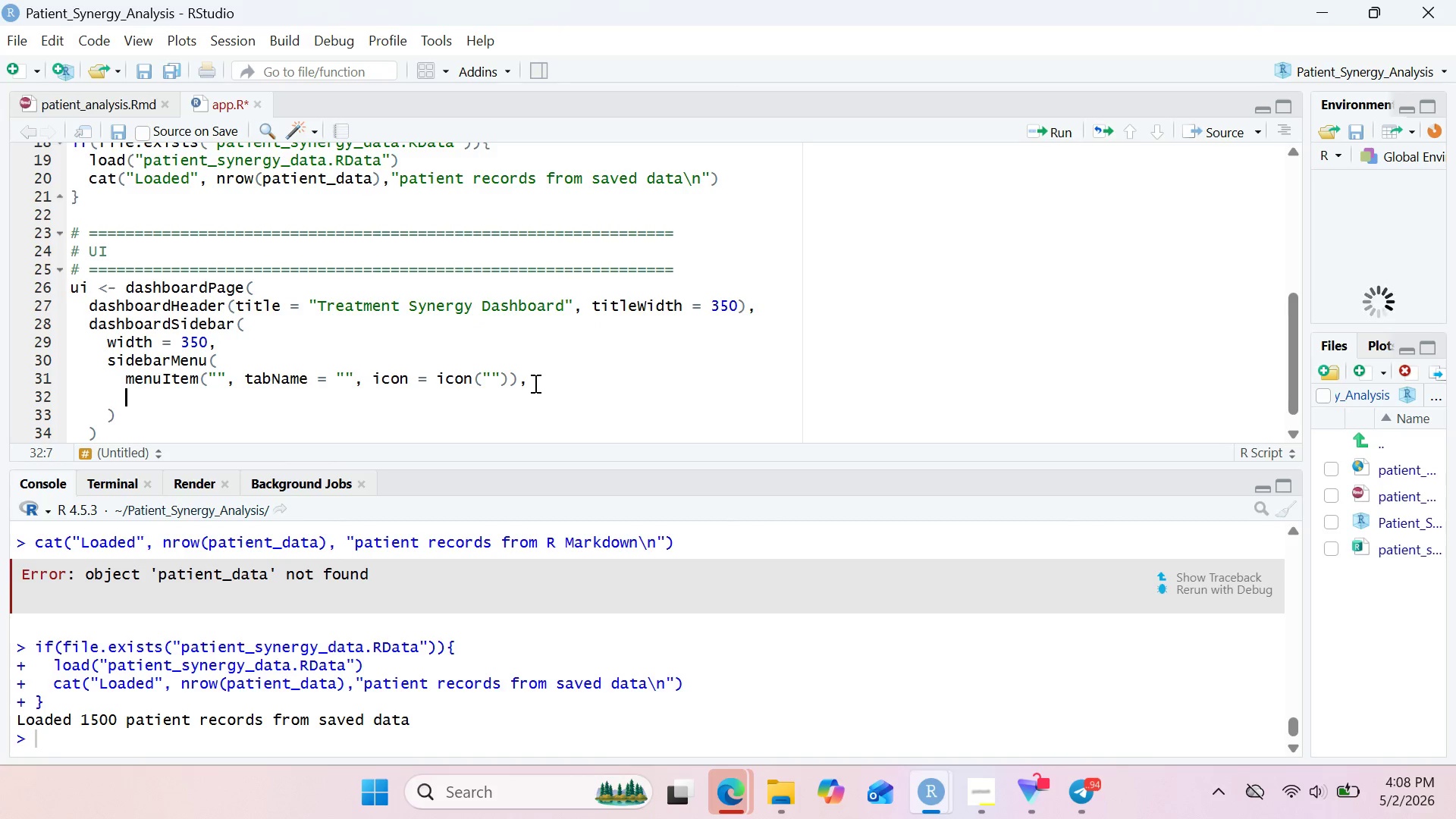 
key(Control+V)
 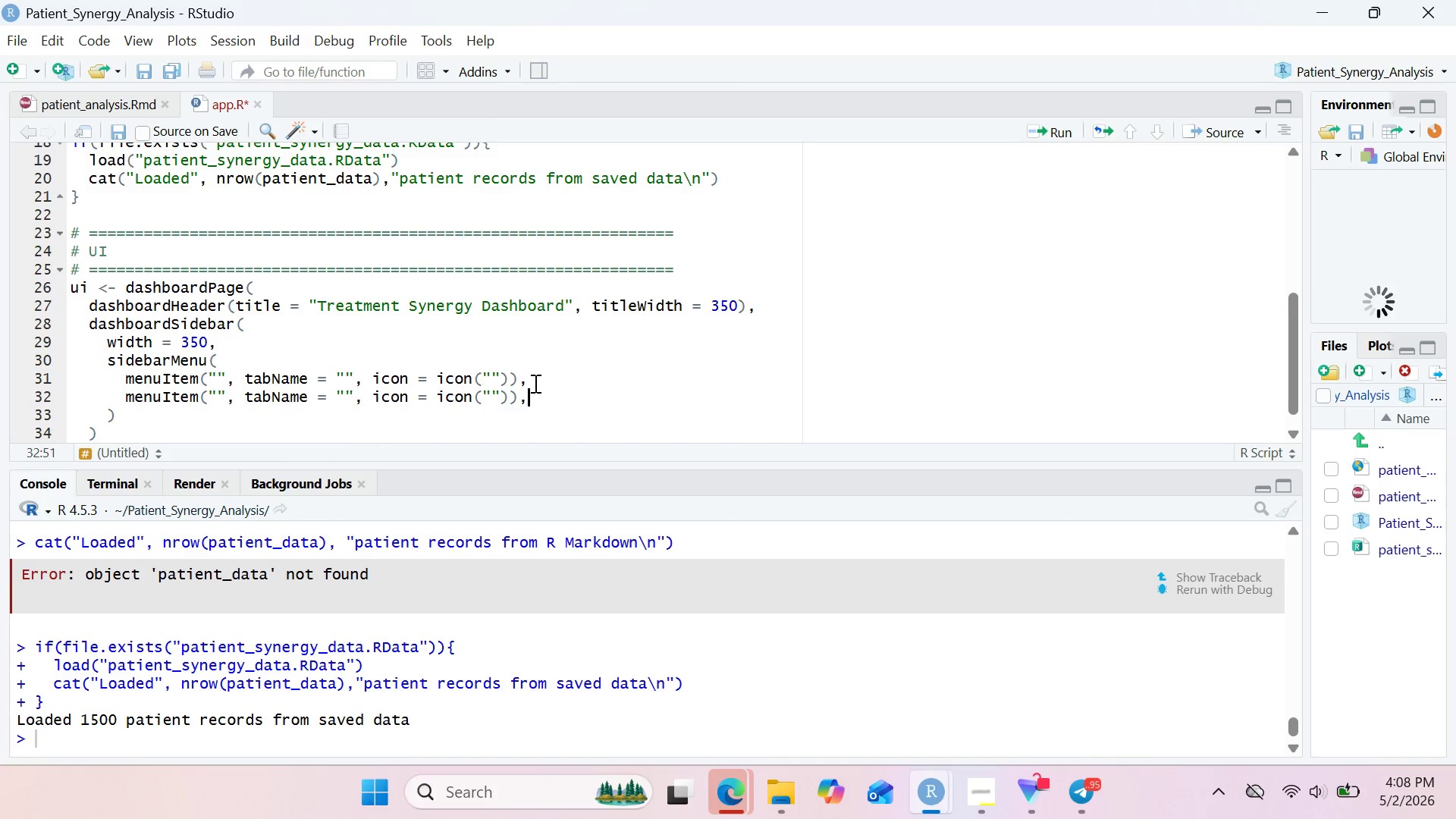 
key(Enter)
 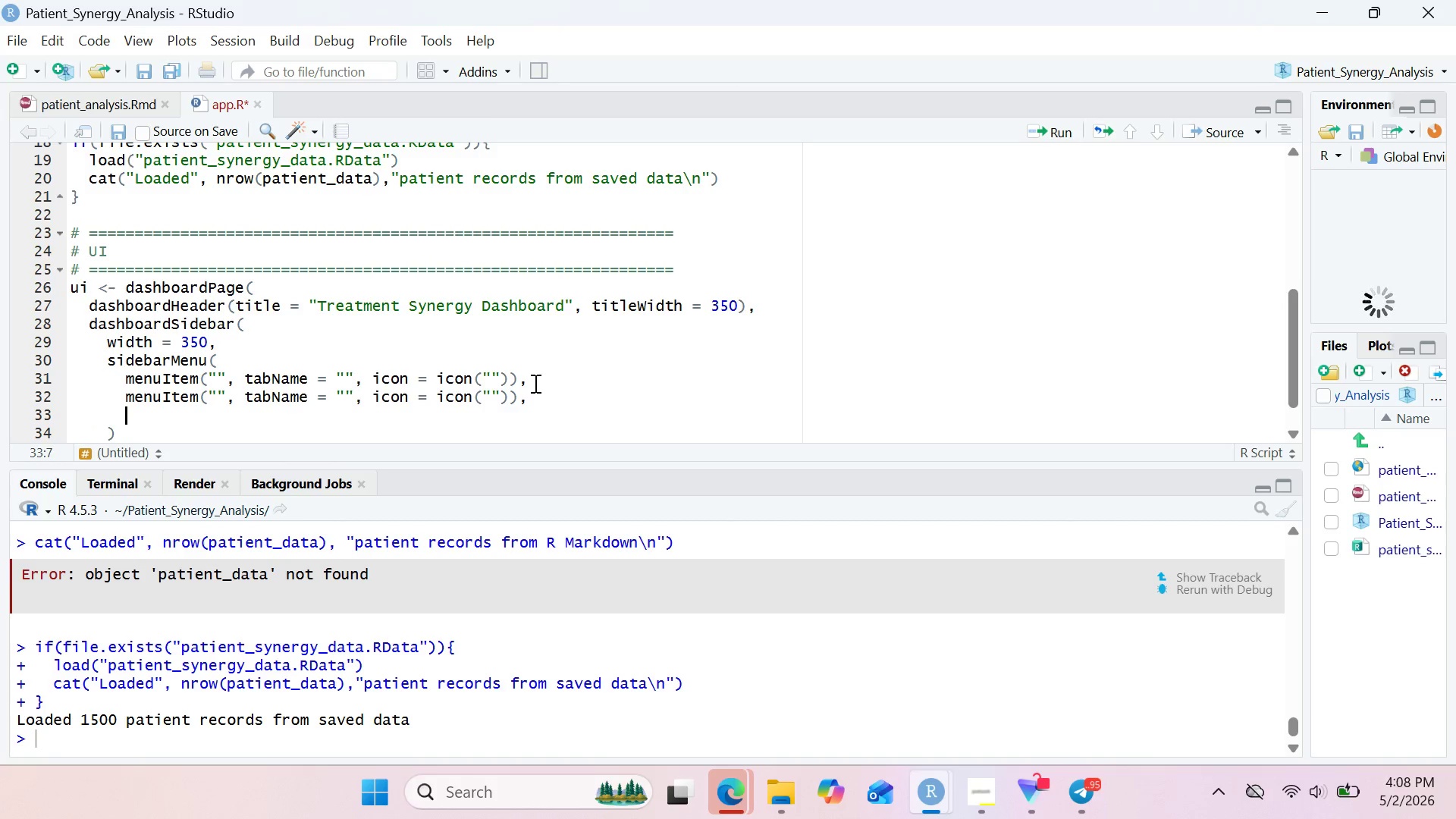 
key(Control+V)
 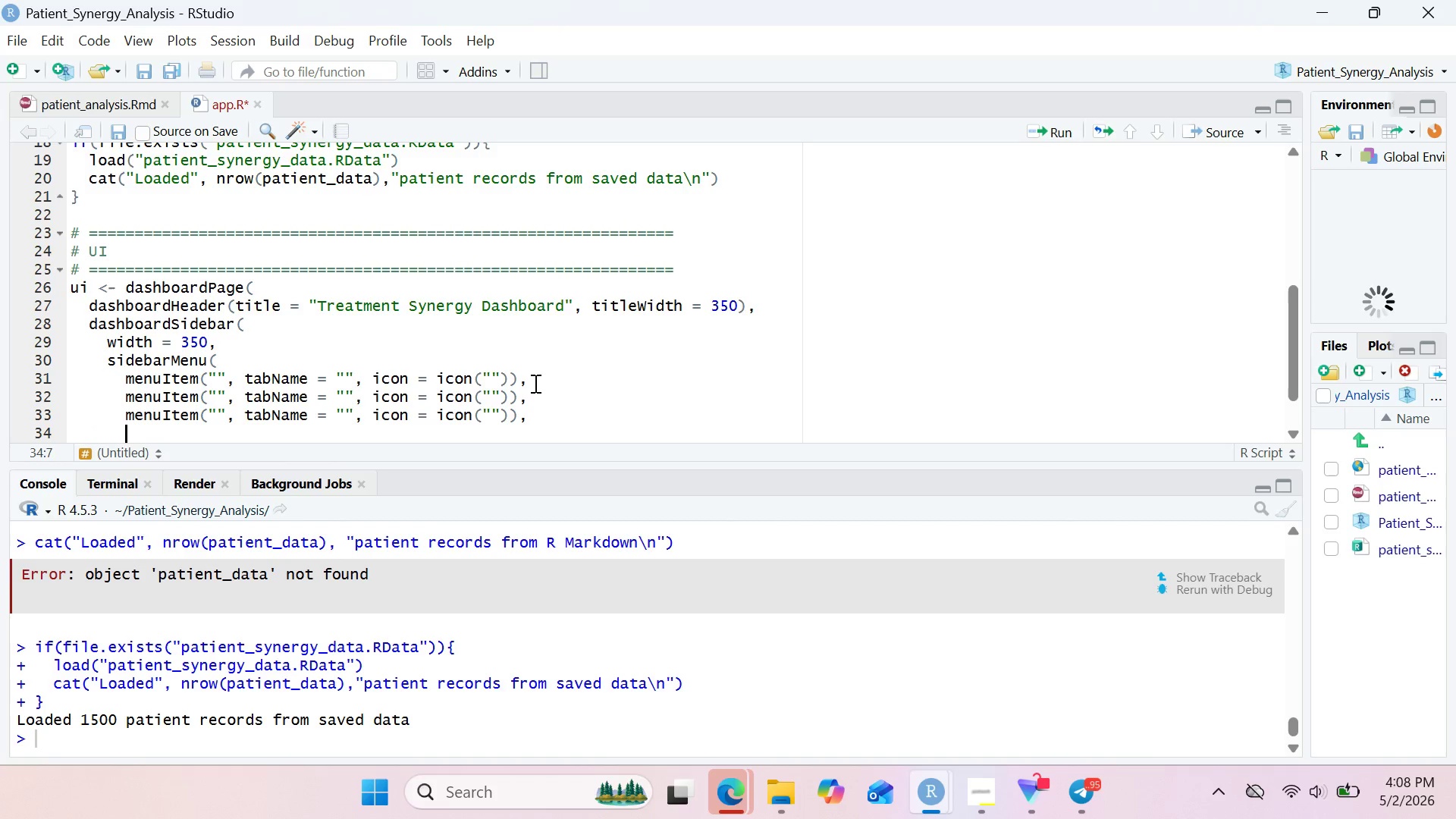 
key(Enter)
 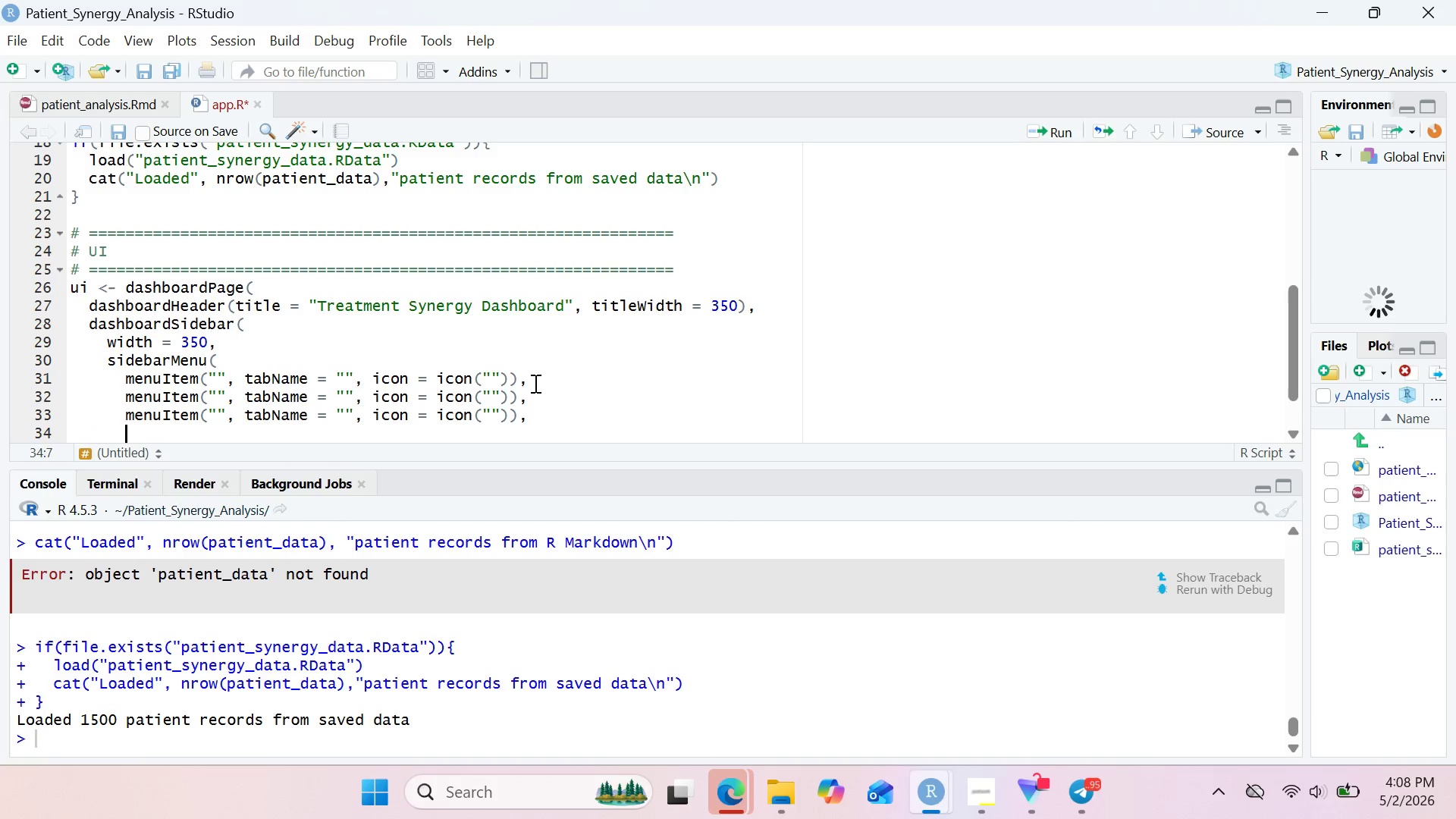 
key(Control+V)
 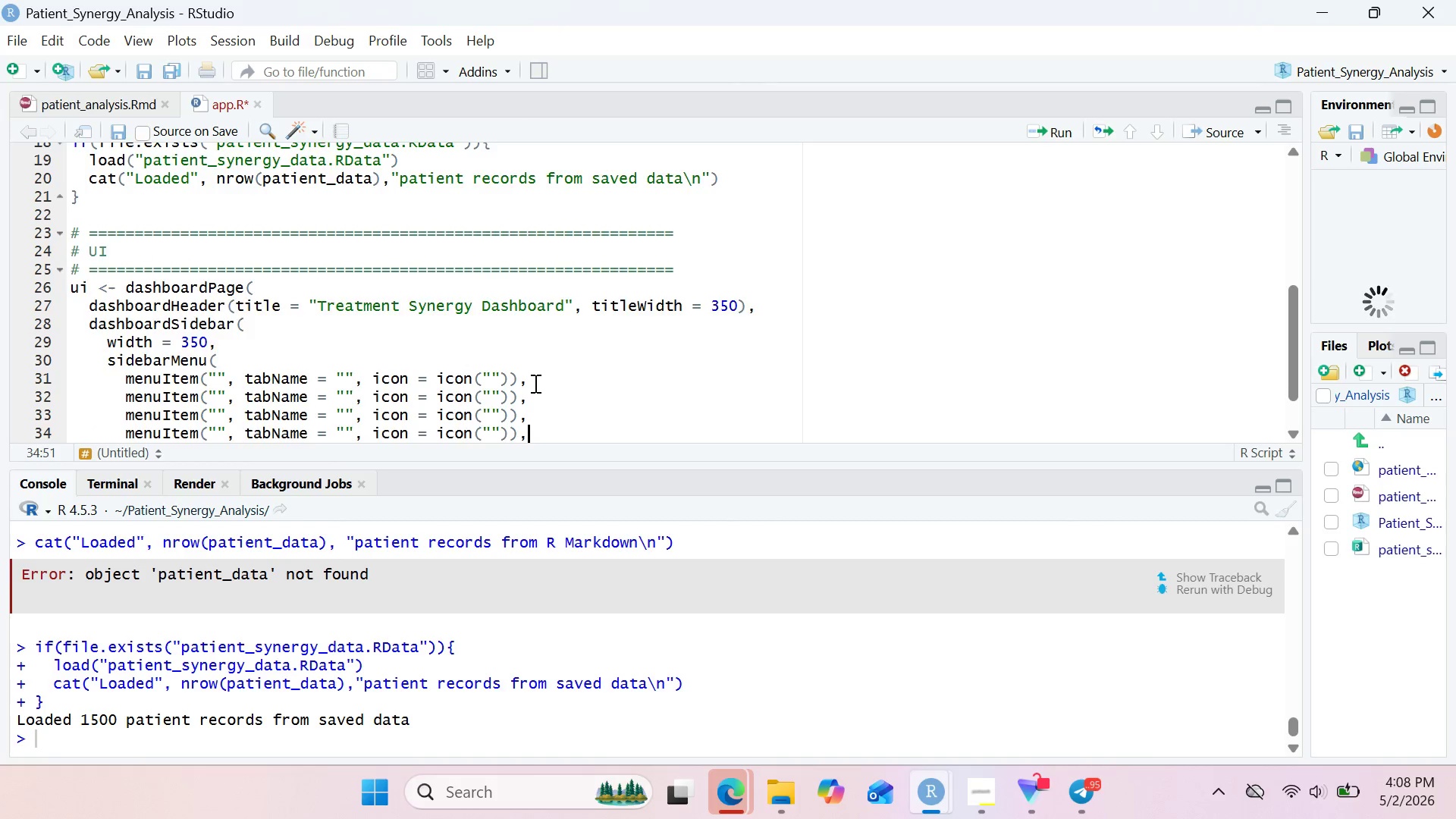 
key(Enter)
 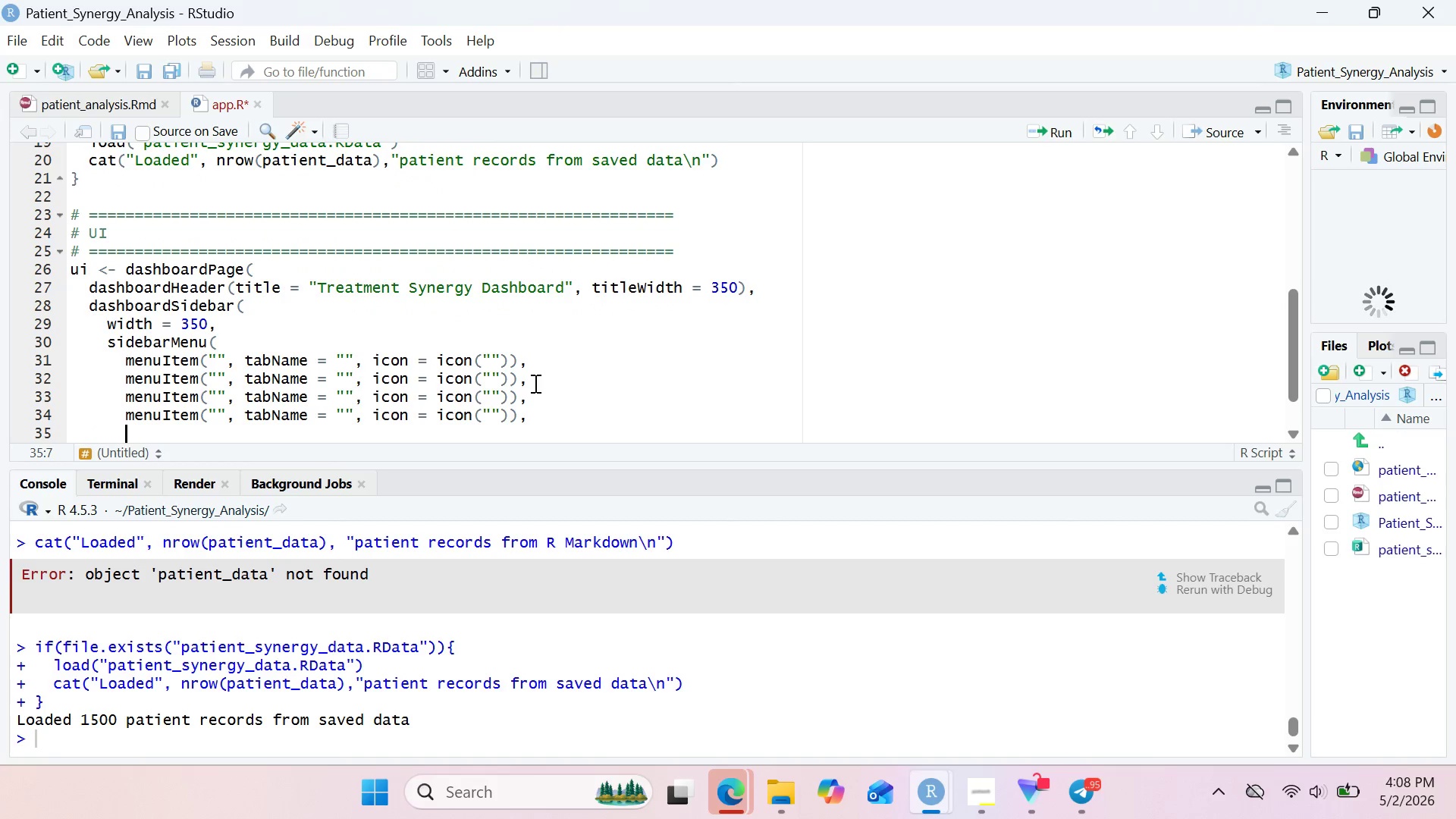 
key(Control+ControlLeft)
 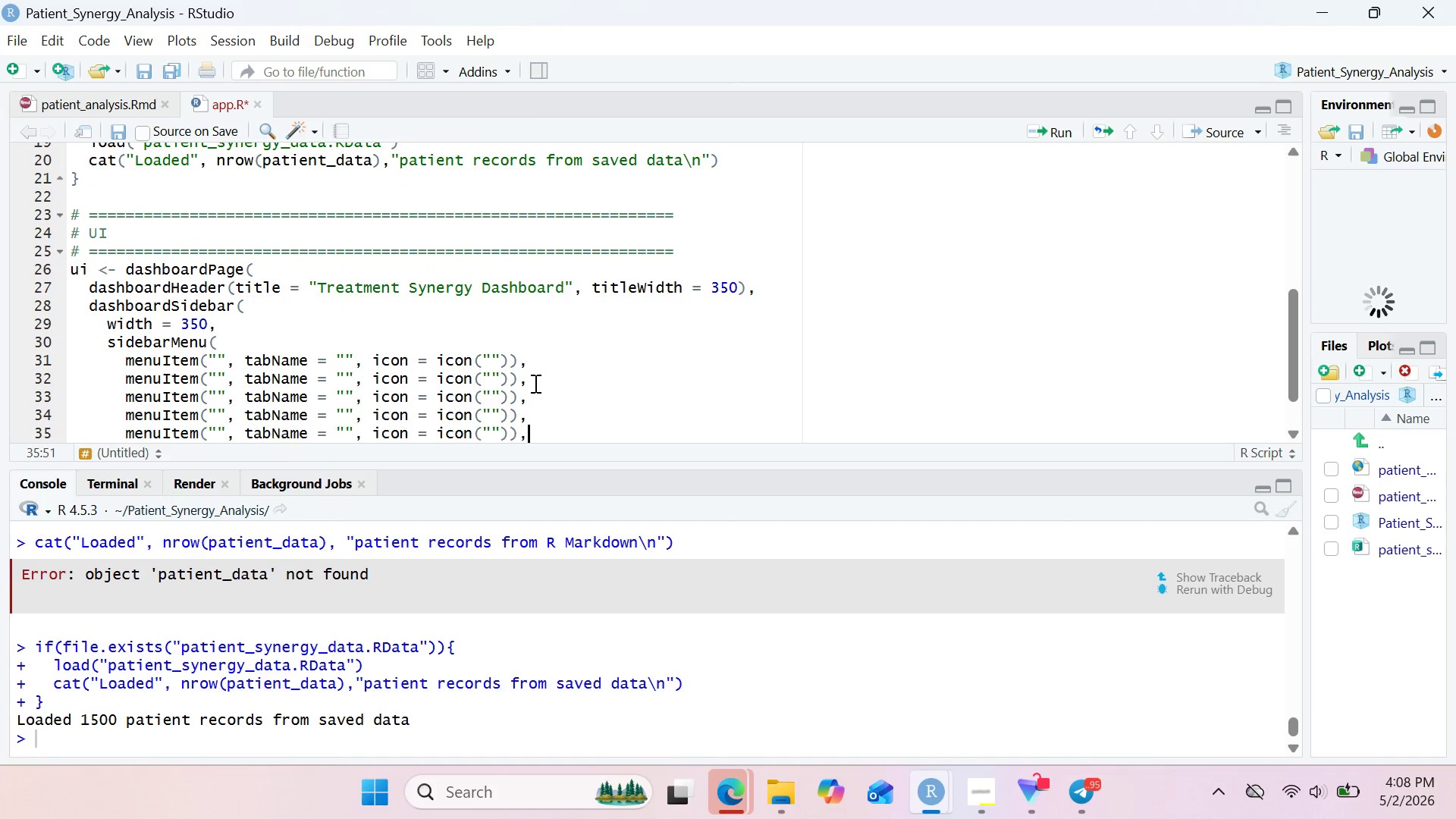 
key(Control+V)
 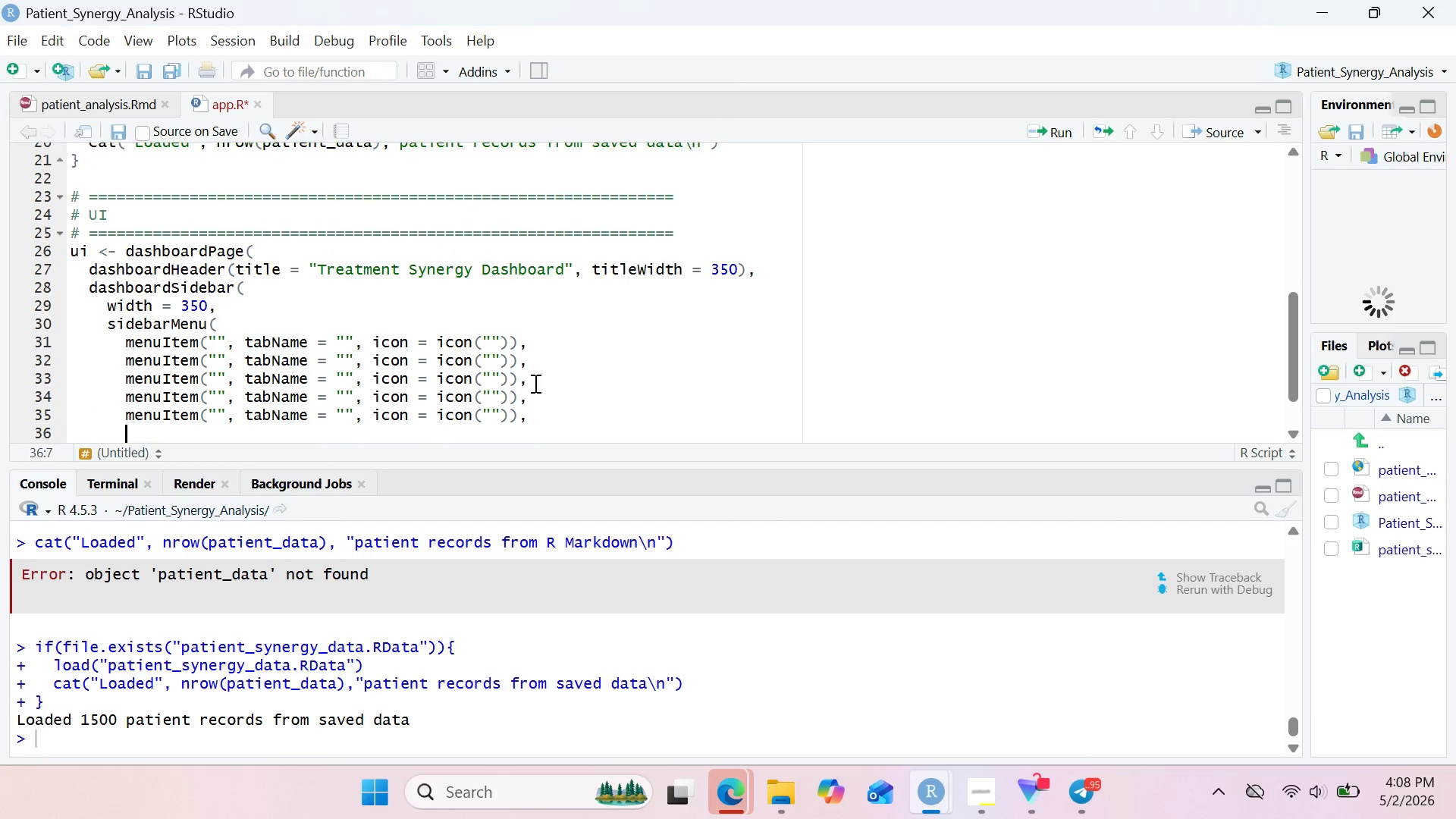 
key(Enter)
 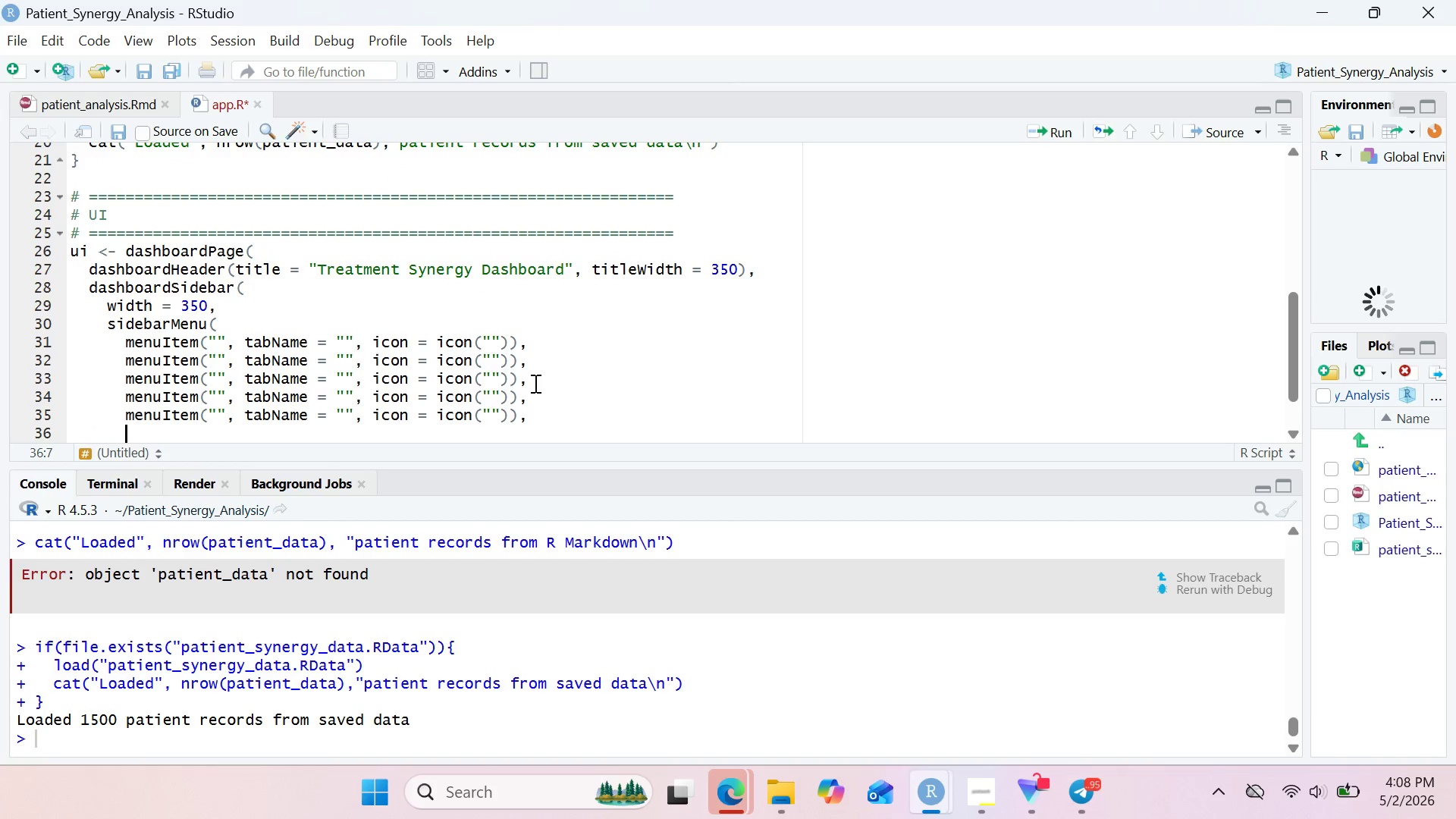 
key(Control+ControlLeft)
 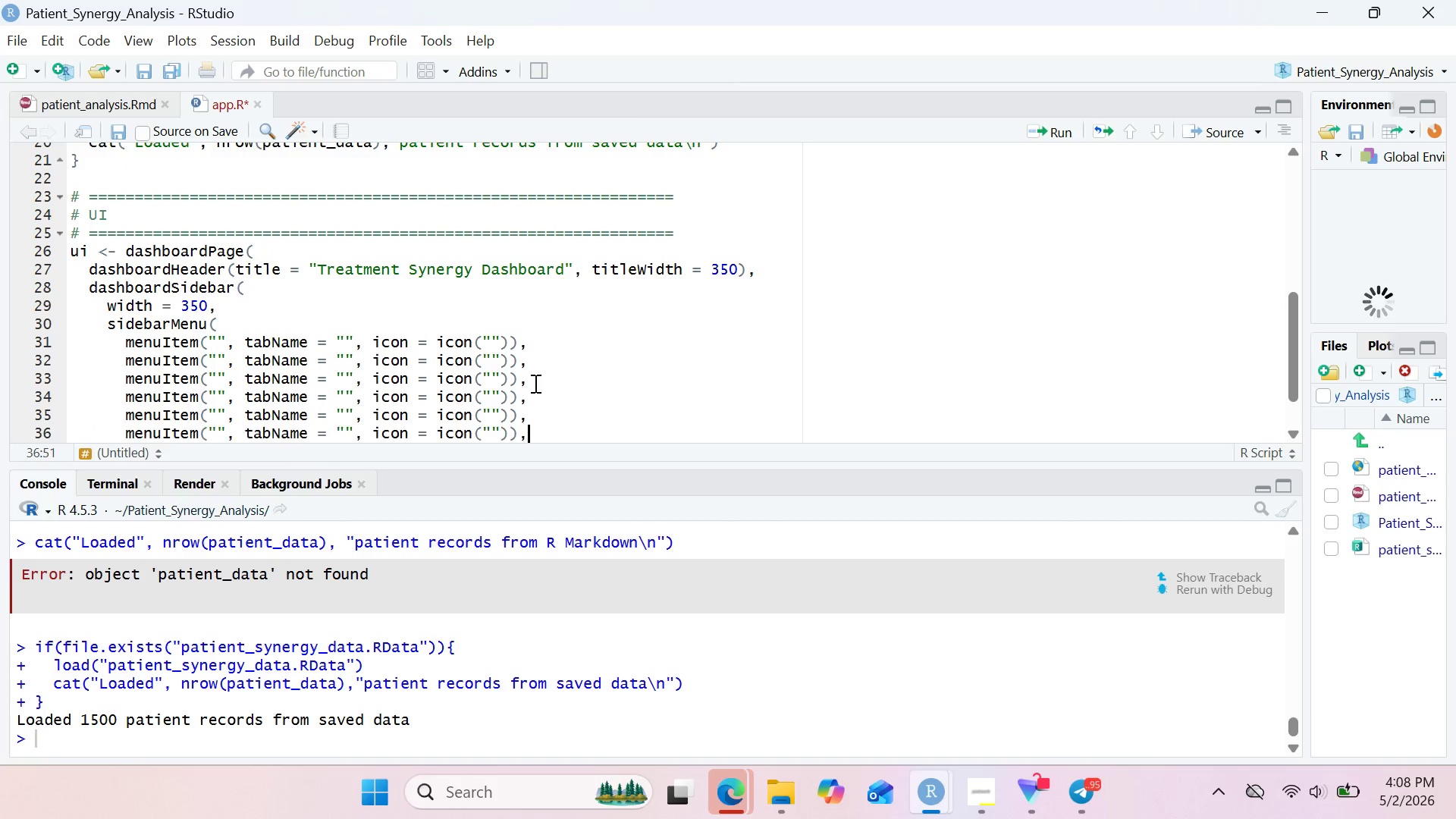 
key(Control+V)
 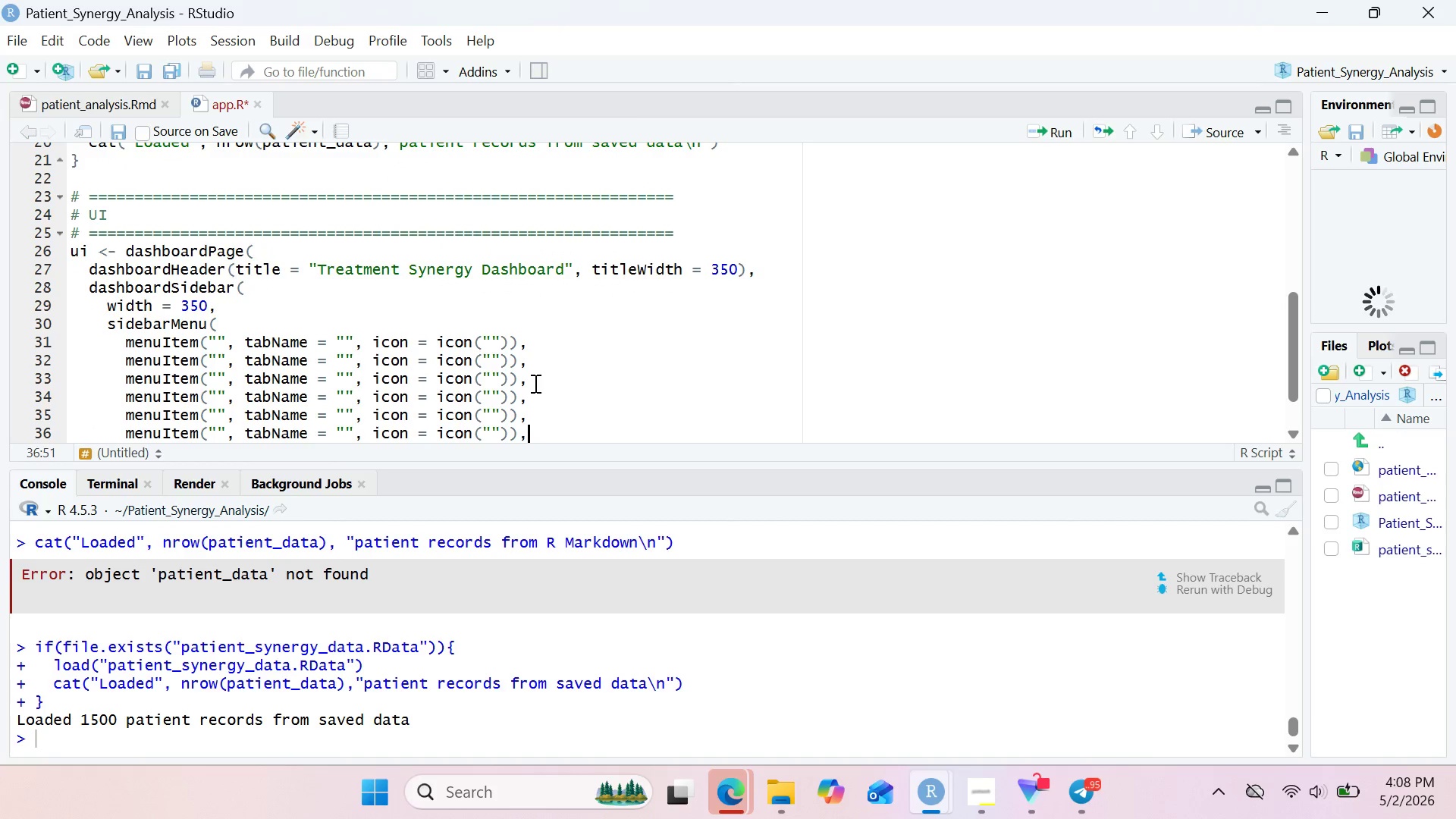 
key(Enter)
 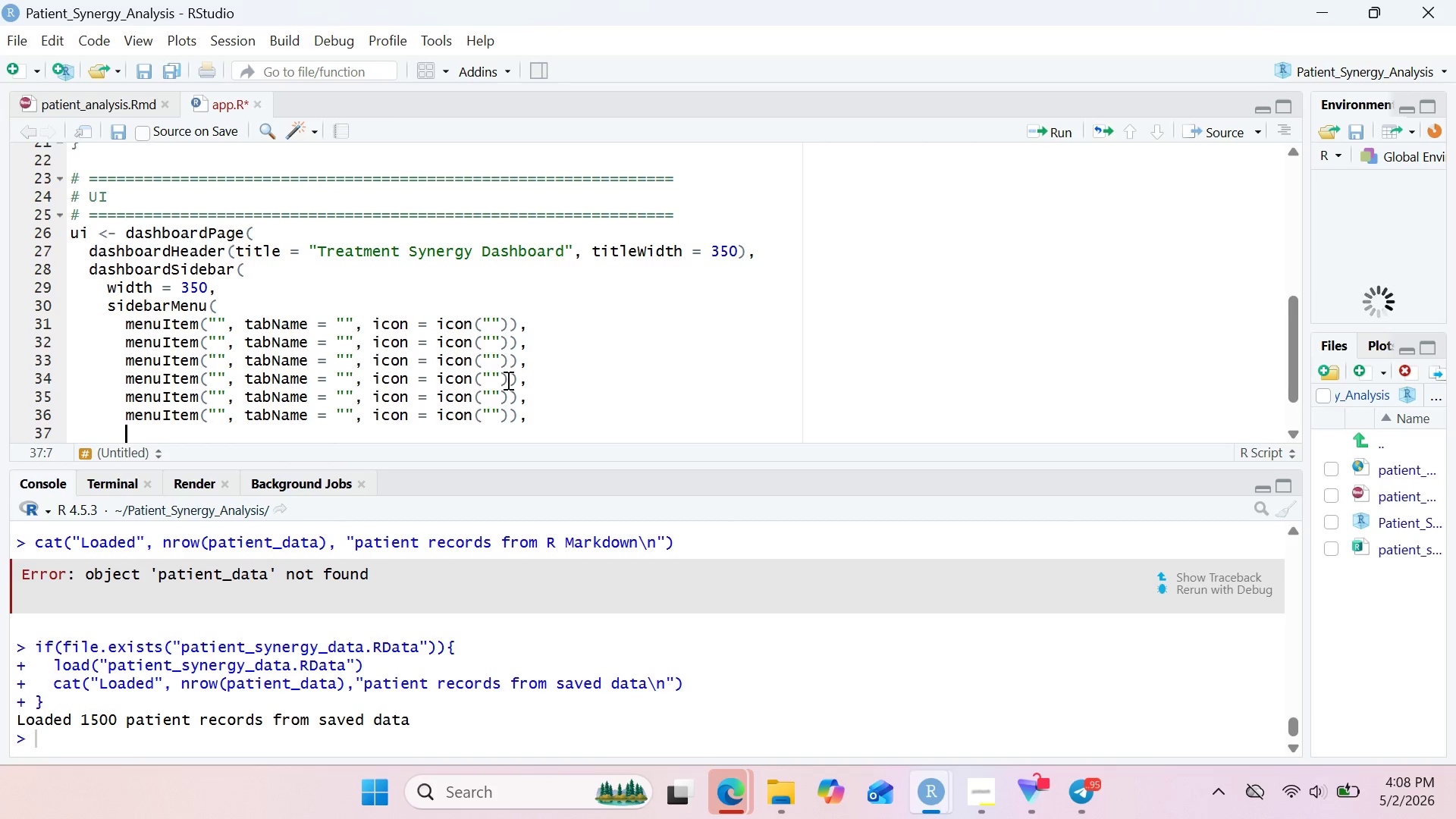 
wait(6.84)
 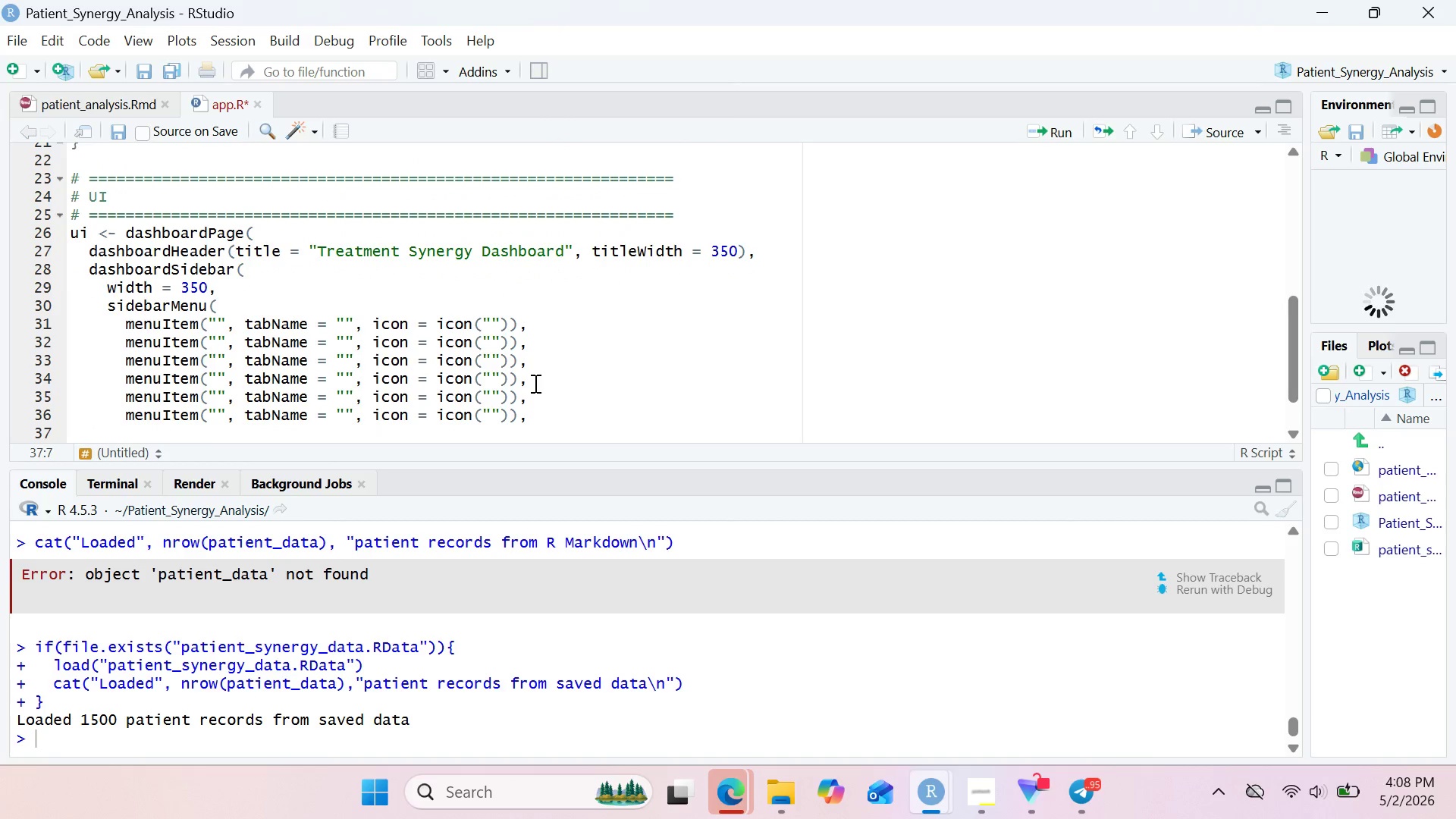 
left_click([218, 321])
 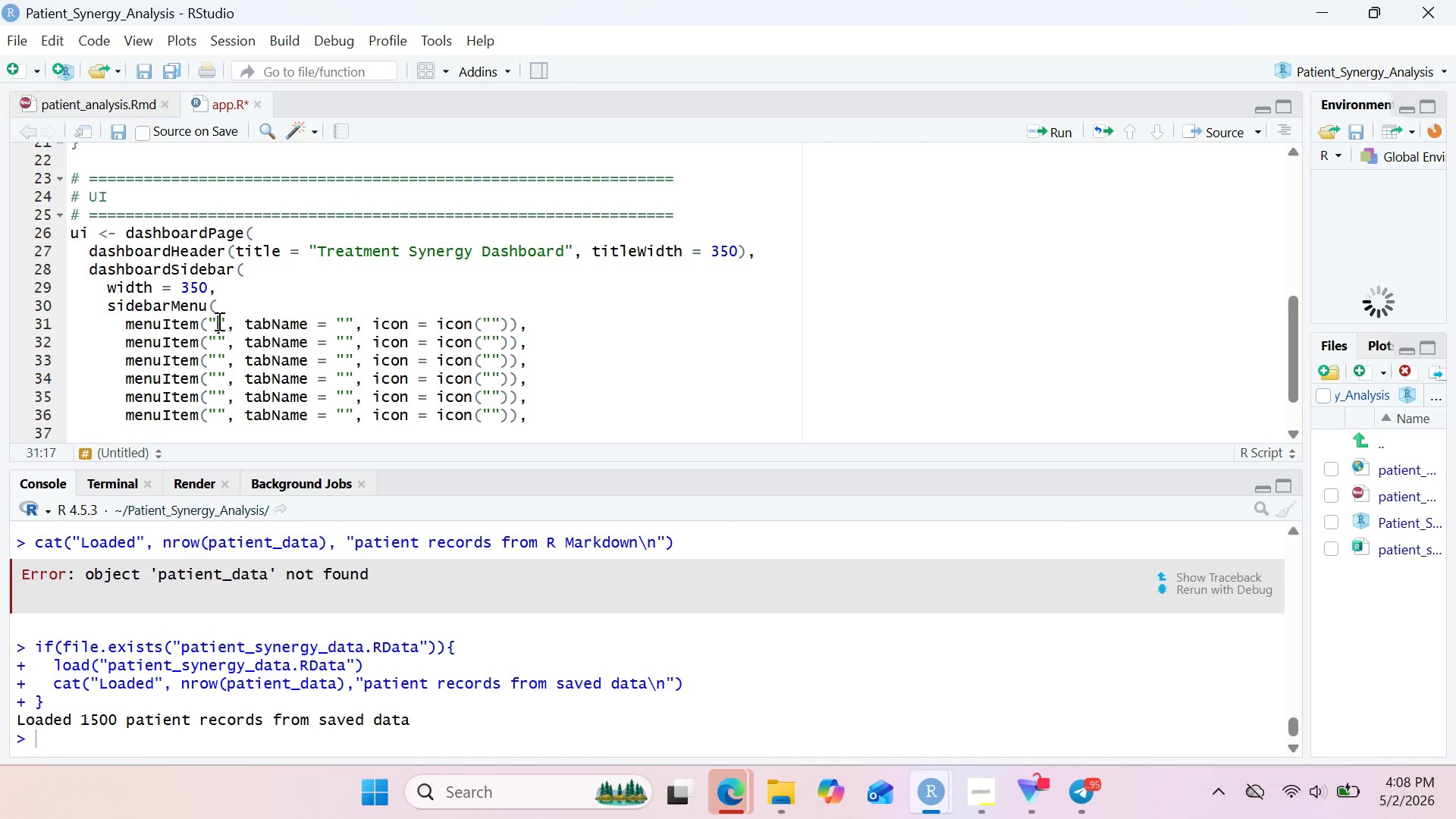 
type(Overview)
 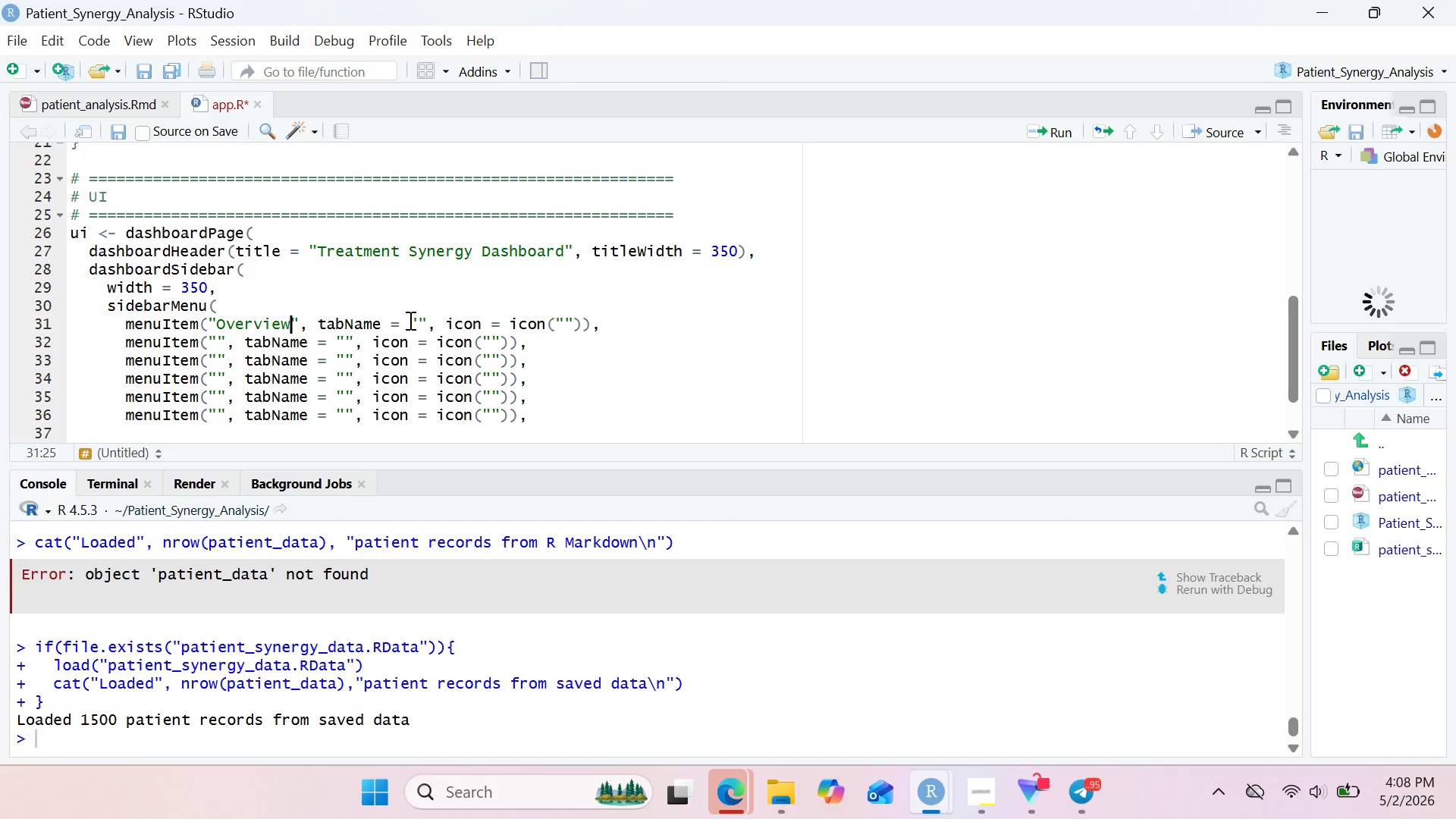 
left_click([416, 320])
 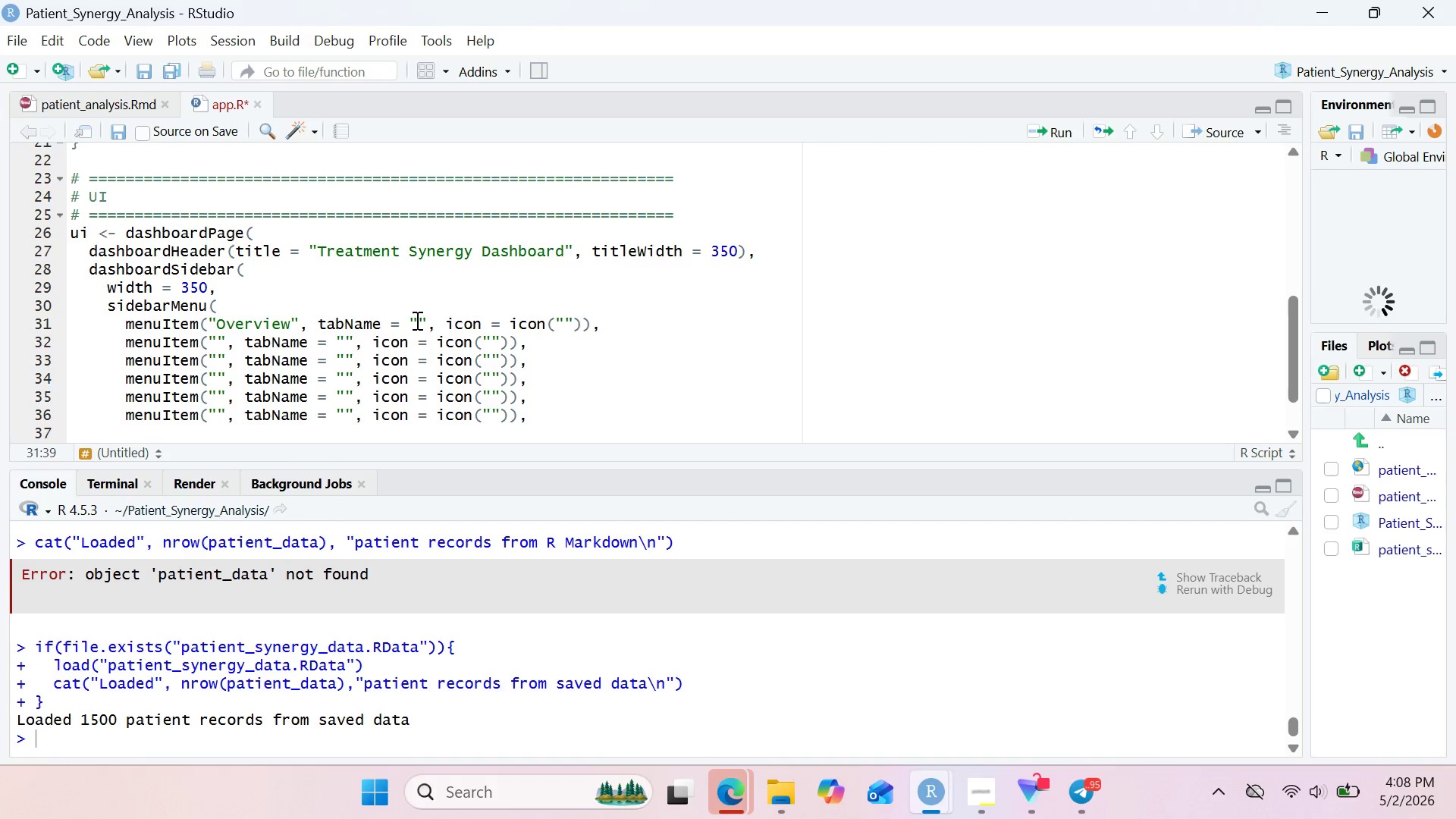 
left_click([416, 320])
 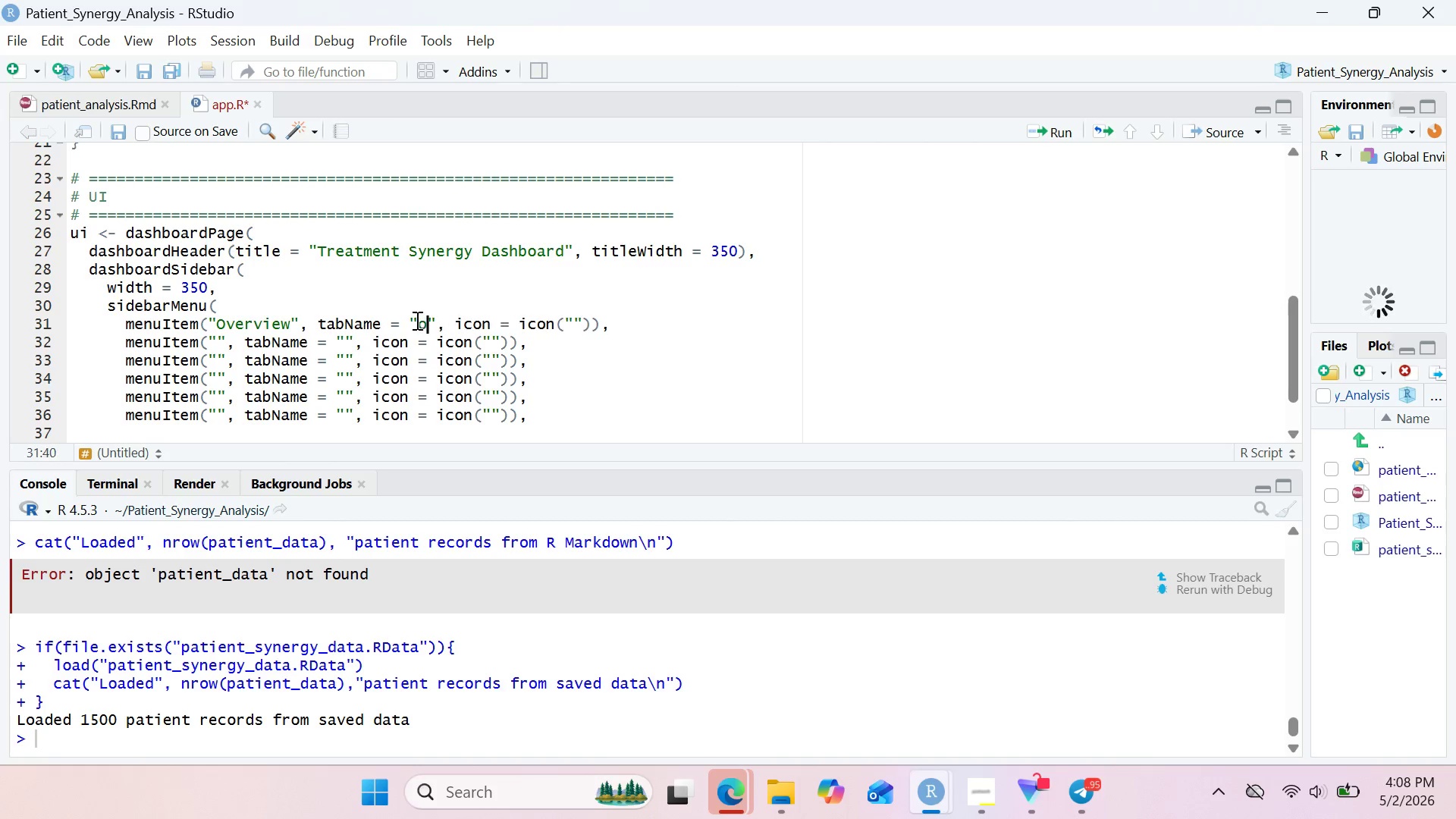 
type(overview)
 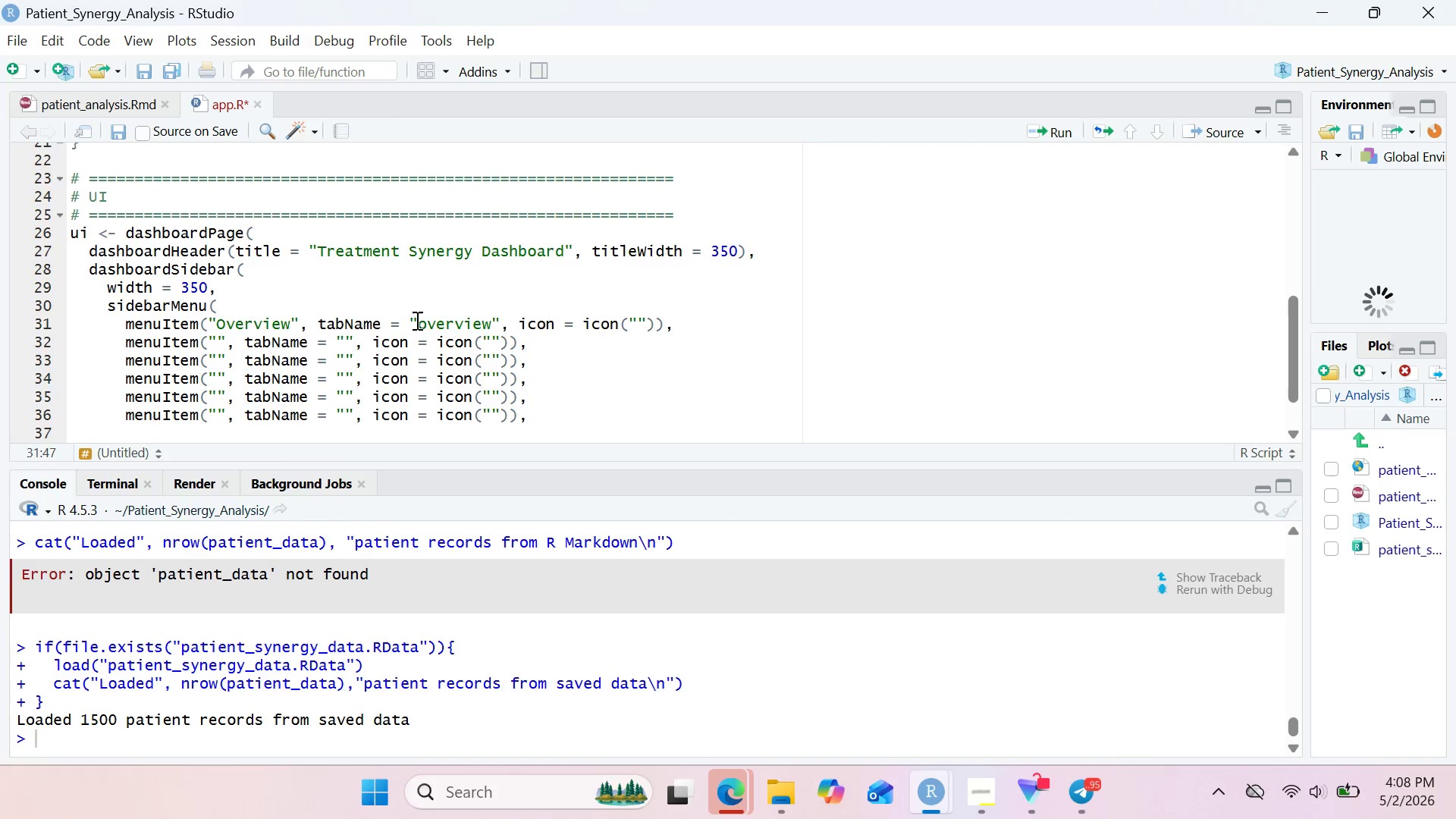 
key(ArrowRight)
 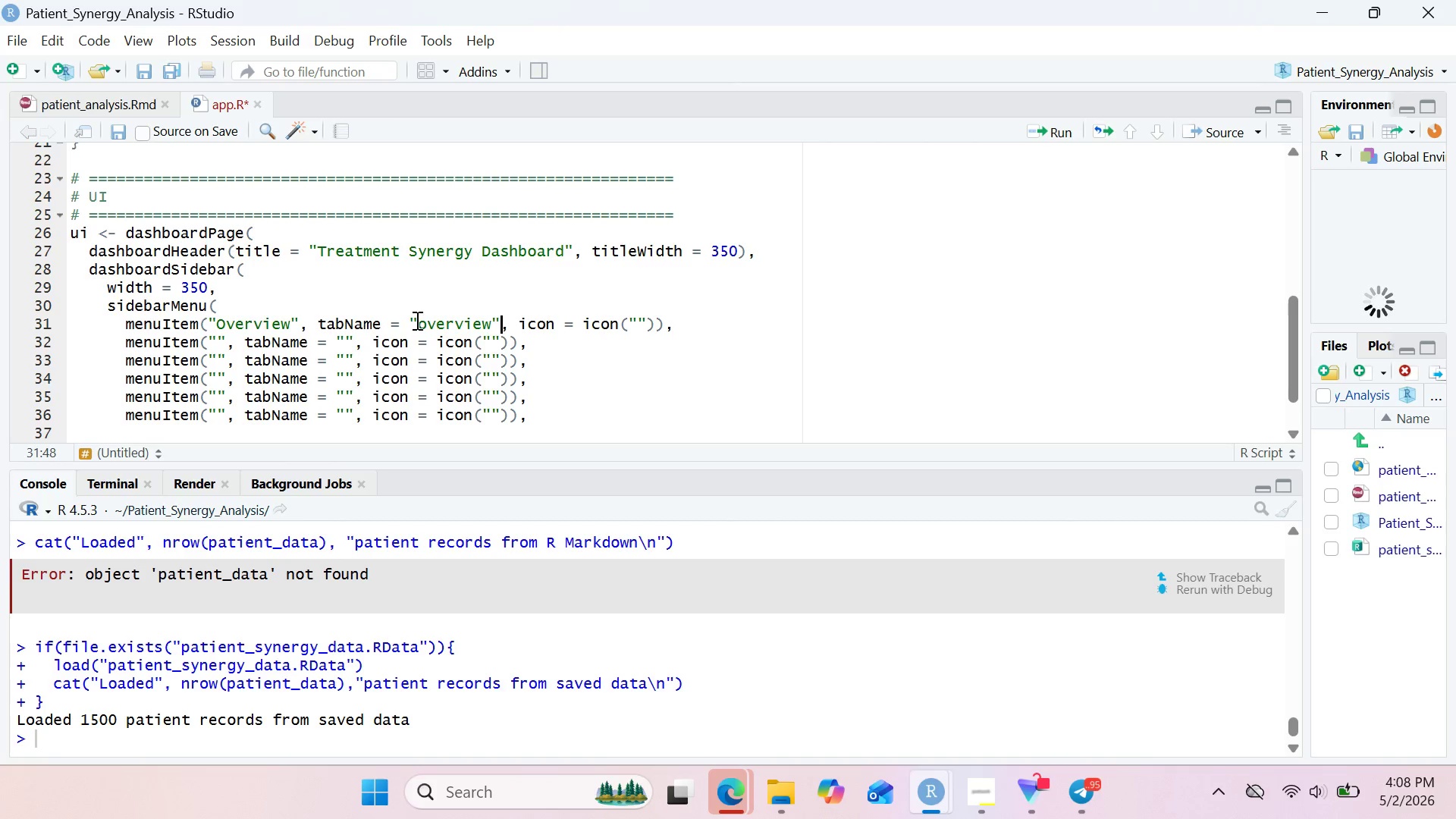 
key(ArrowRight)
 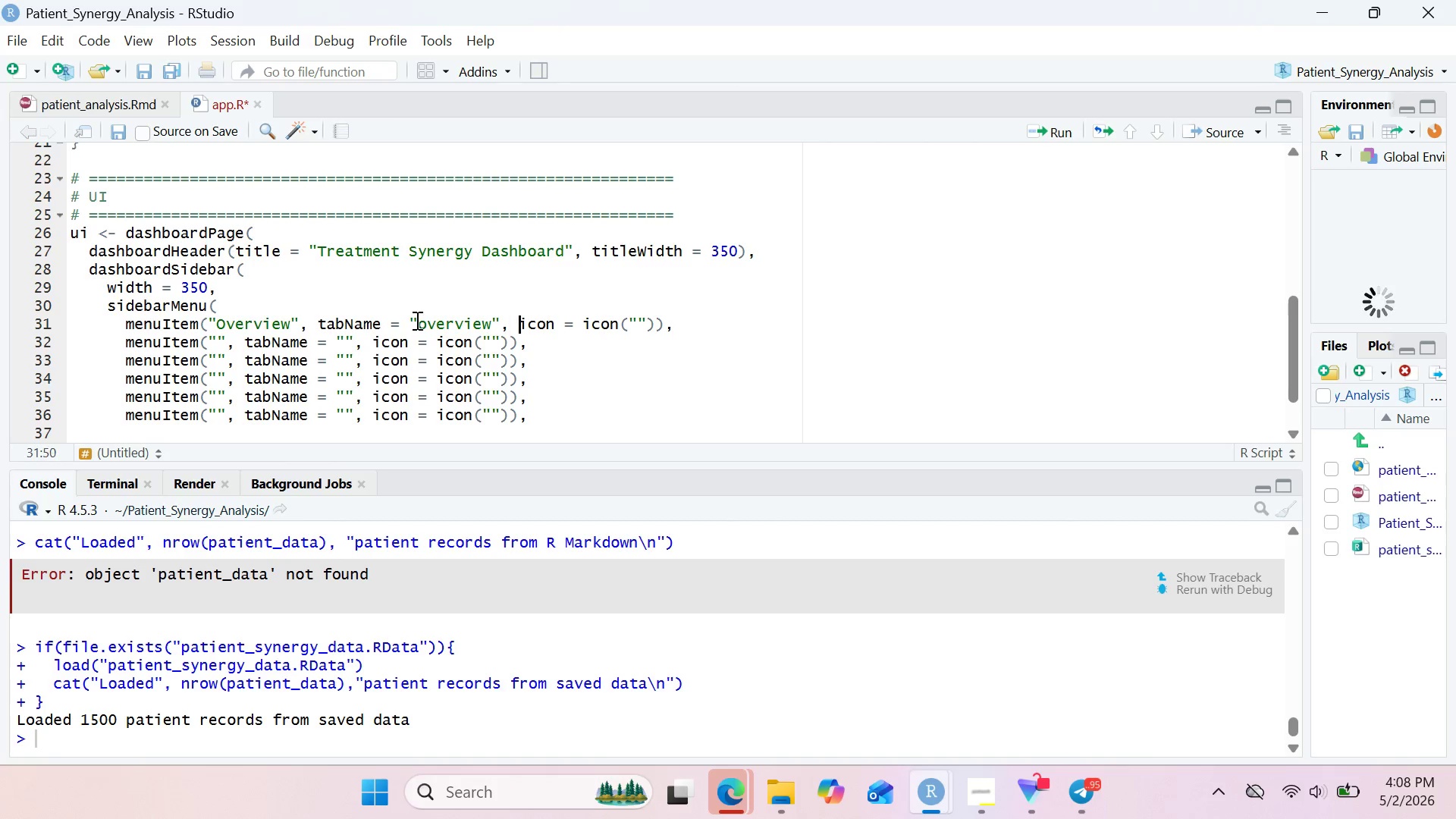 
key(ArrowRight)
 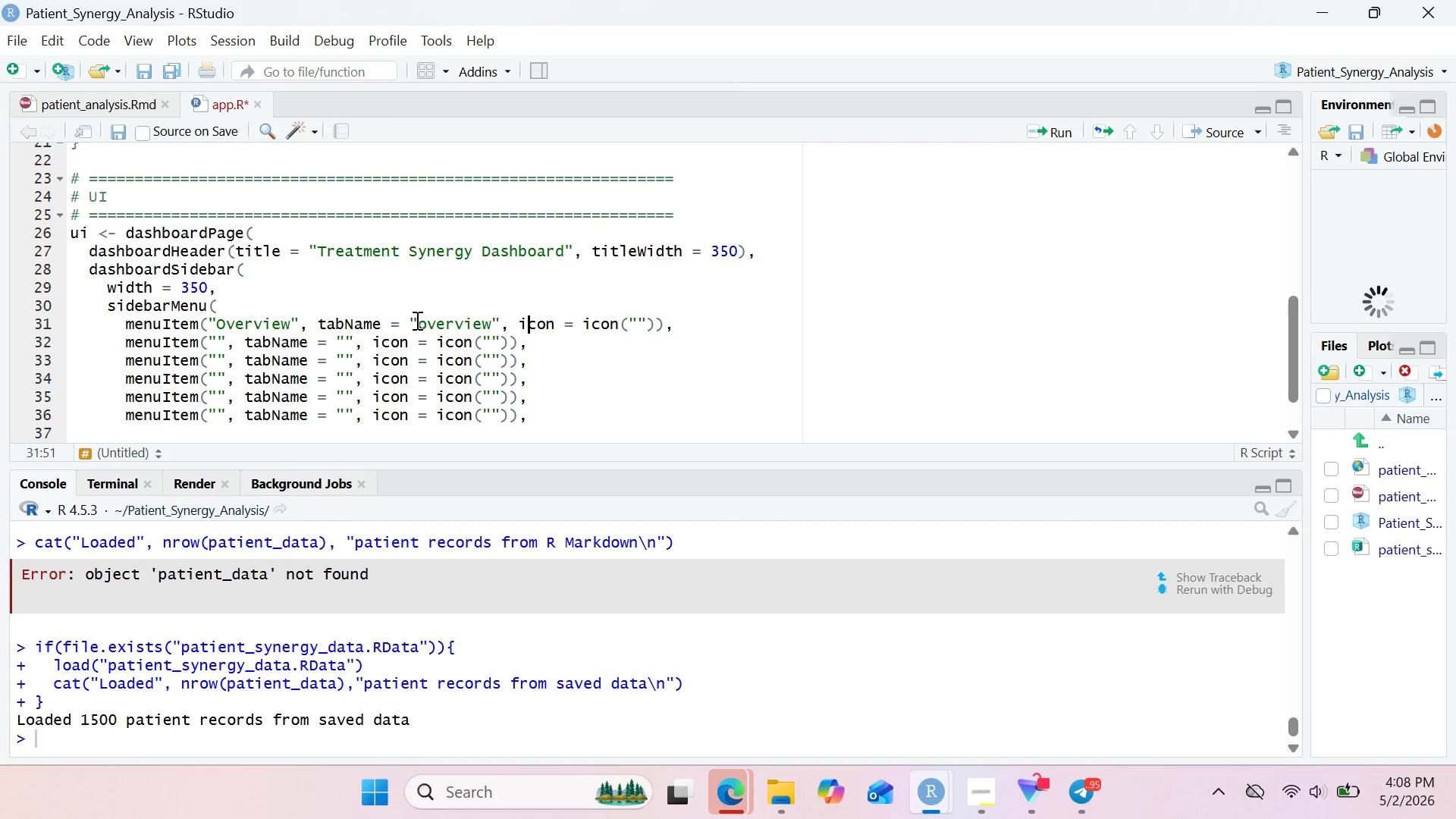 
key(ArrowRight)
 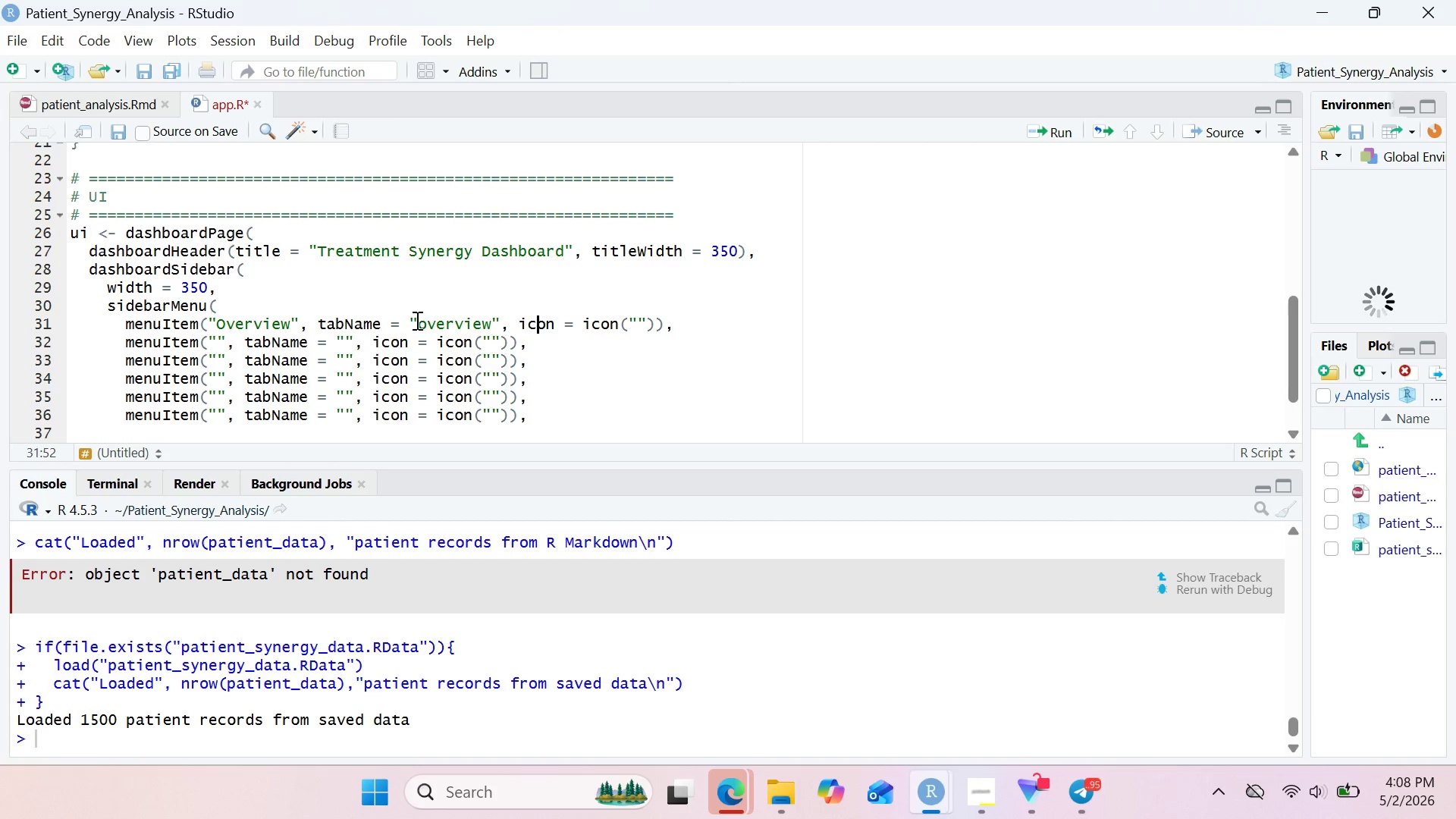 
key(ArrowRight)
 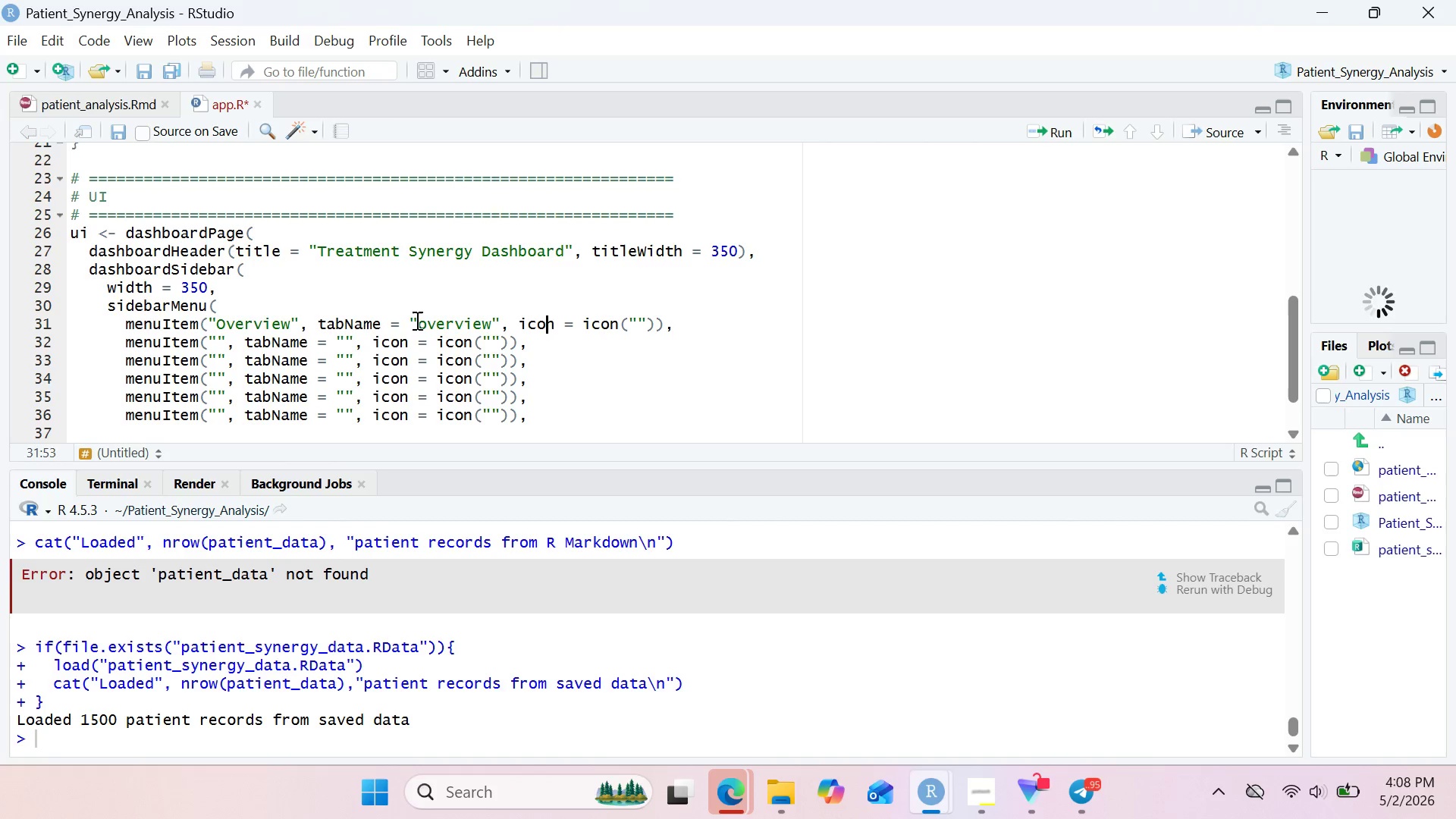 
key(ArrowRight)
 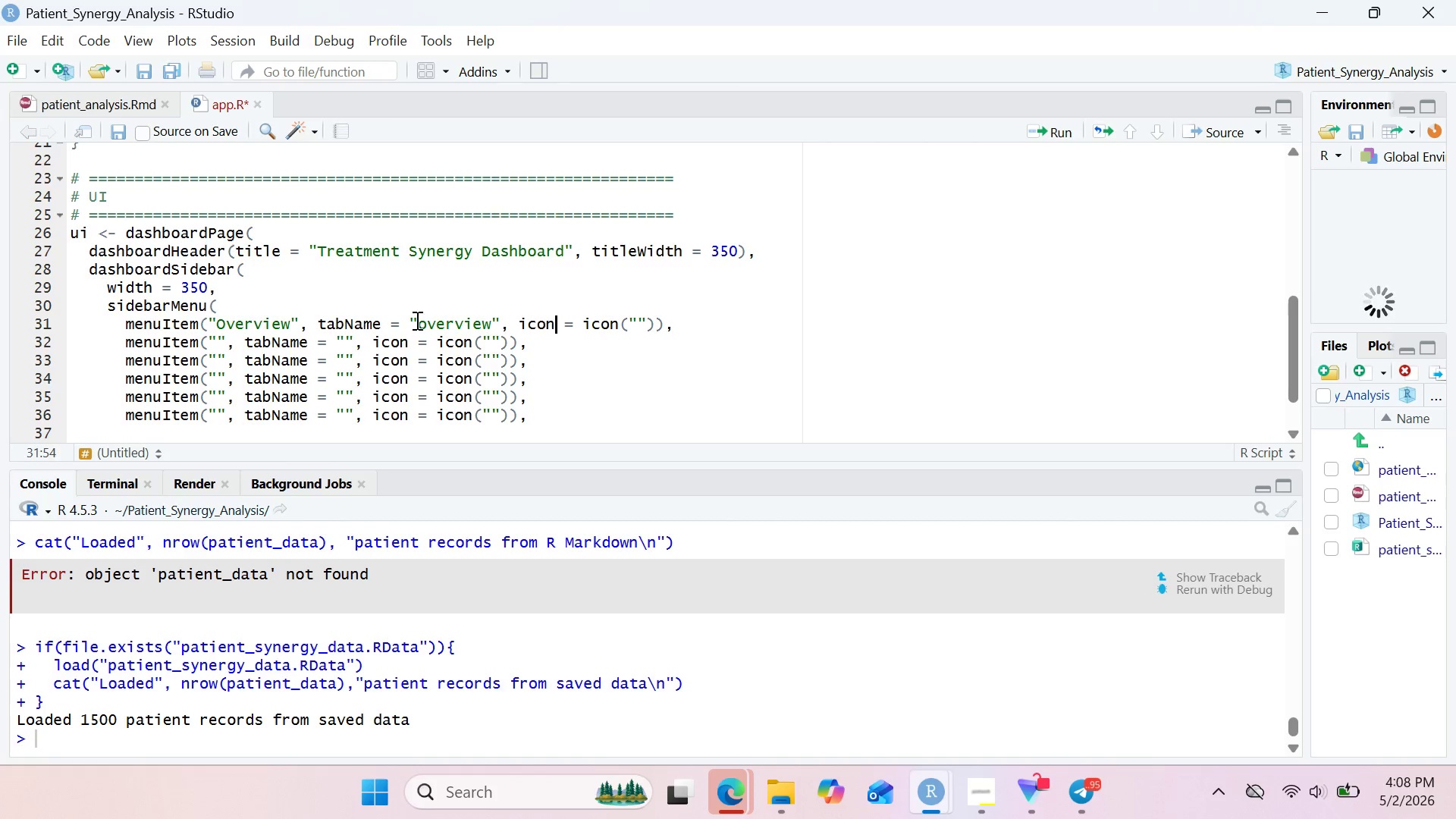 
key(ArrowRight)
 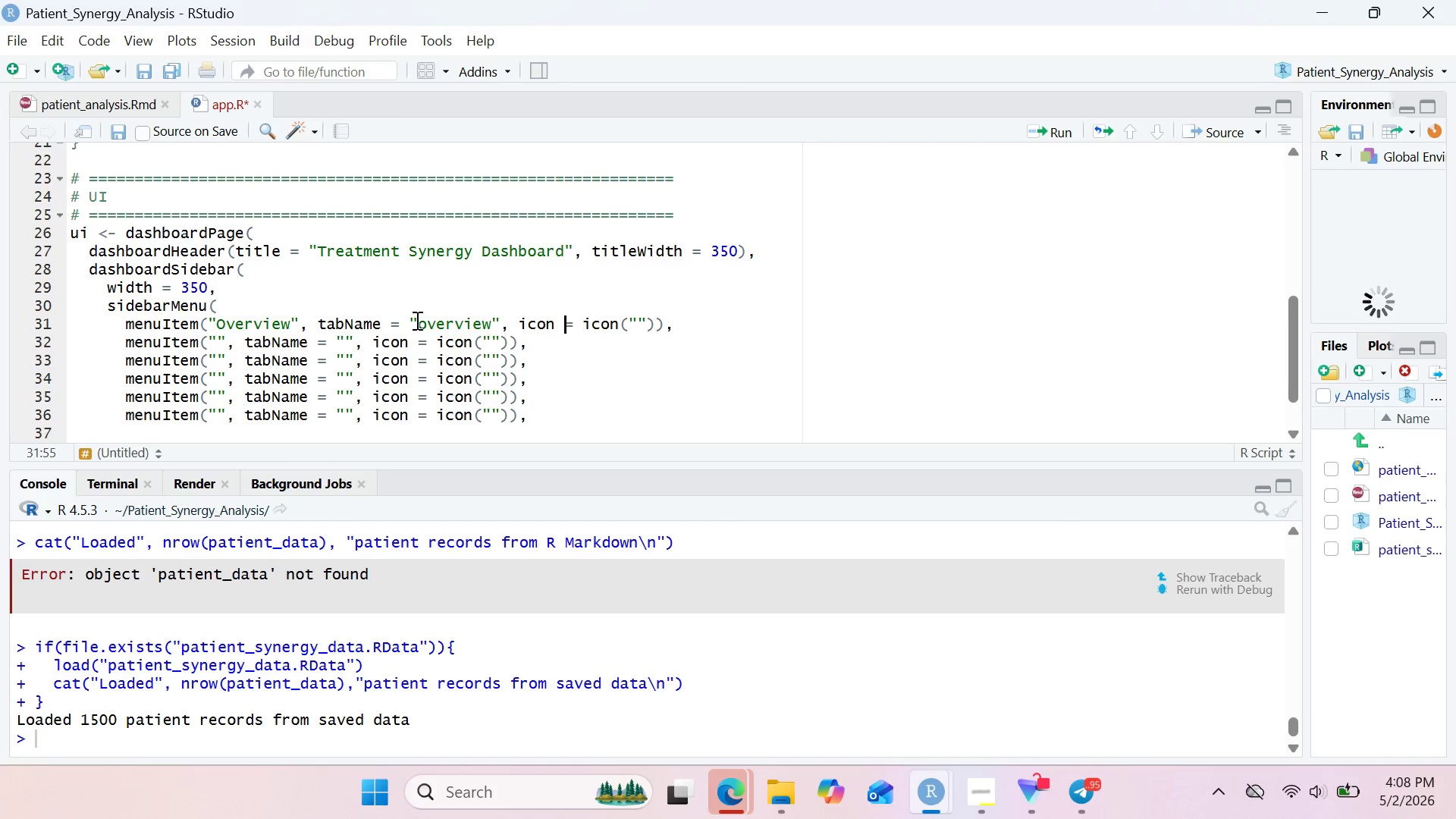 
key(ArrowRight)
 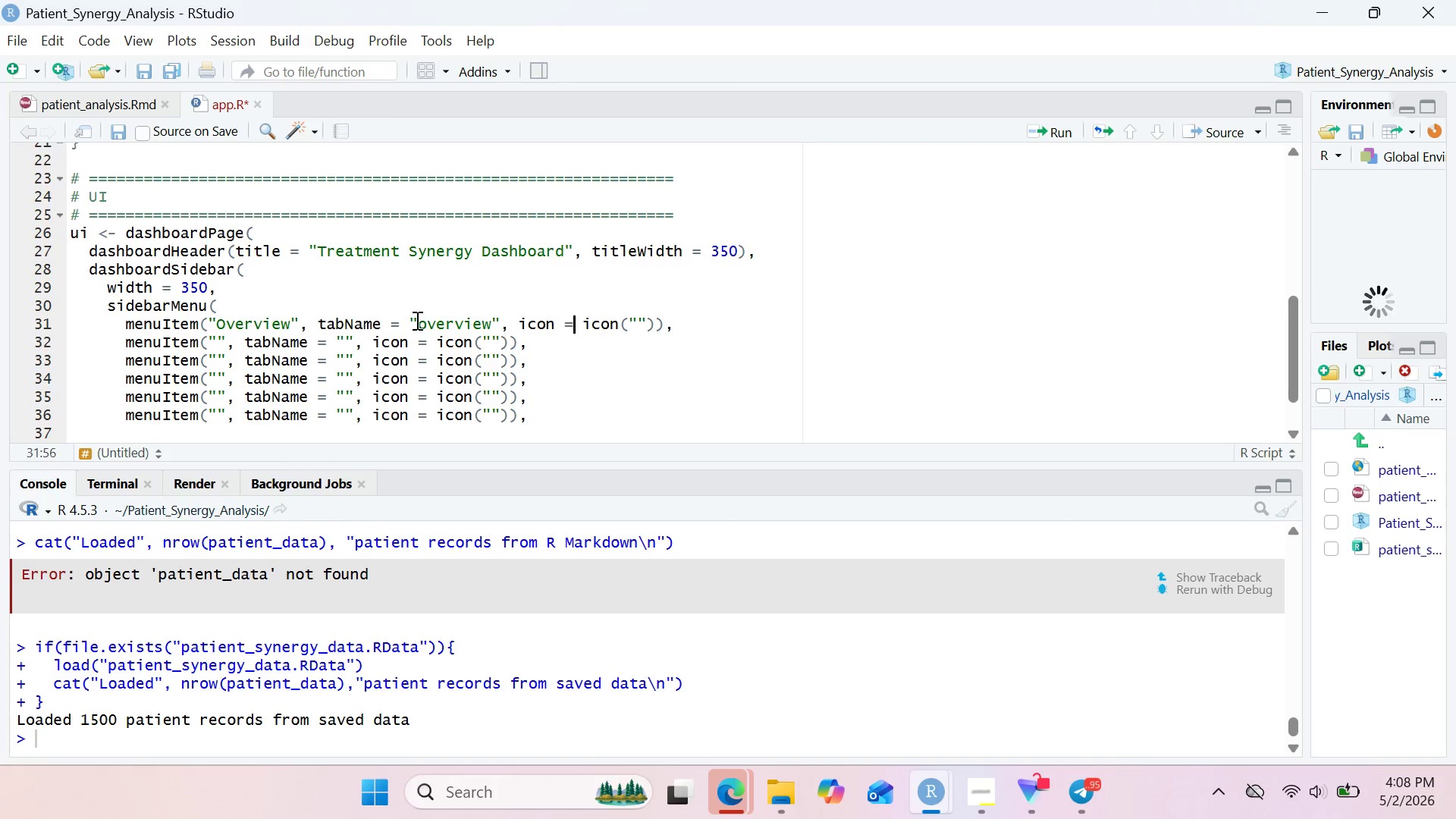 
key(ArrowRight)
 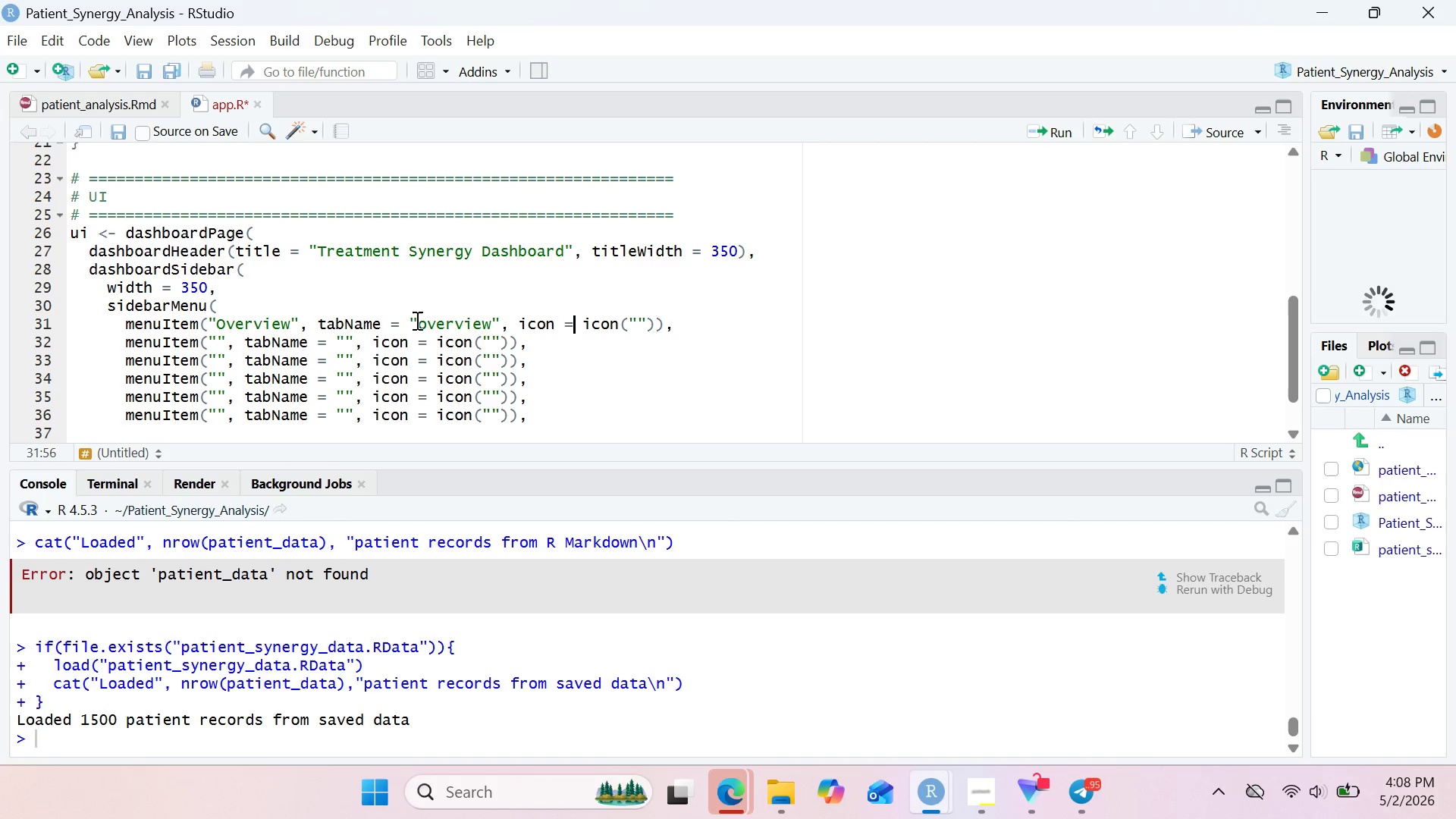 
key(ArrowRight)
 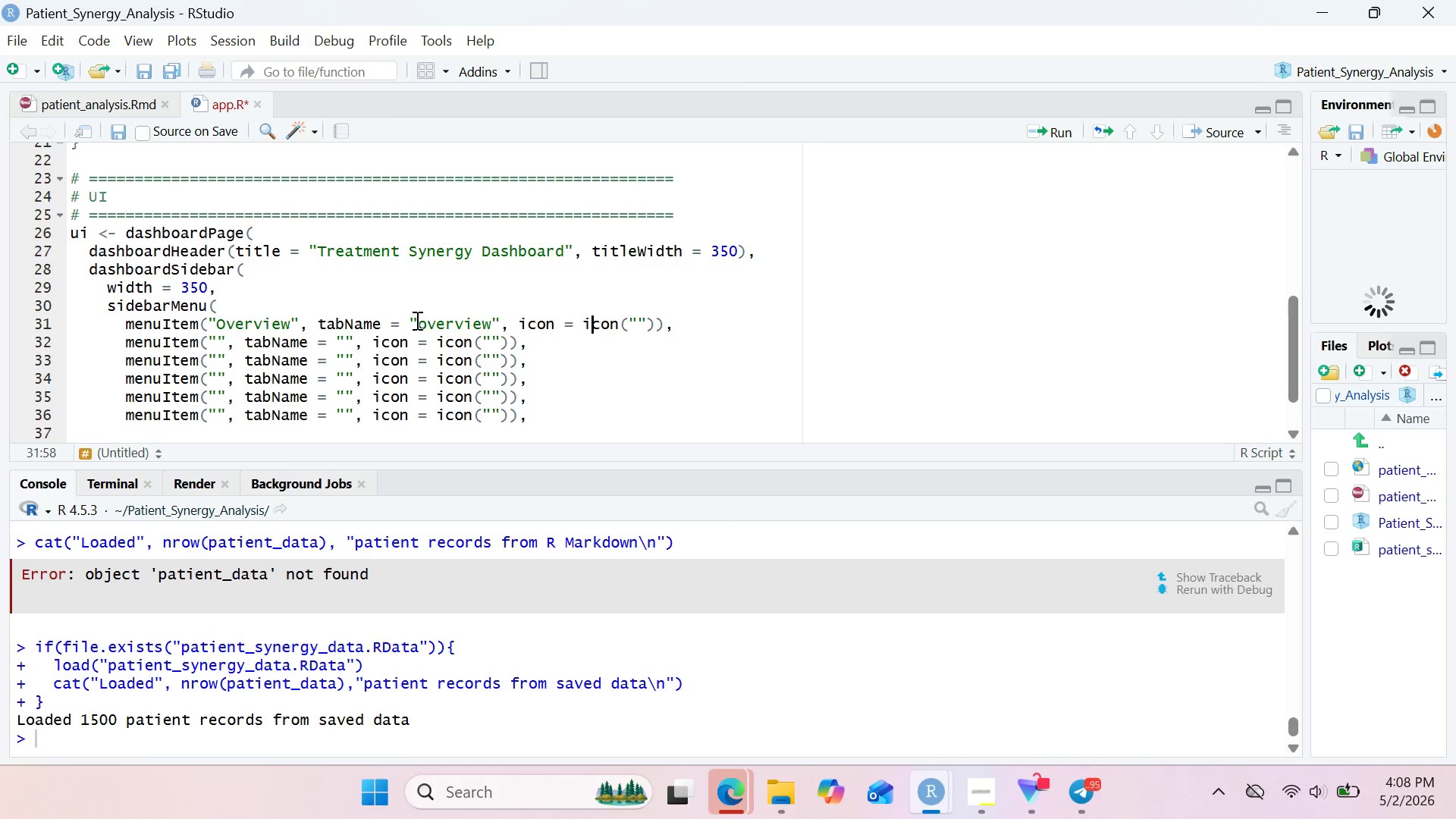 
key(ArrowRight)
 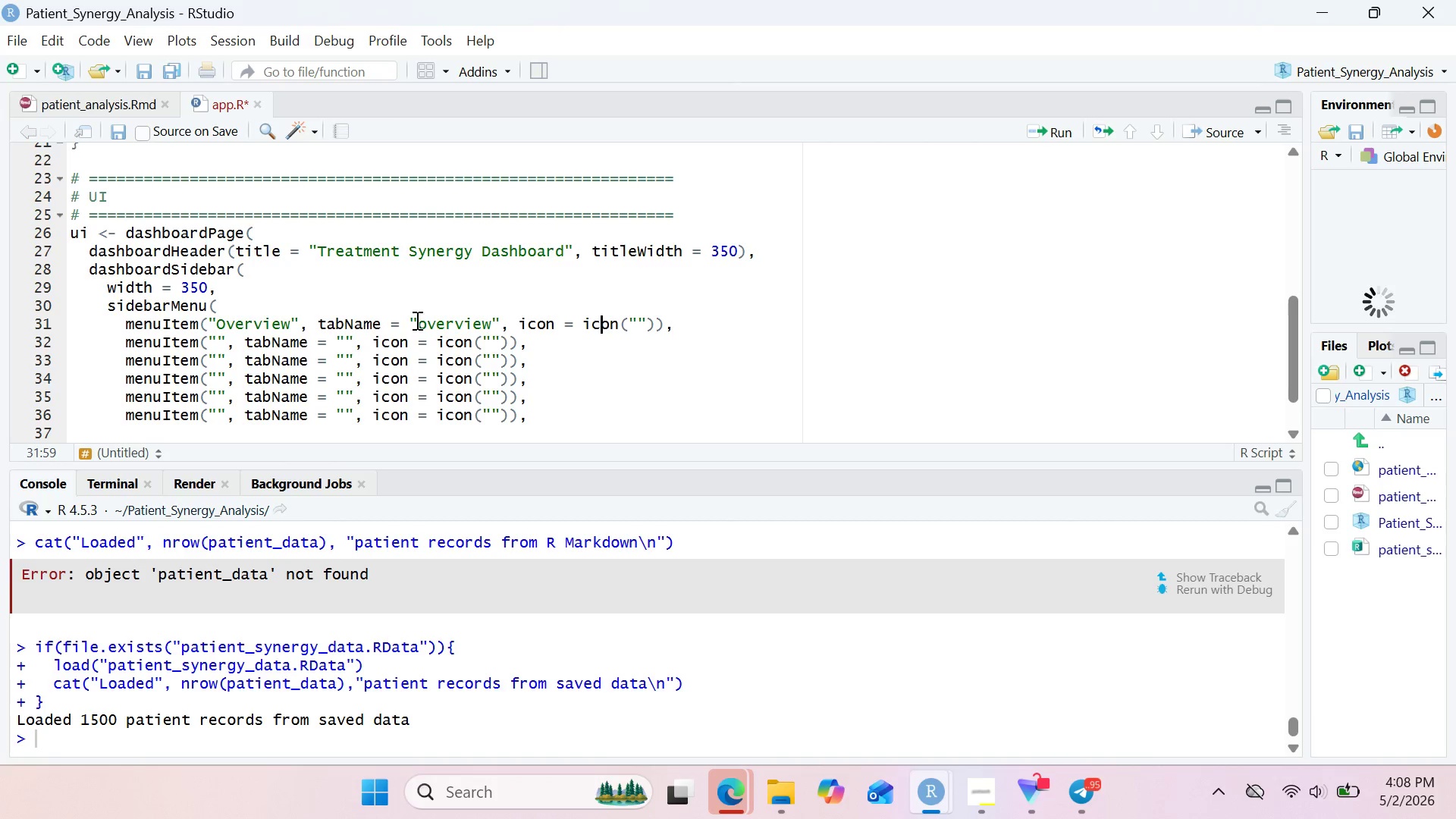 
key(ArrowRight)
 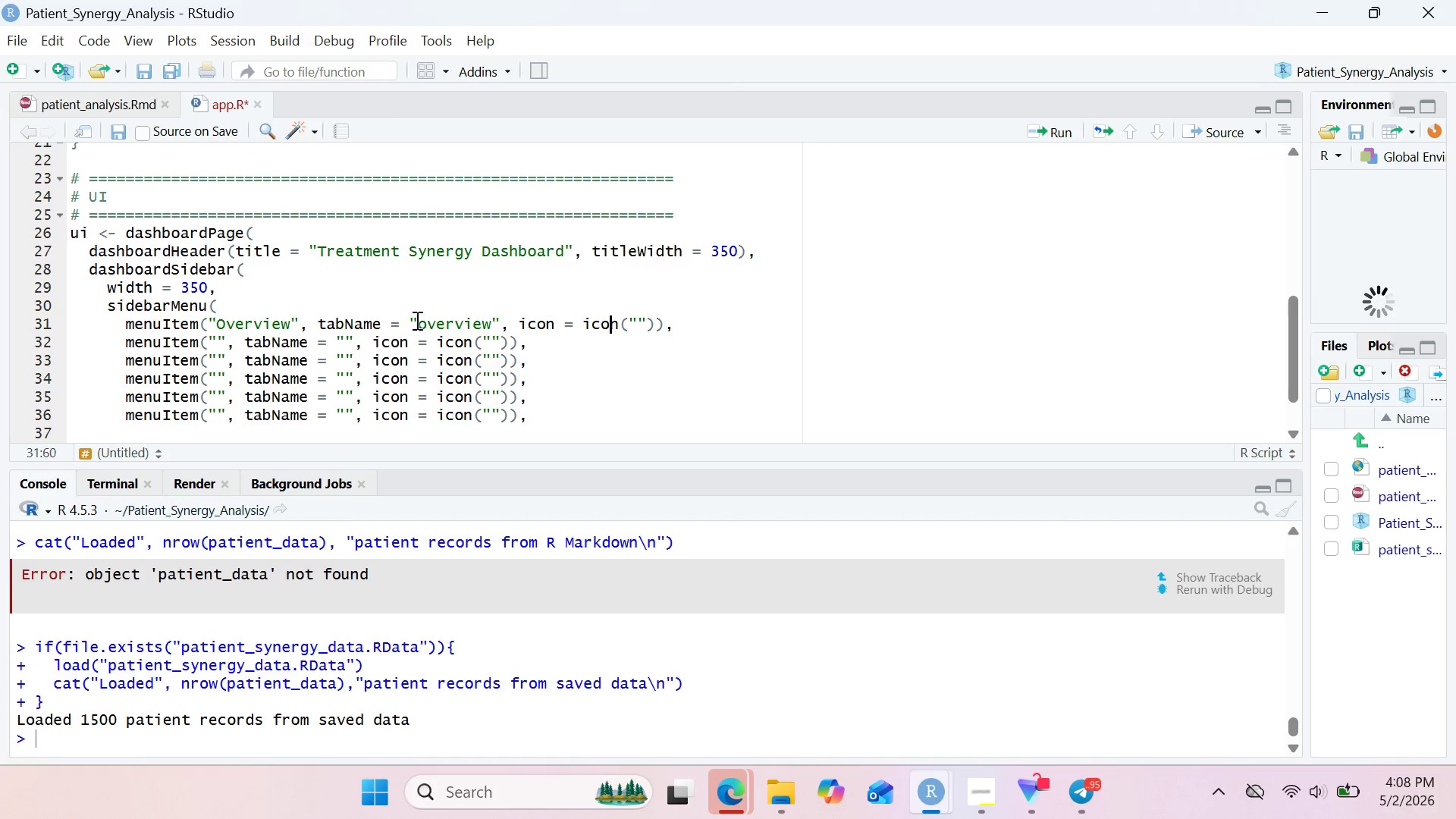 
key(ArrowRight)
 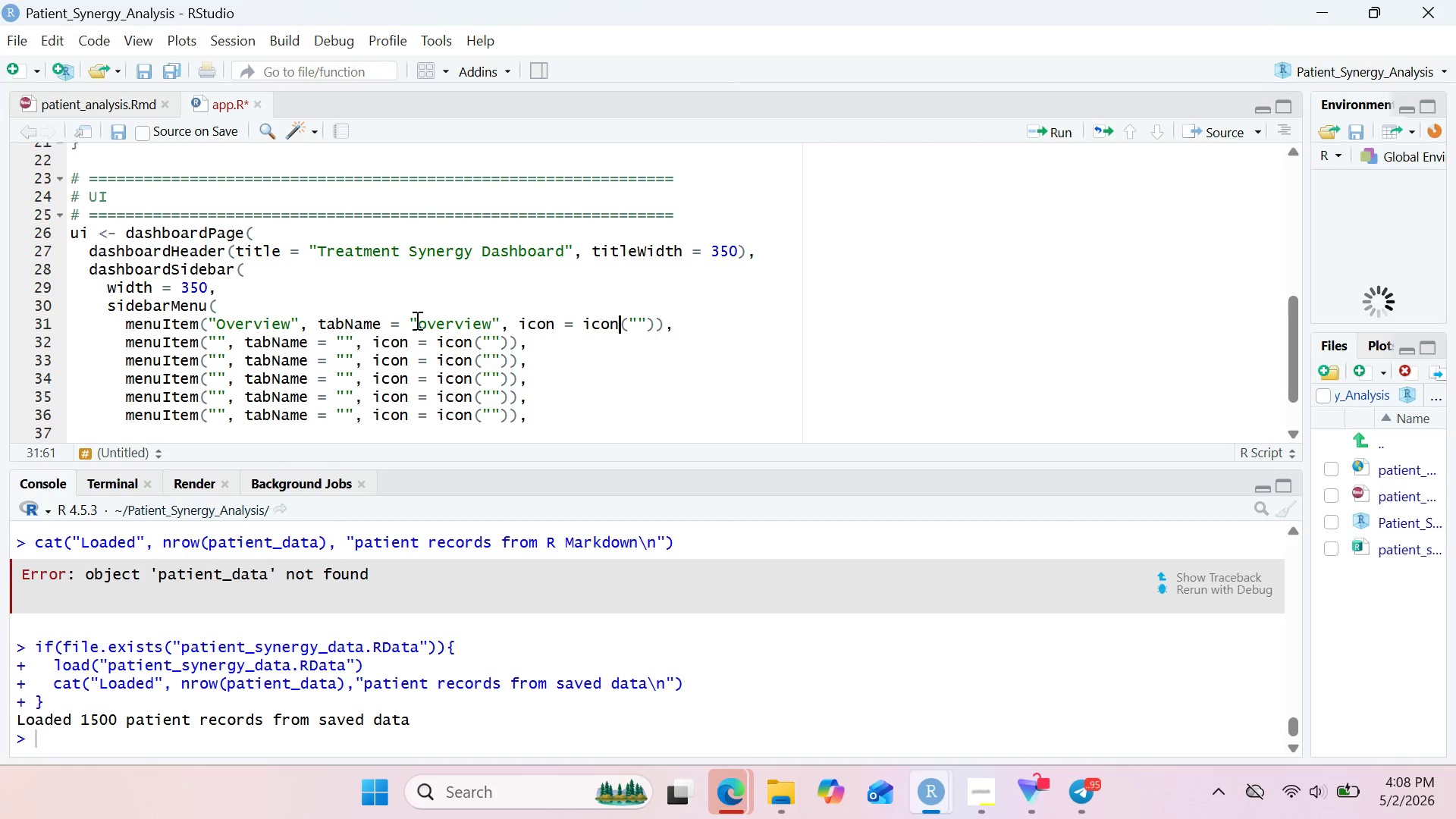 
key(ArrowRight)
 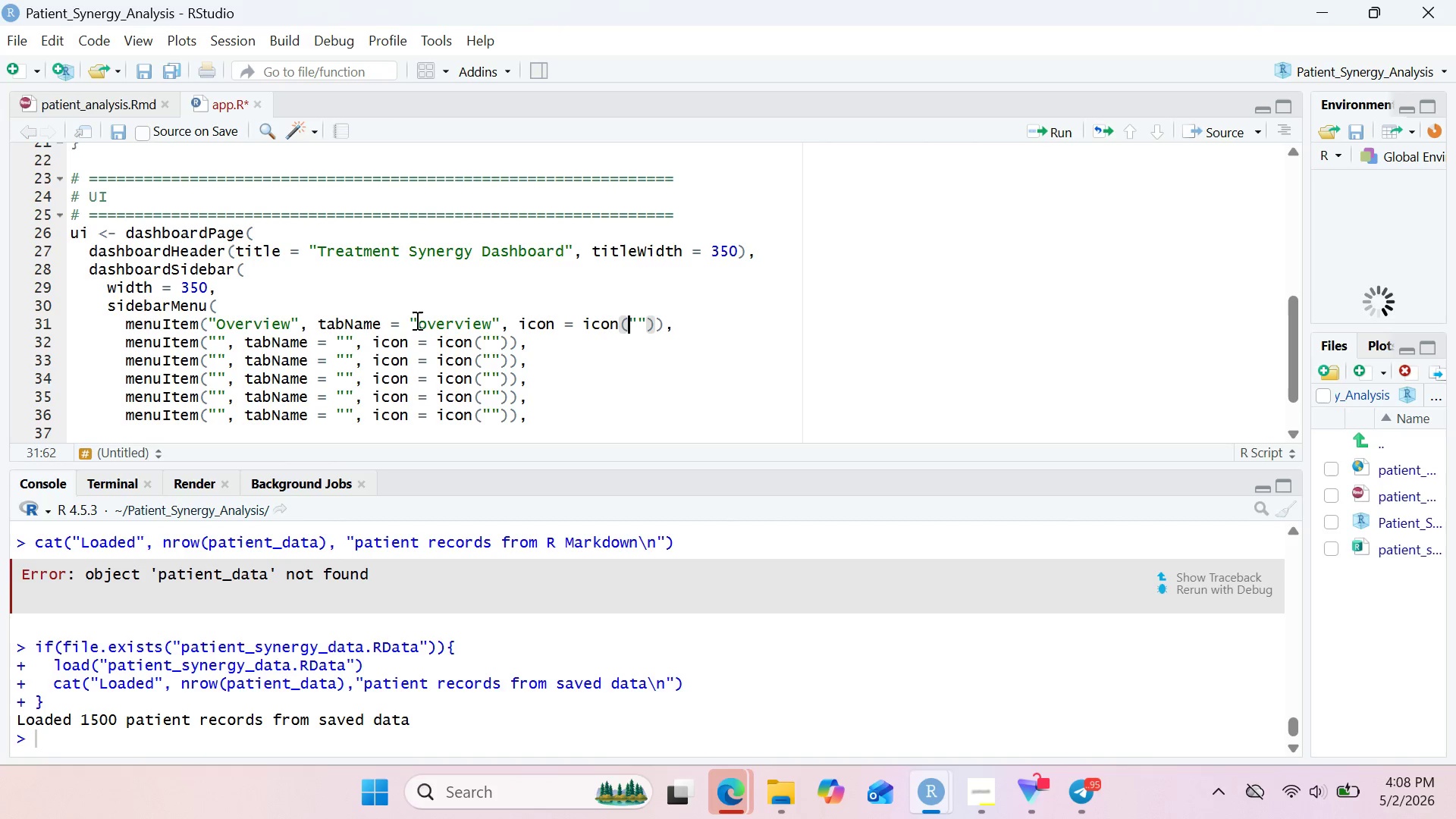 
key(ArrowRight)
 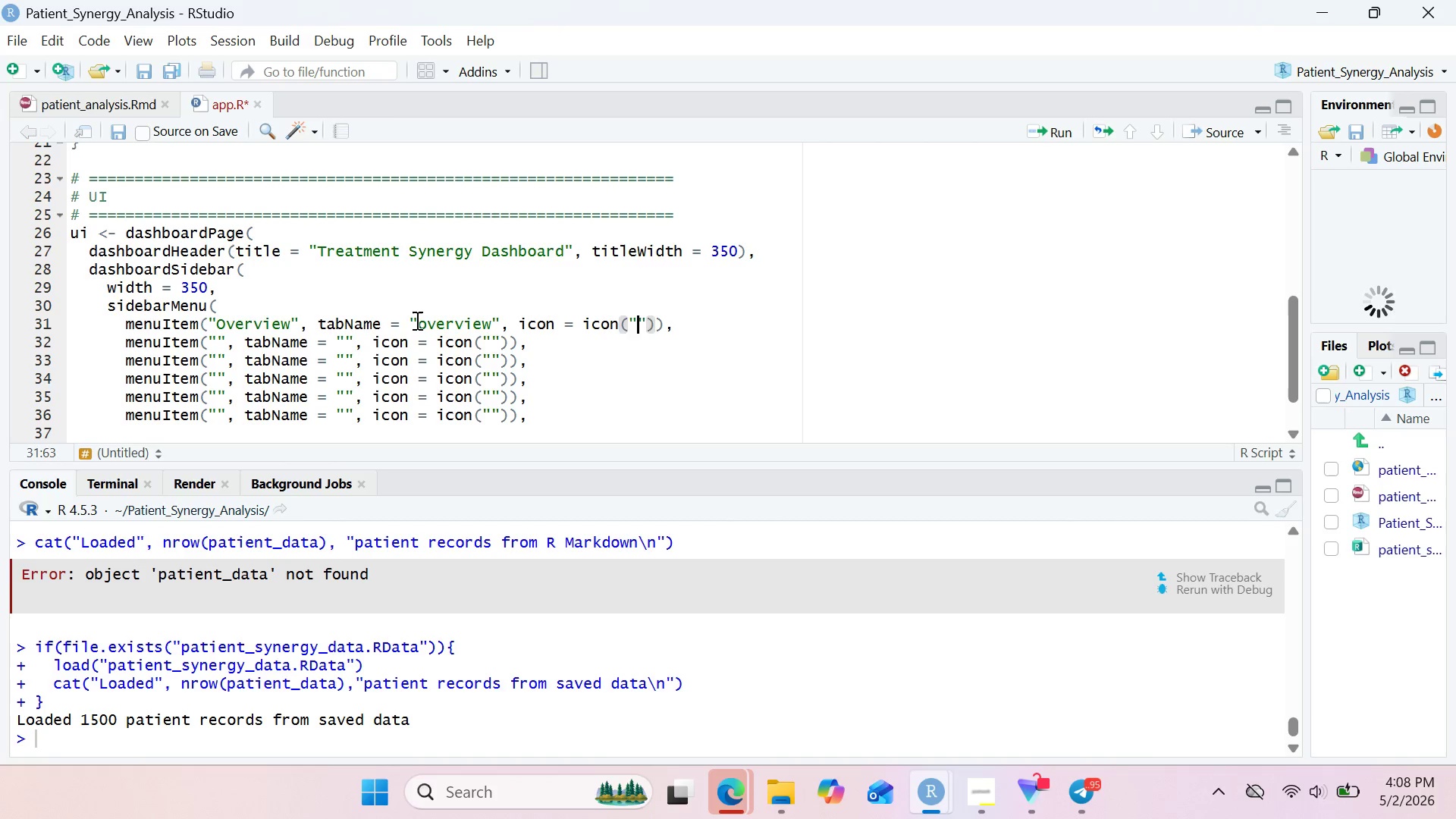 
key(ArrowRight)
 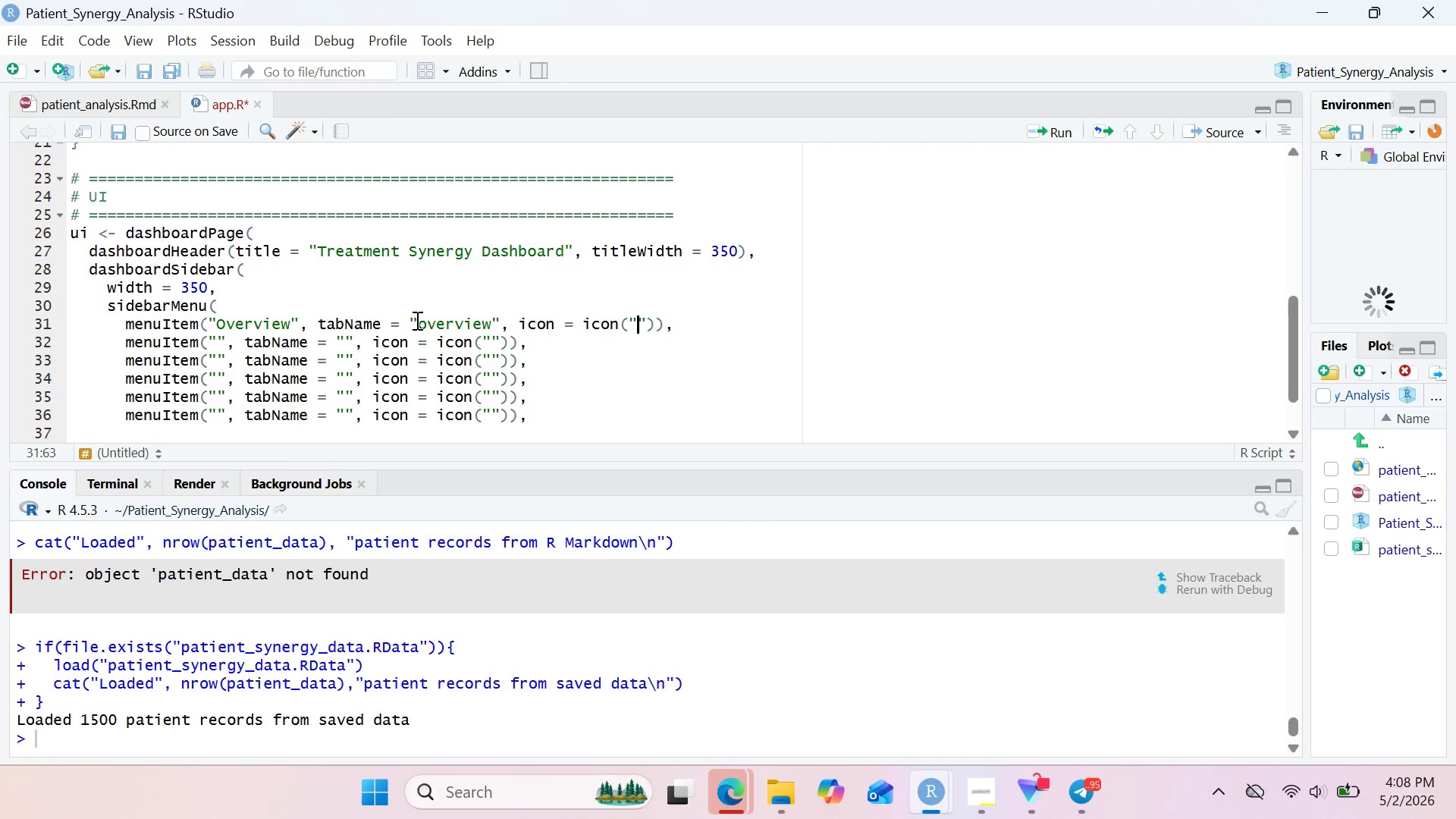 
type(dashboard)
 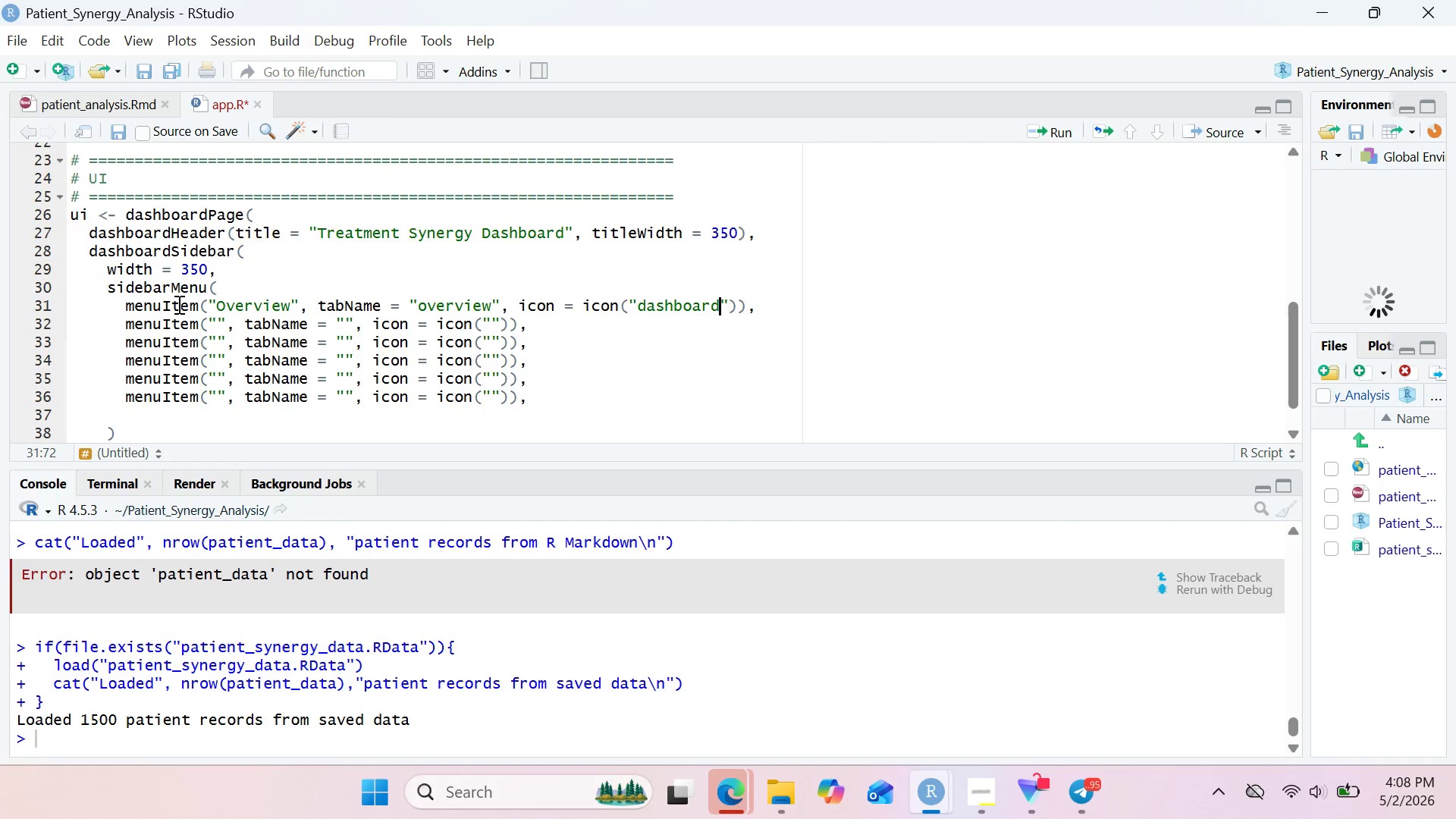 
left_click([212, 313])
 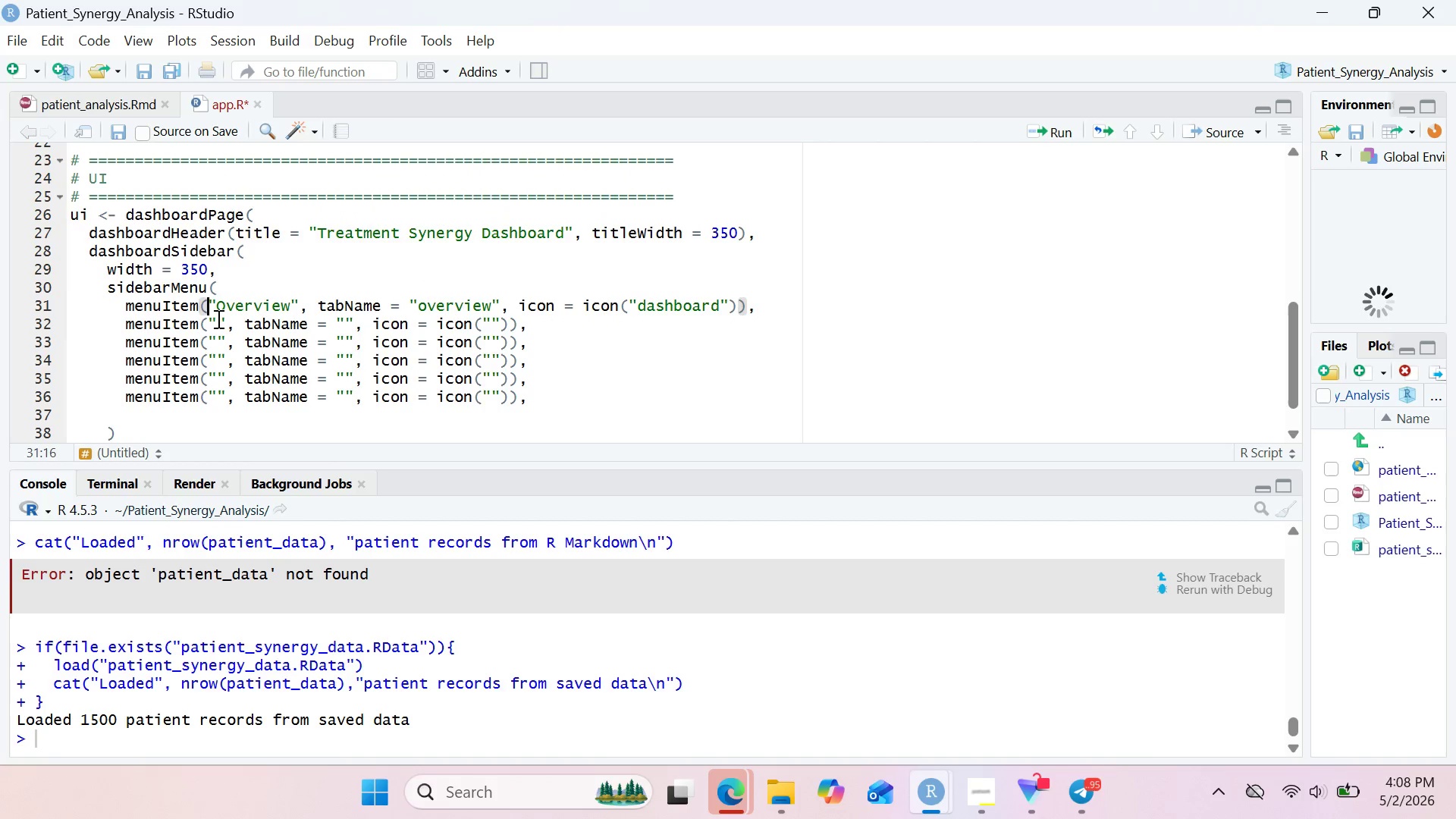 
left_click([217, 318])
 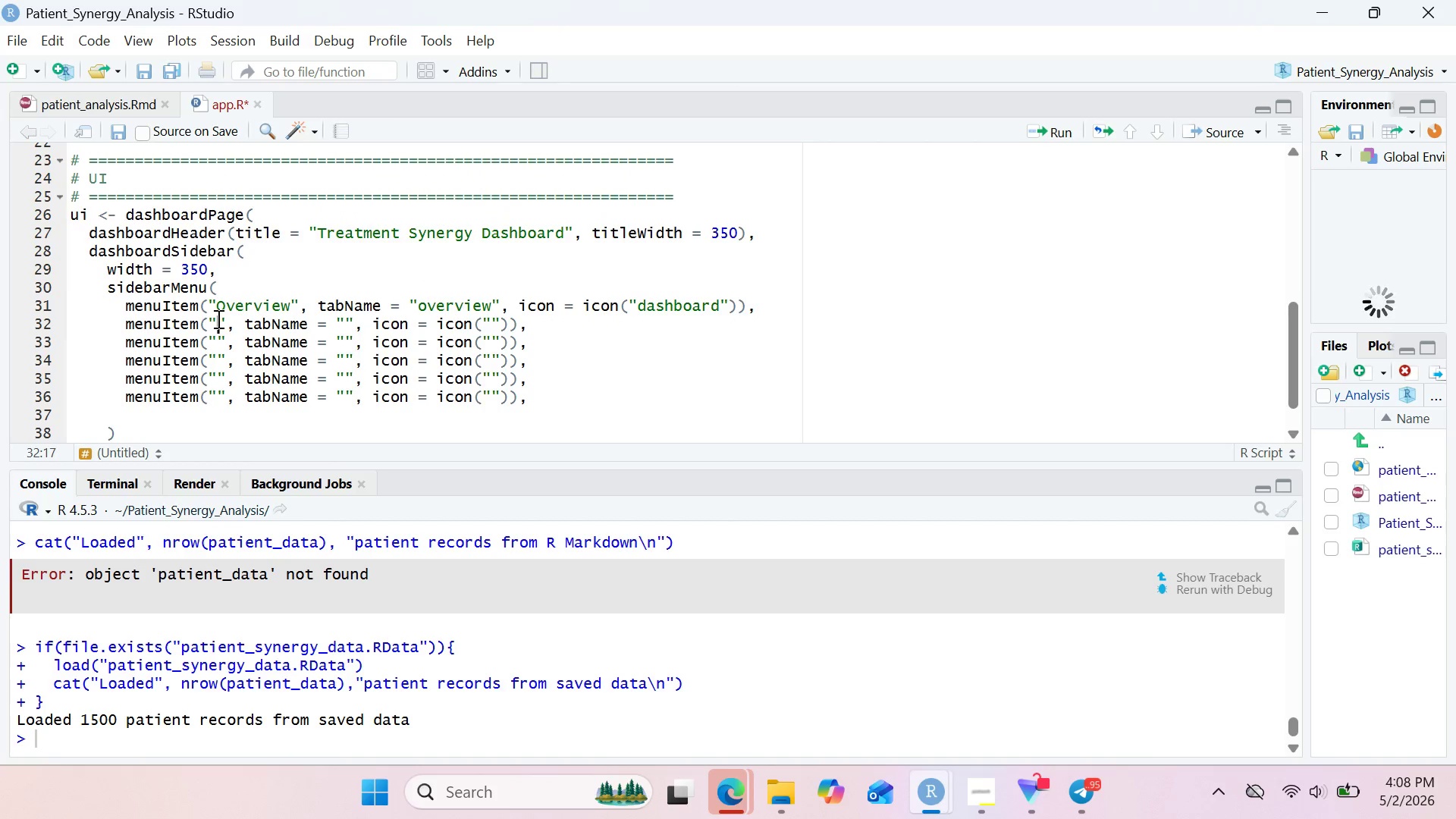 
type(Therapy C)
 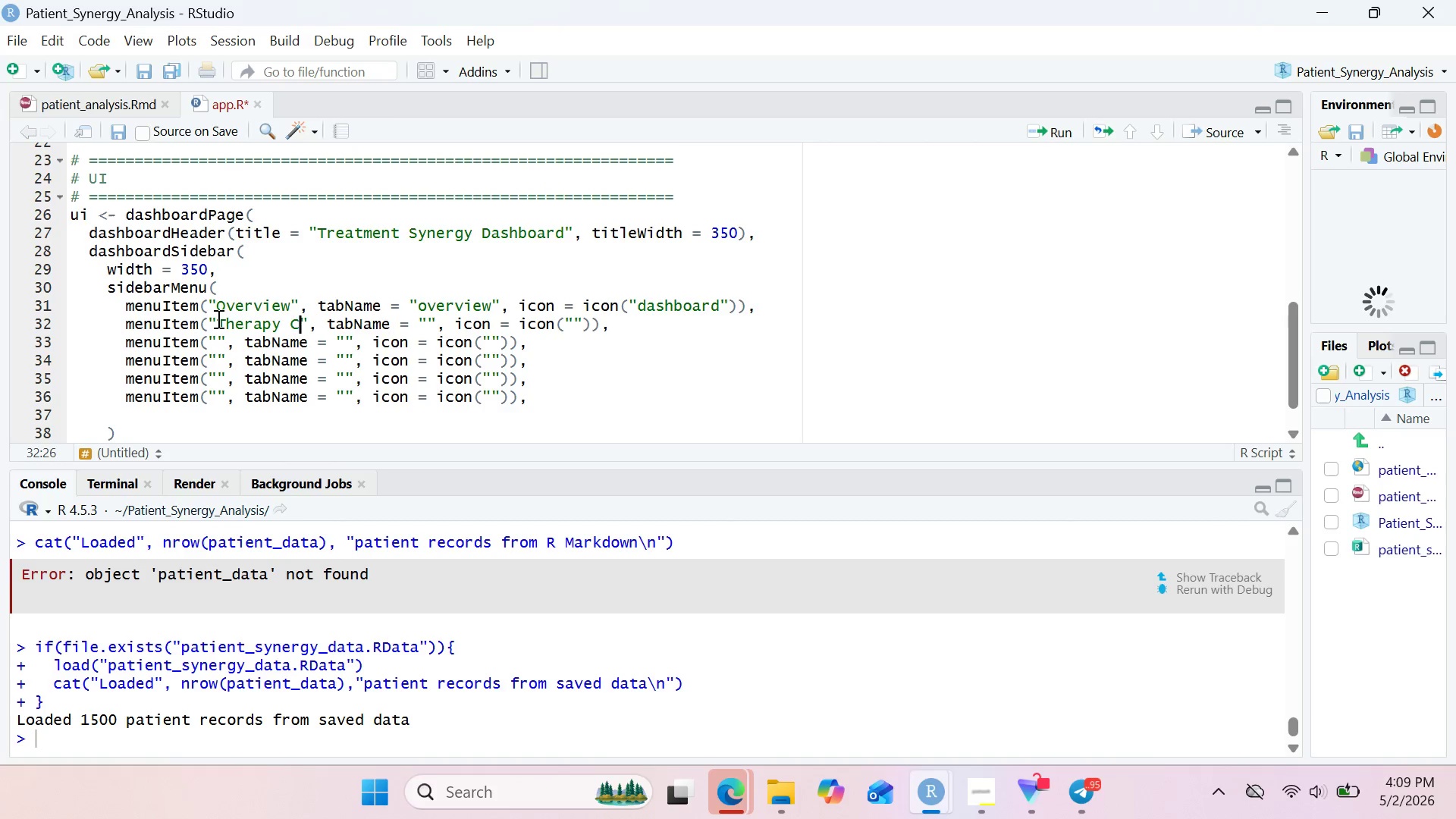 
type(omparision)
 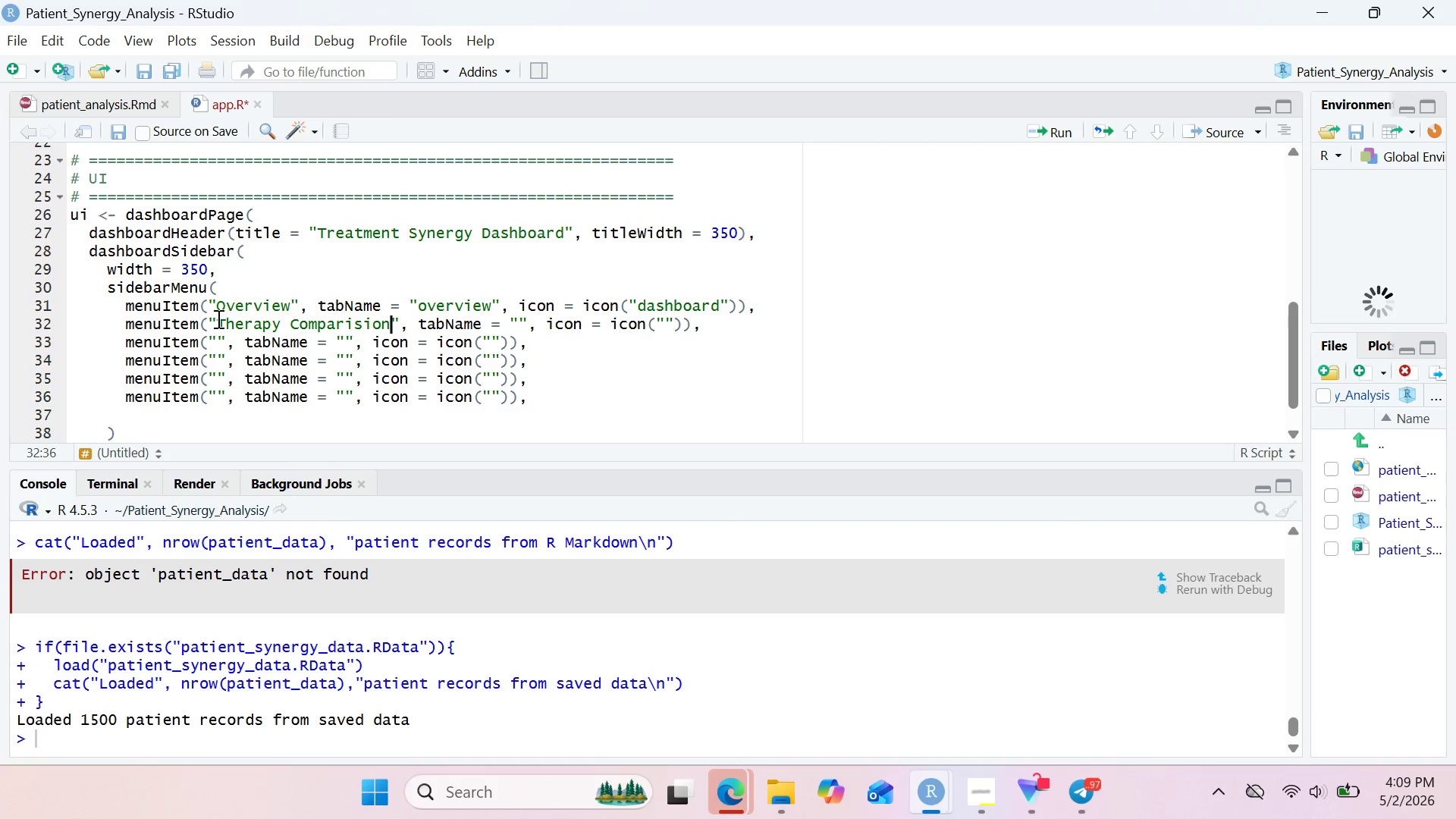 
key(ArrowRight)
 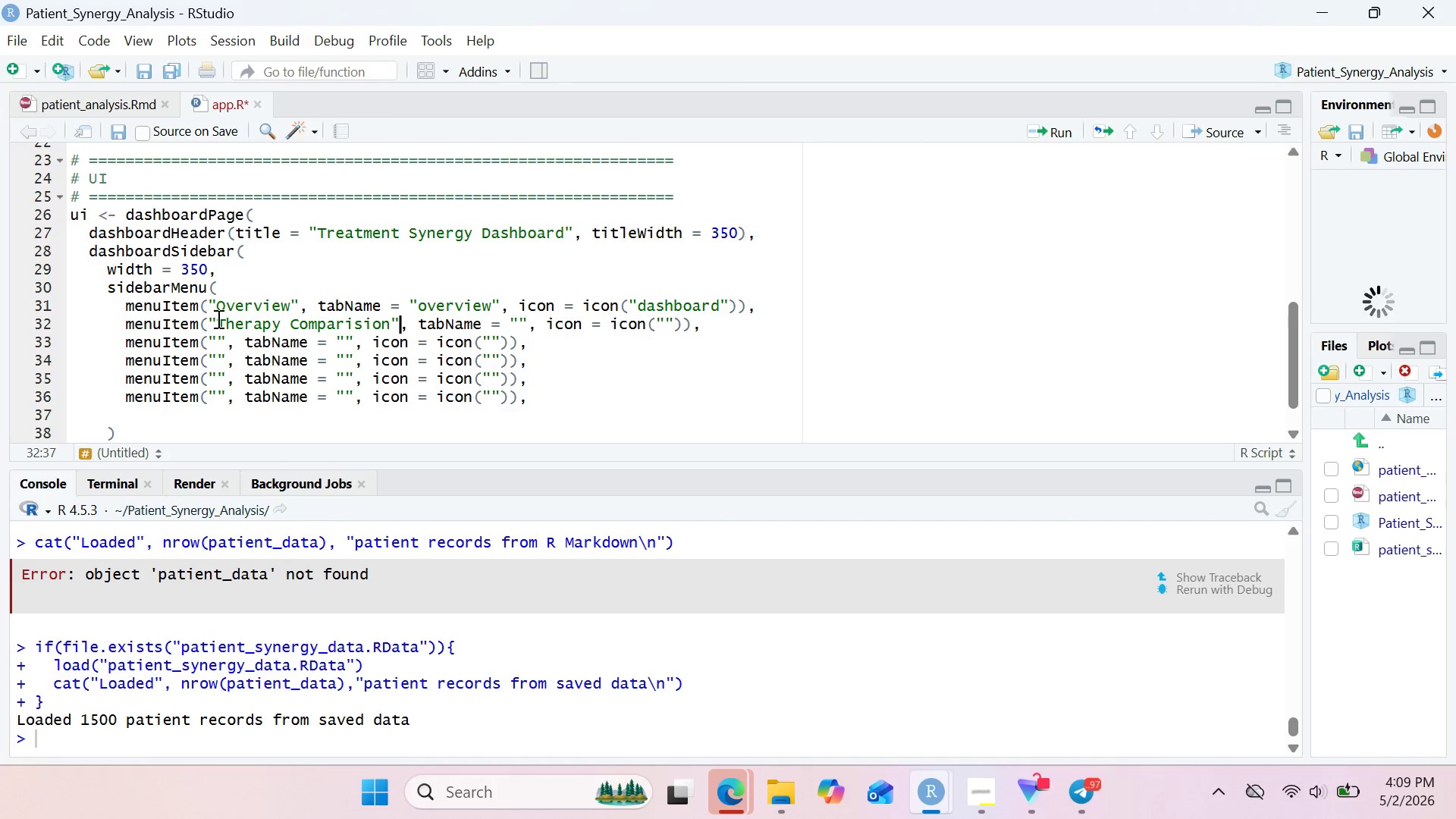 
hold_key(key=ArrowRight, duration=0.75)
 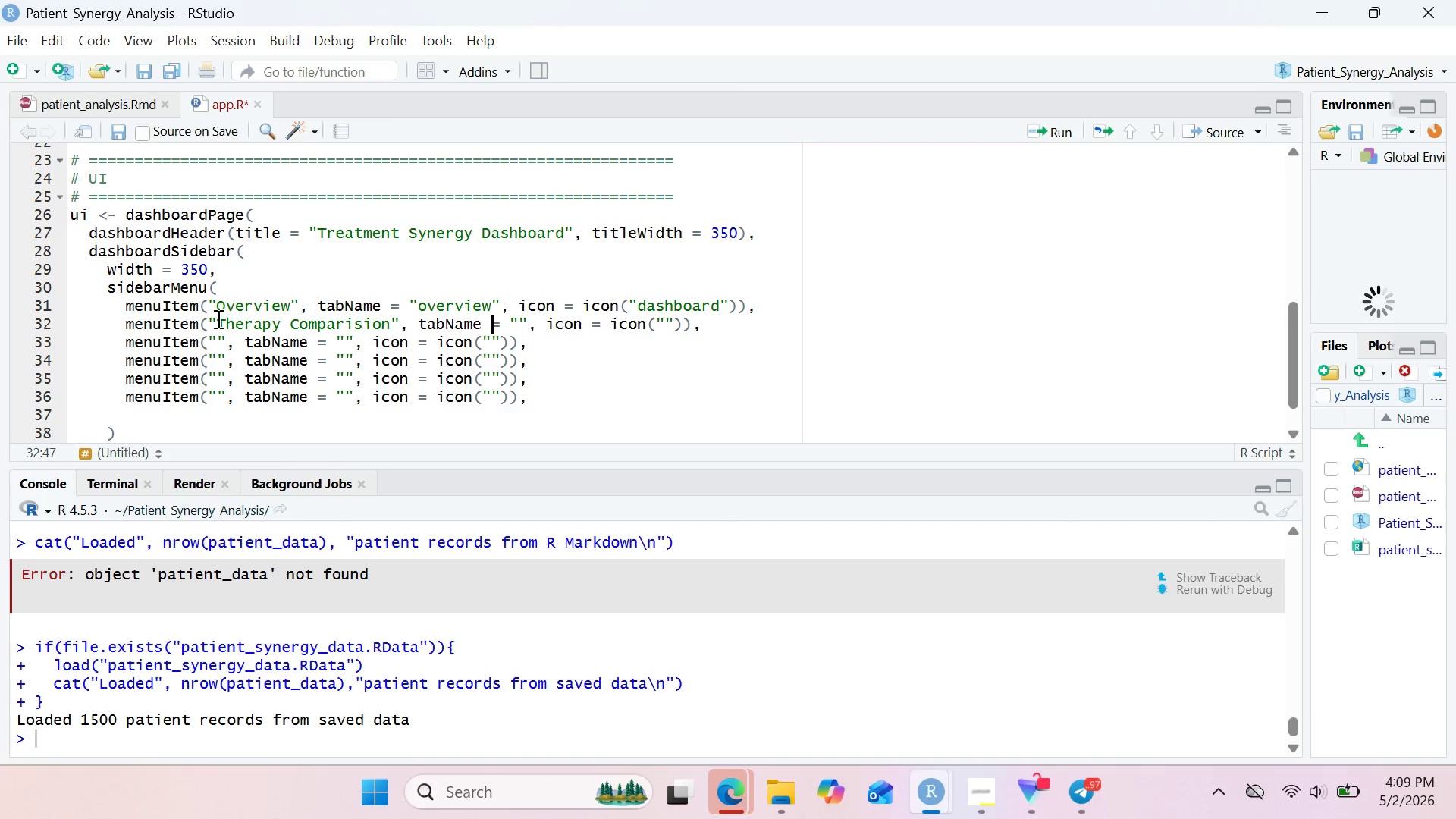 
key(ArrowRight)
 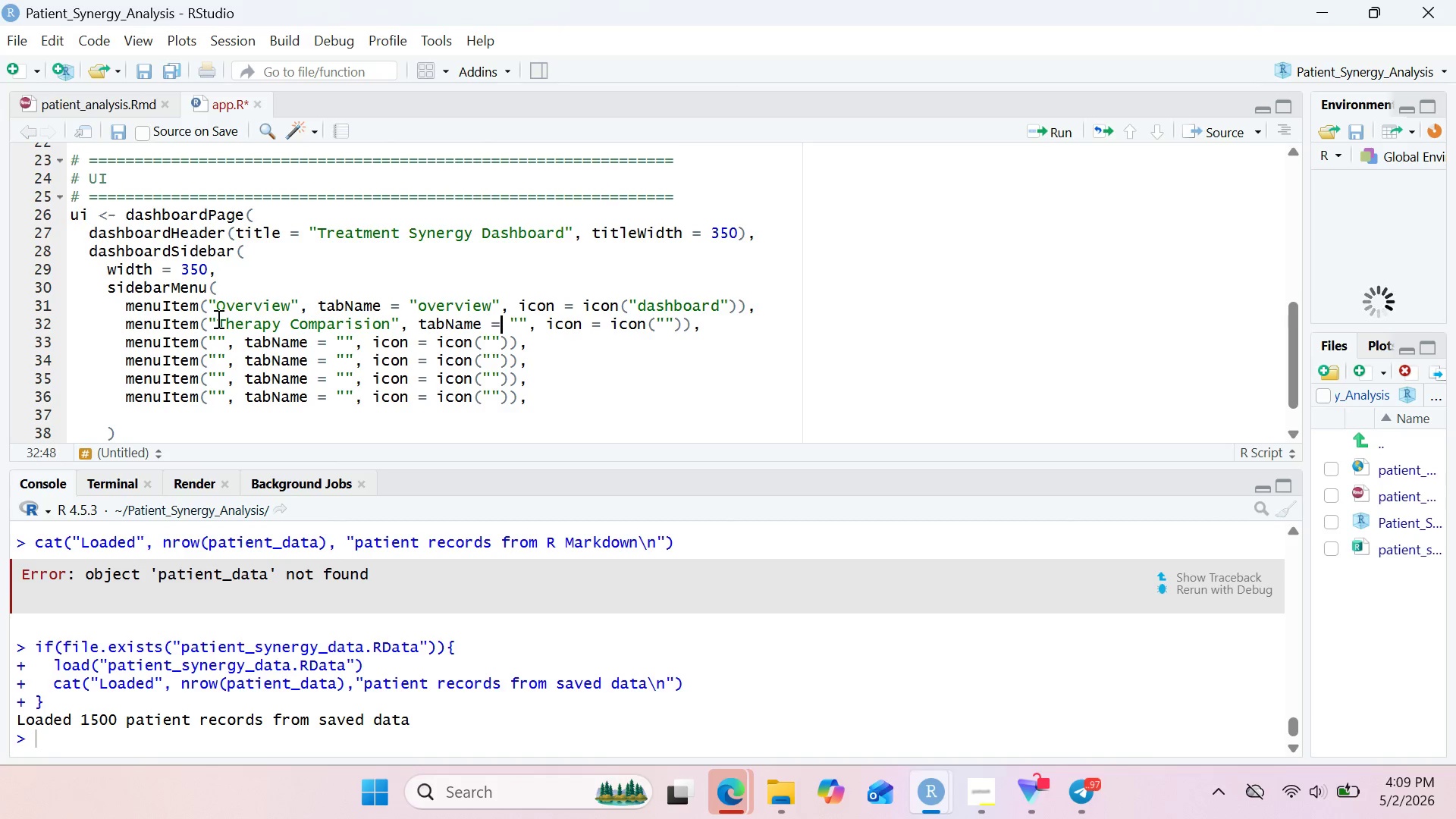 
key(ArrowRight)
 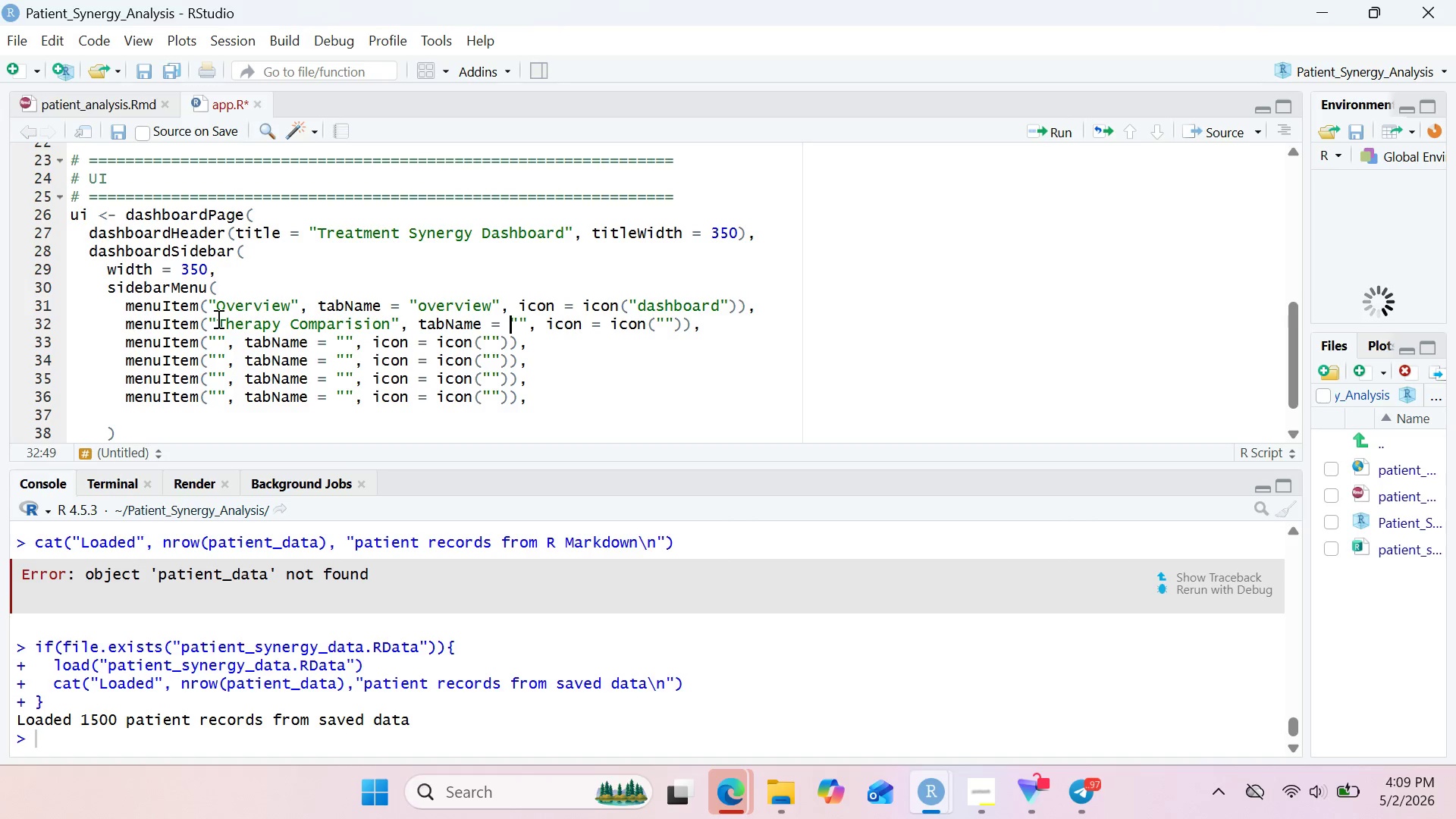 
key(ArrowRight)
 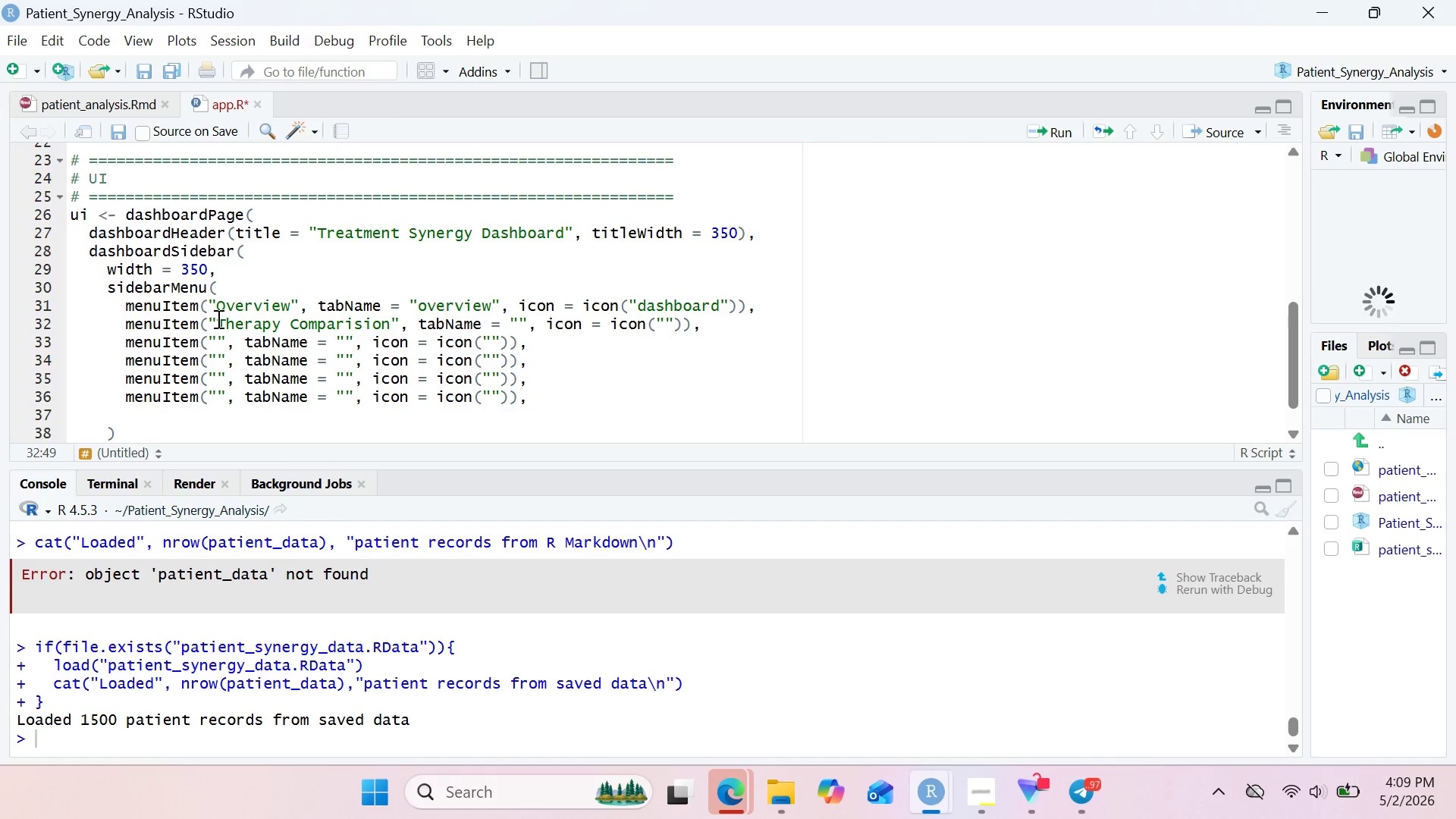 
key(ArrowRight)
 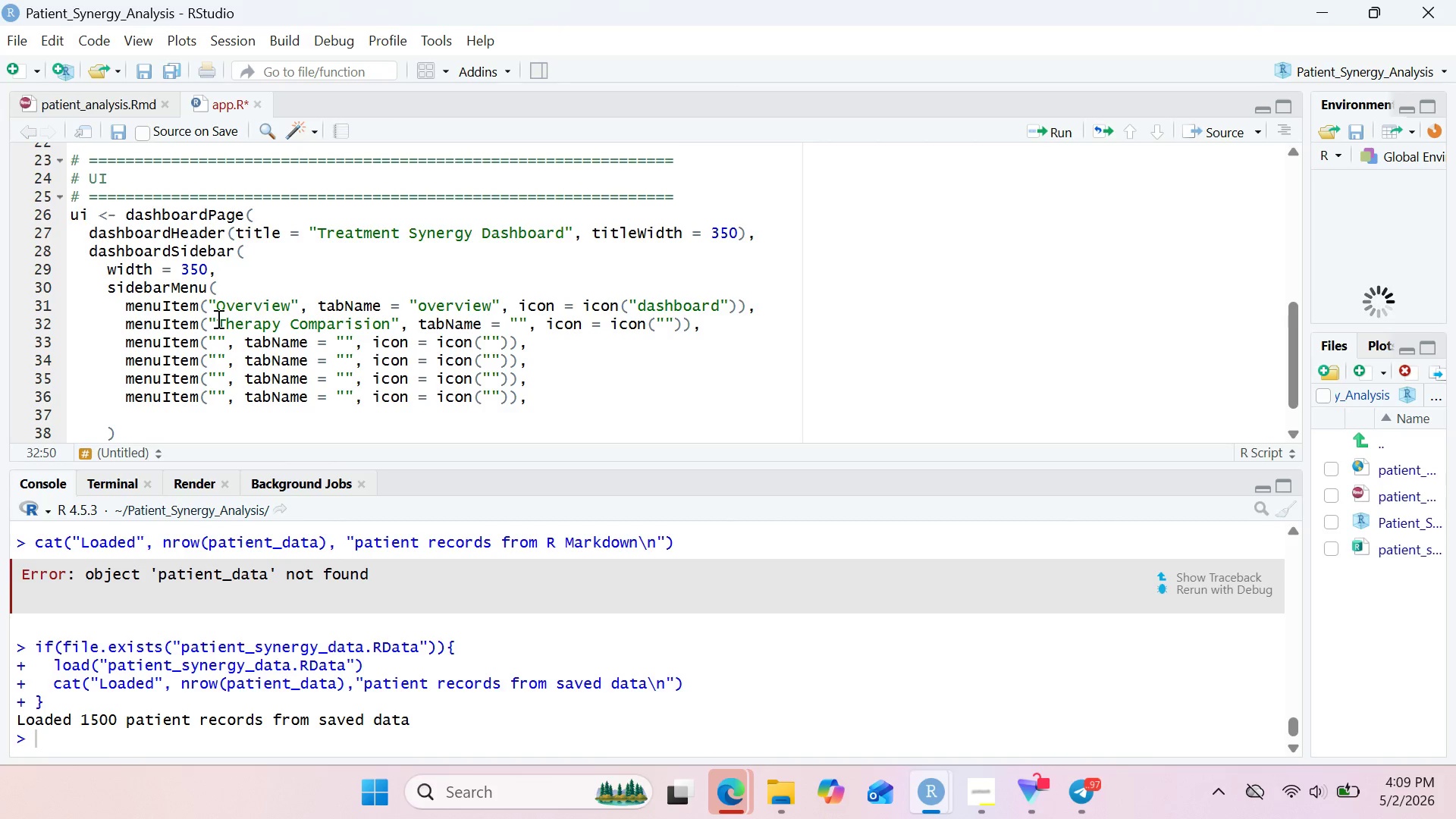 
type(comparision)
 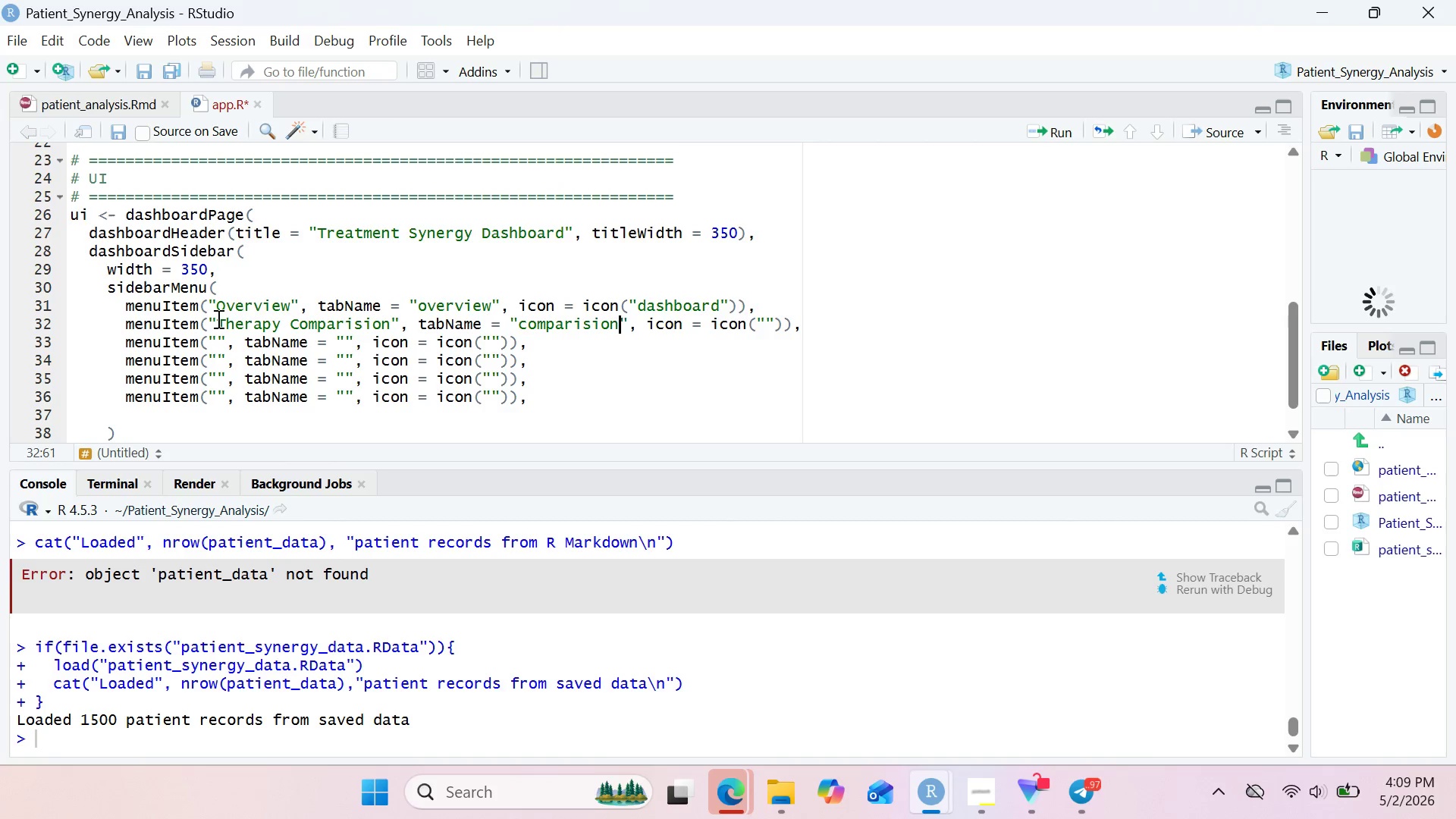 
hold_key(key=ArrowRight, duration=0.59)
 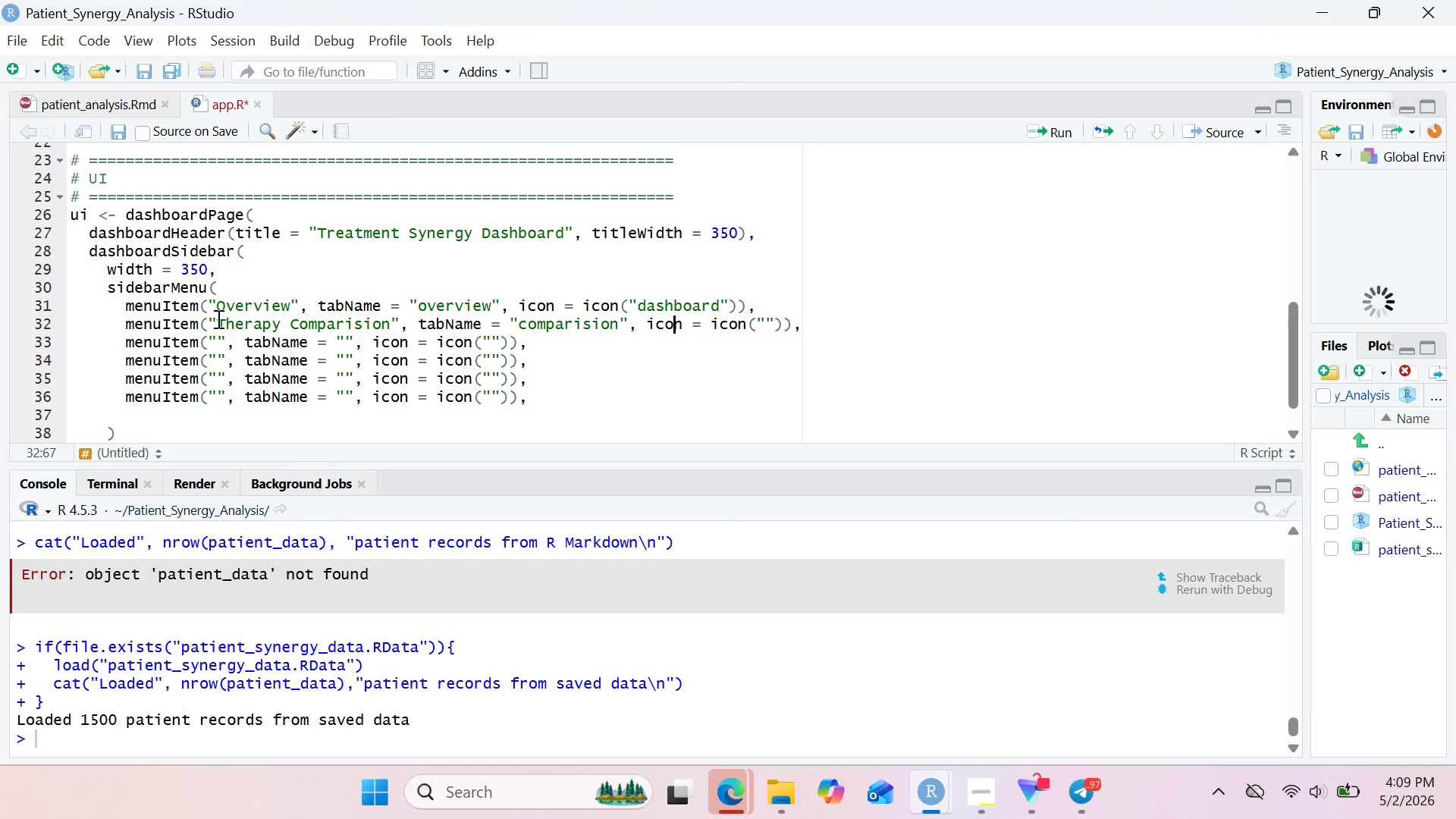 
hold_key(key=ArrowRight, duration=0.45)
 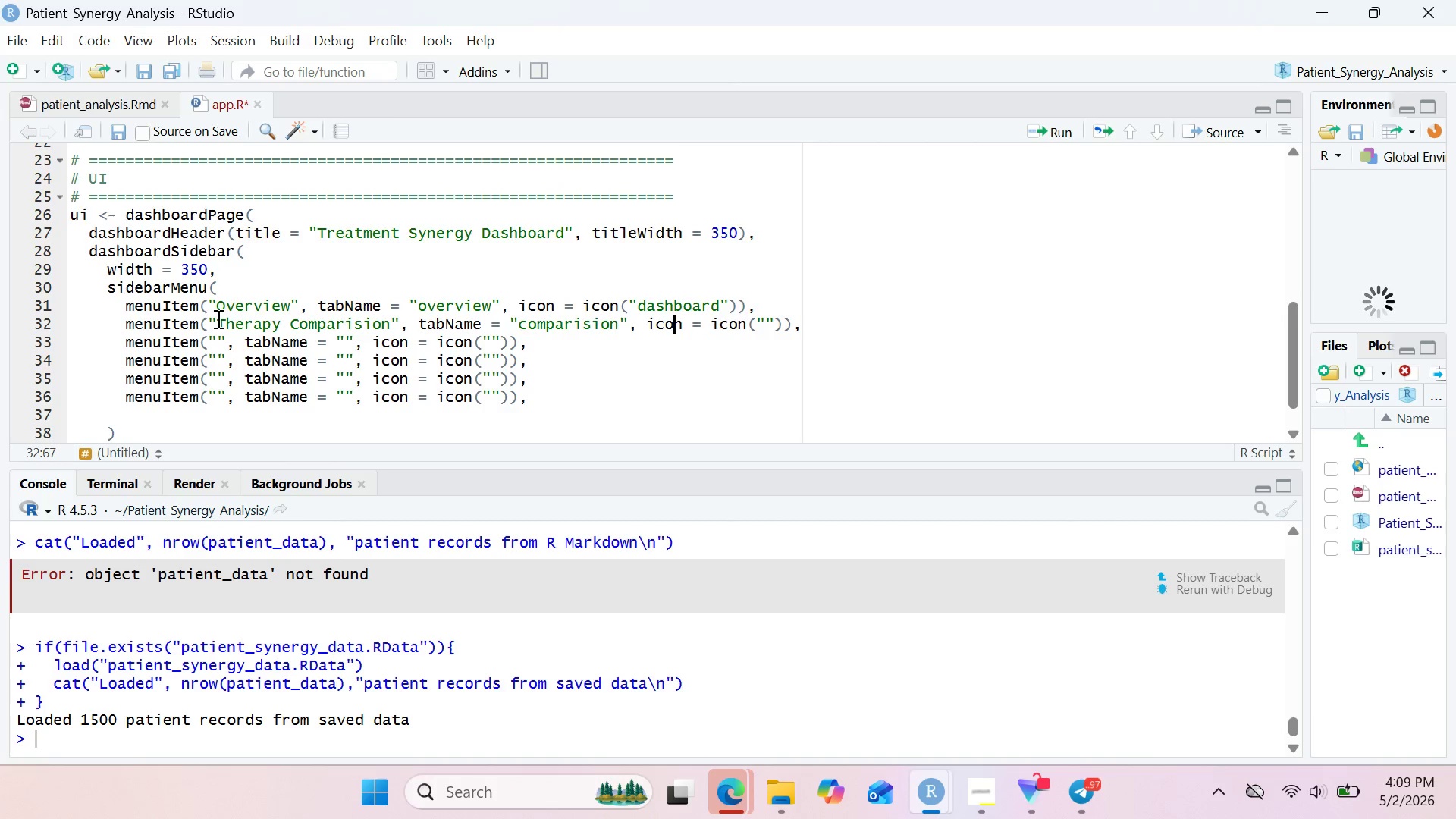 
key(ArrowRight)
 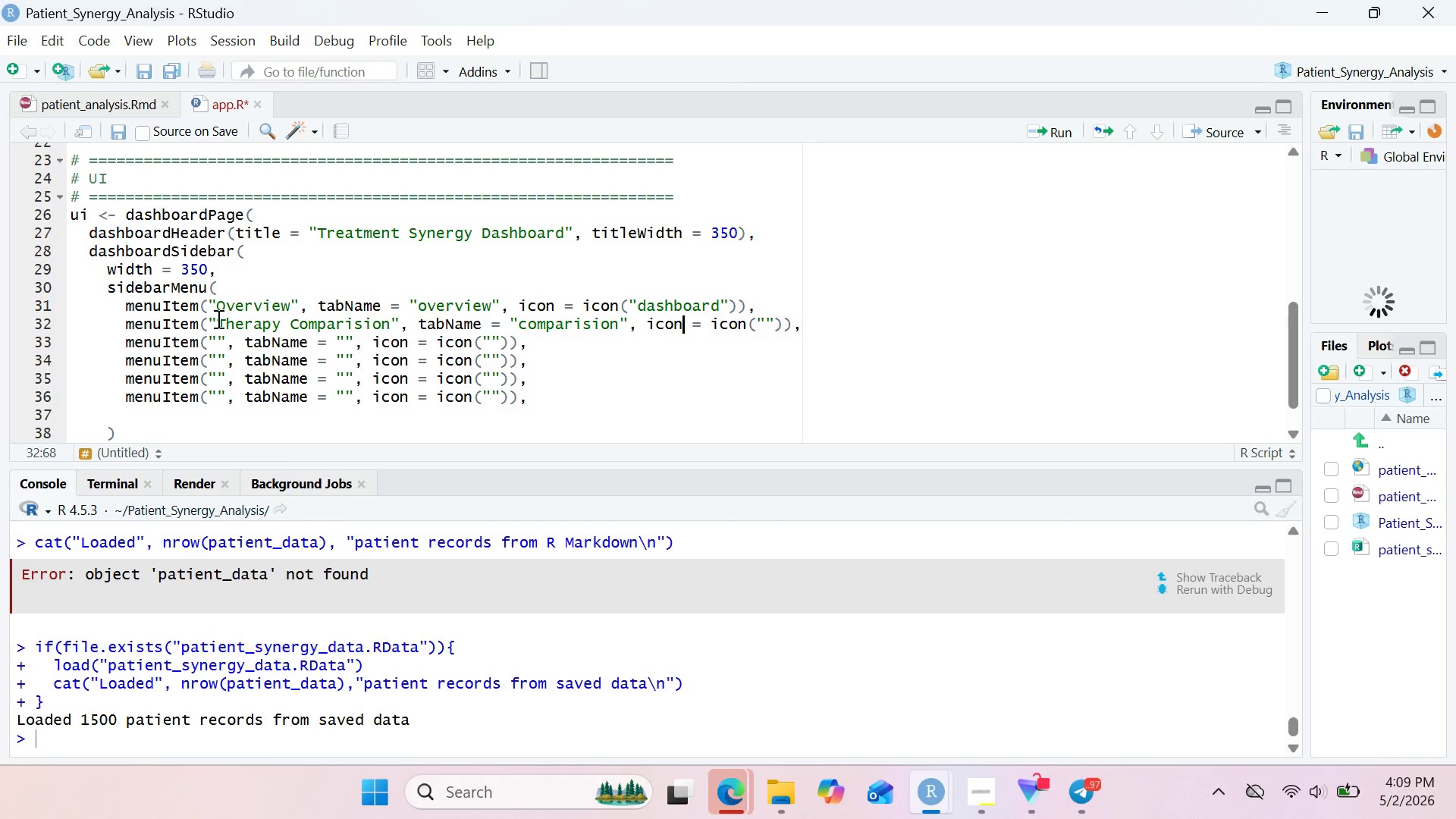 
key(ArrowRight)
 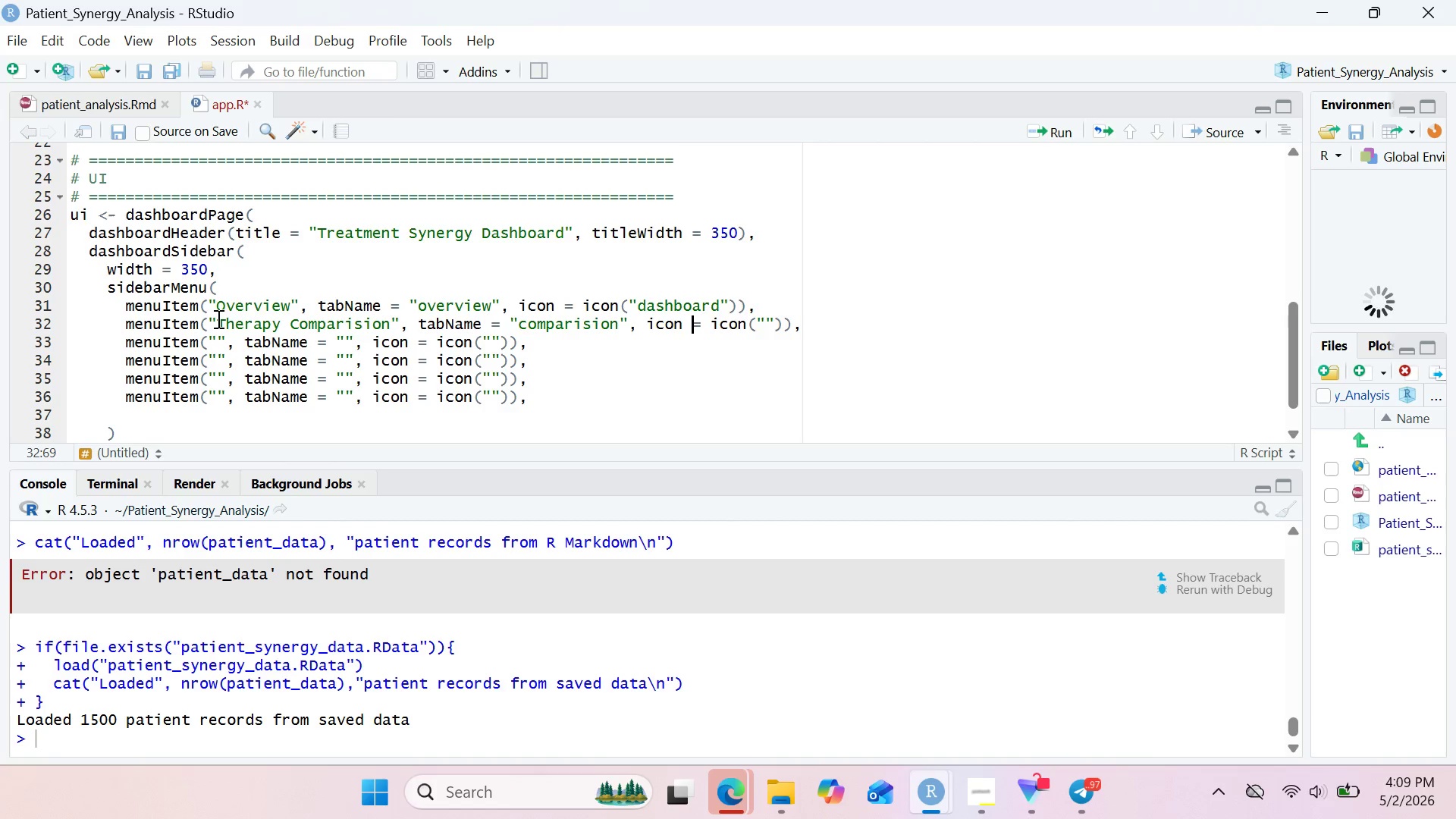 
key(ArrowRight)
 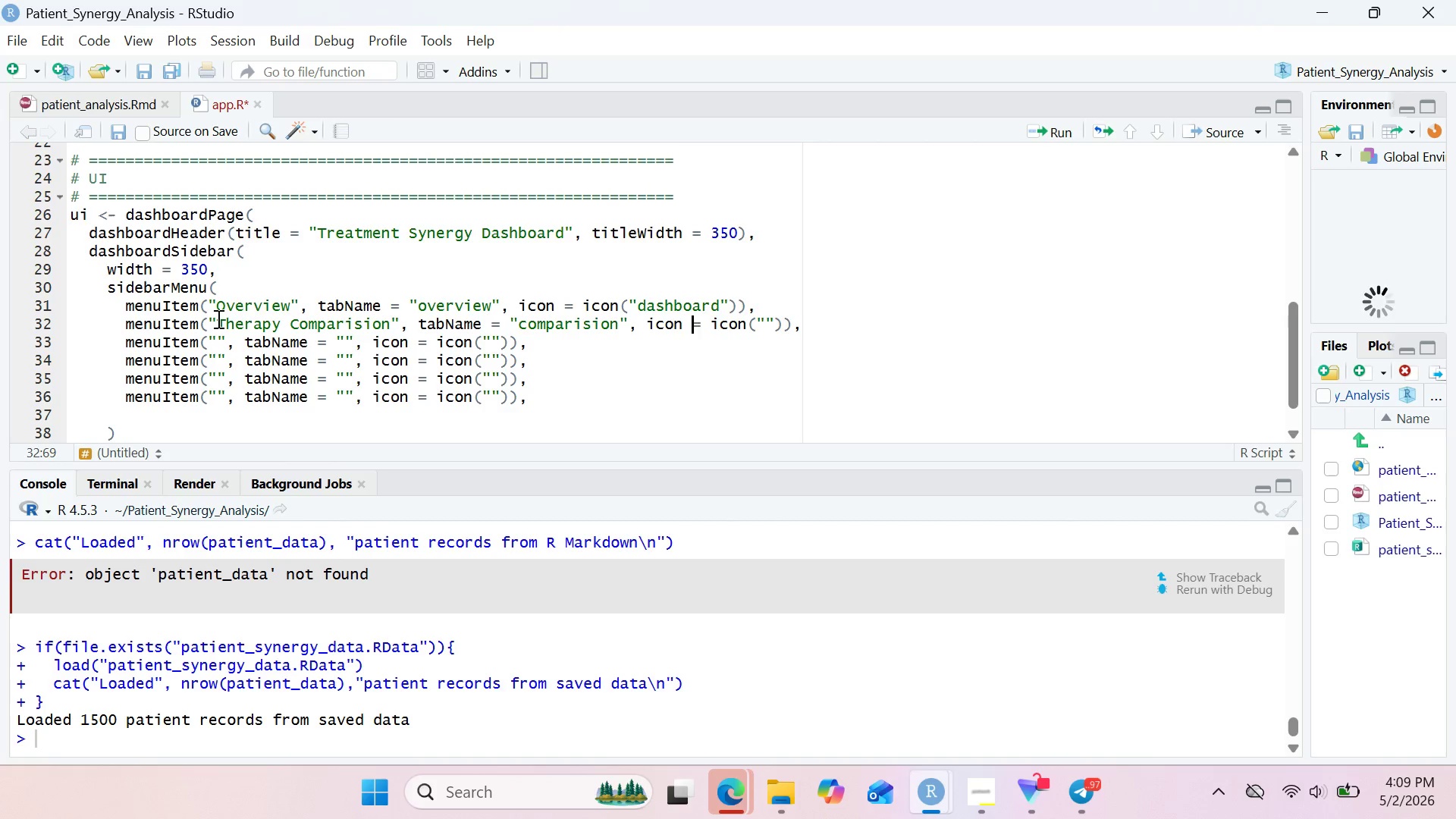 
key(ArrowRight)
 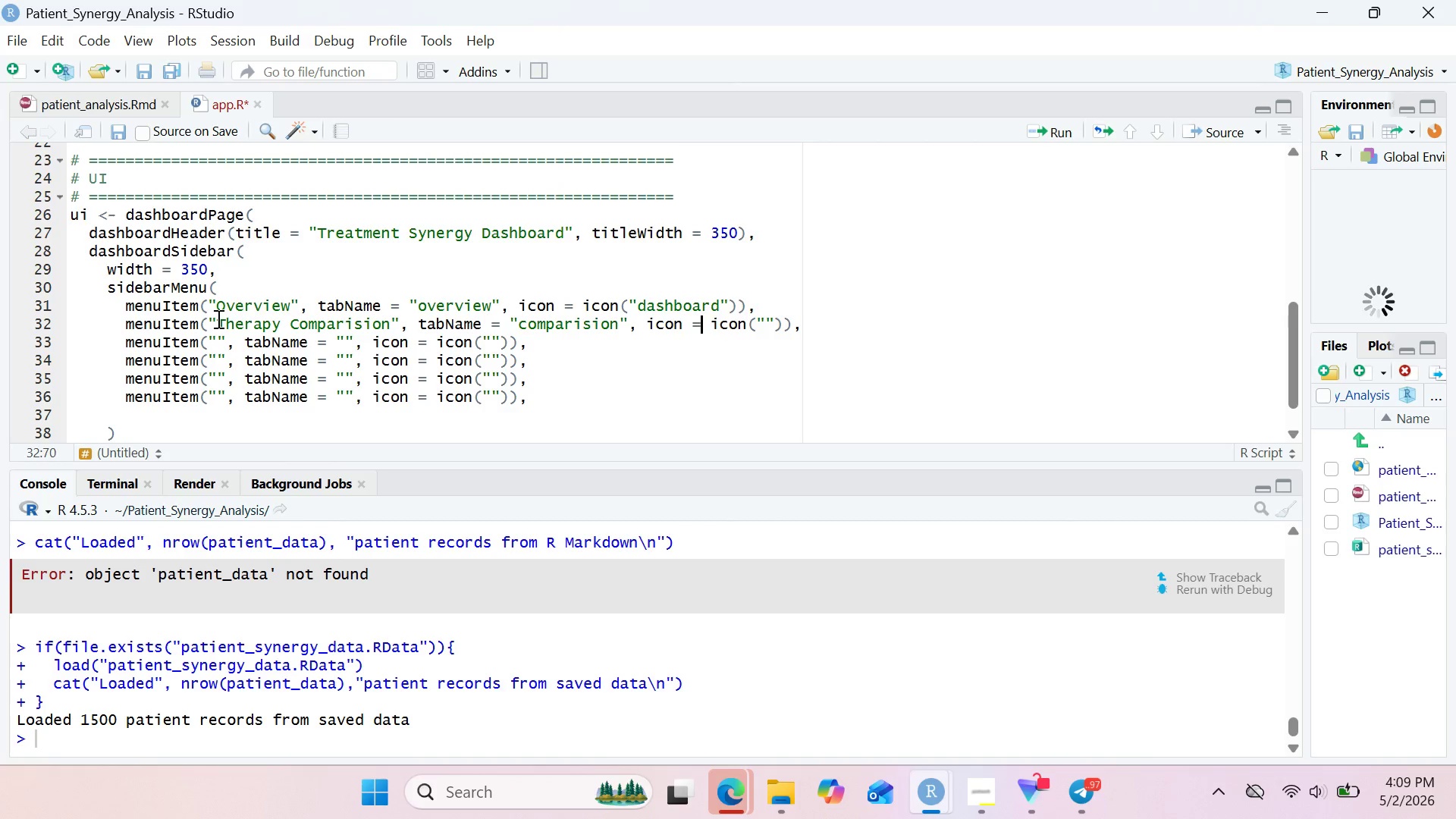 
key(ArrowRight)
 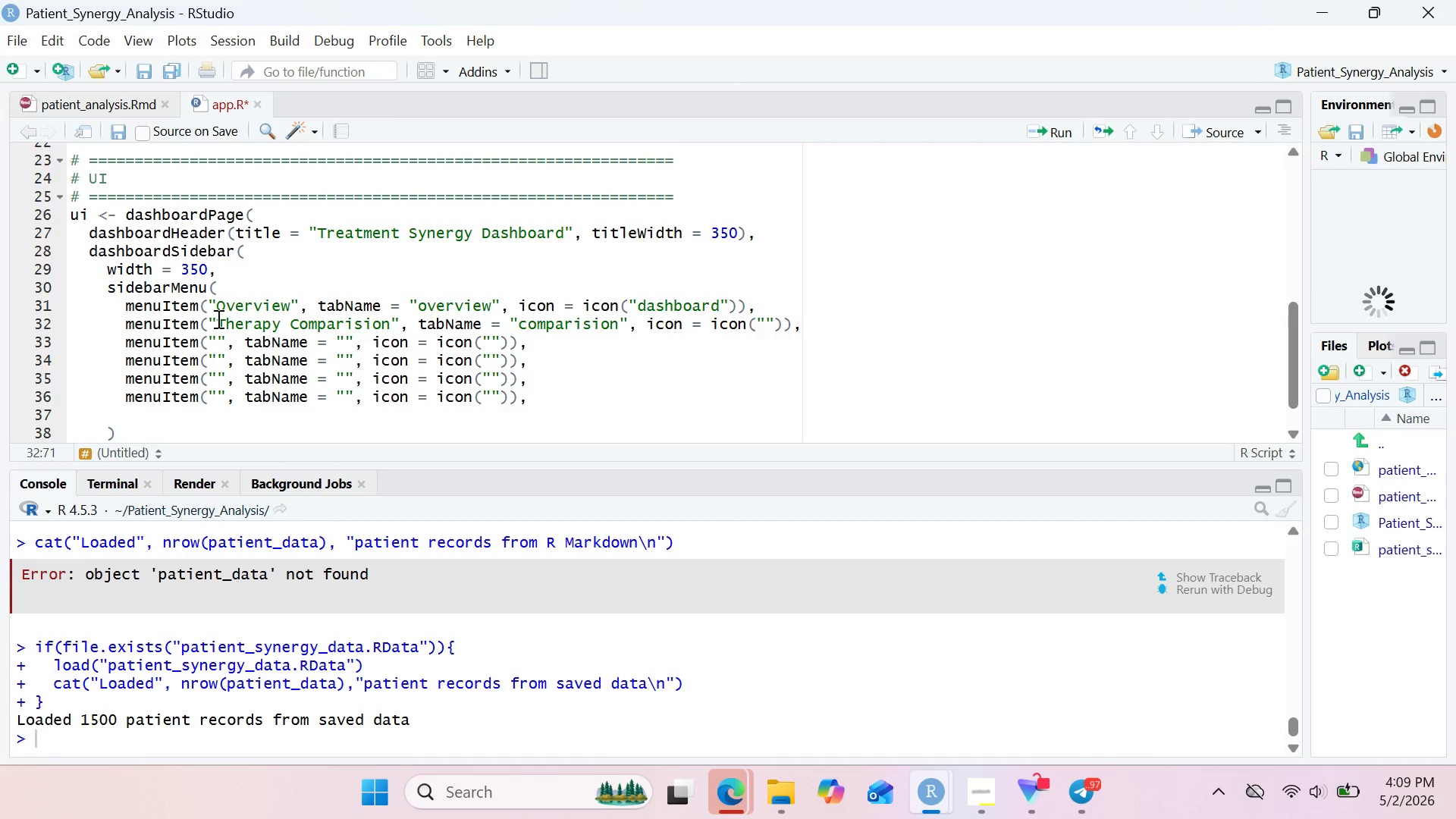 
key(ArrowRight)
 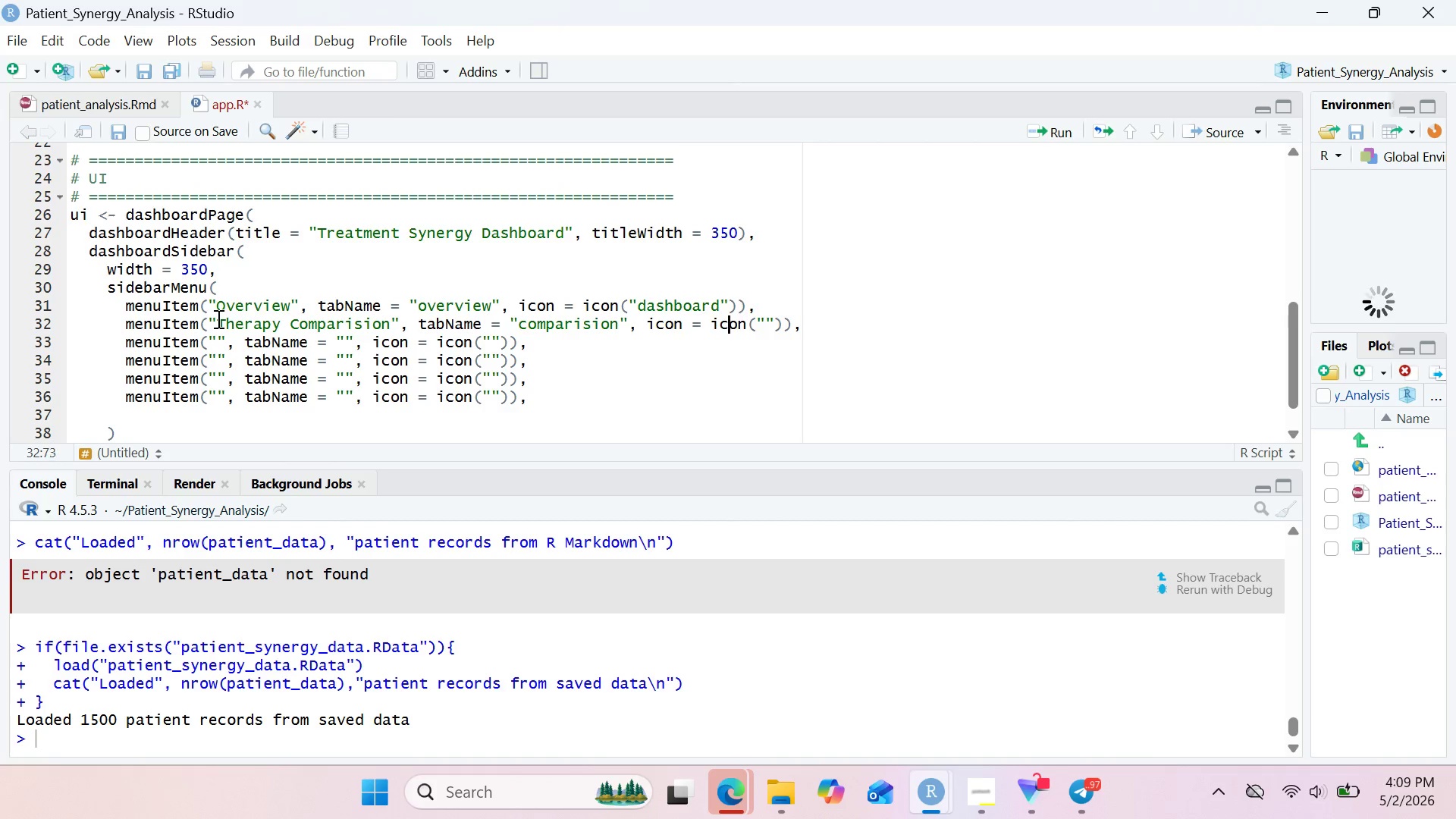 
key(ArrowRight)
 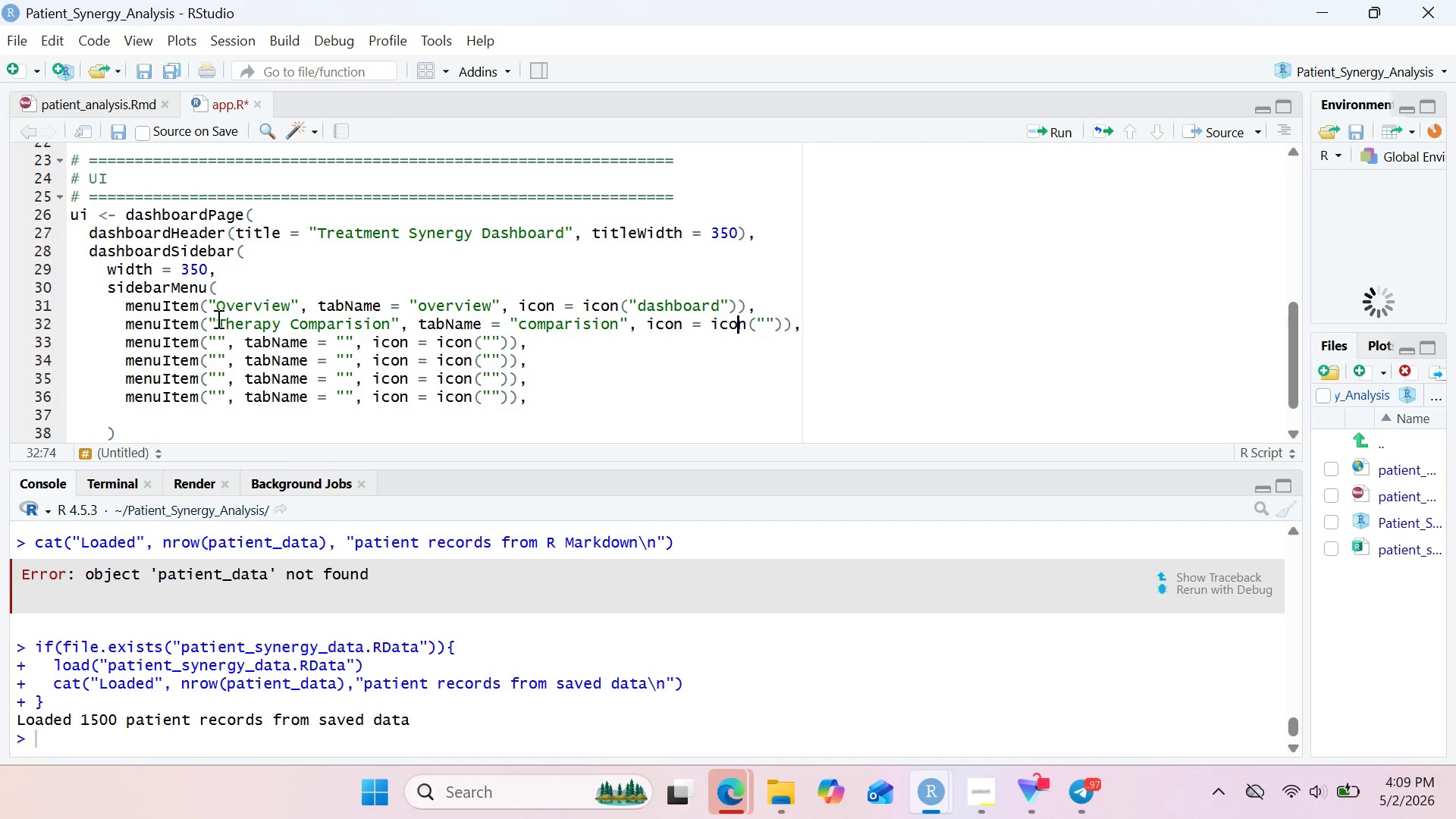 
key(ArrowRight)
 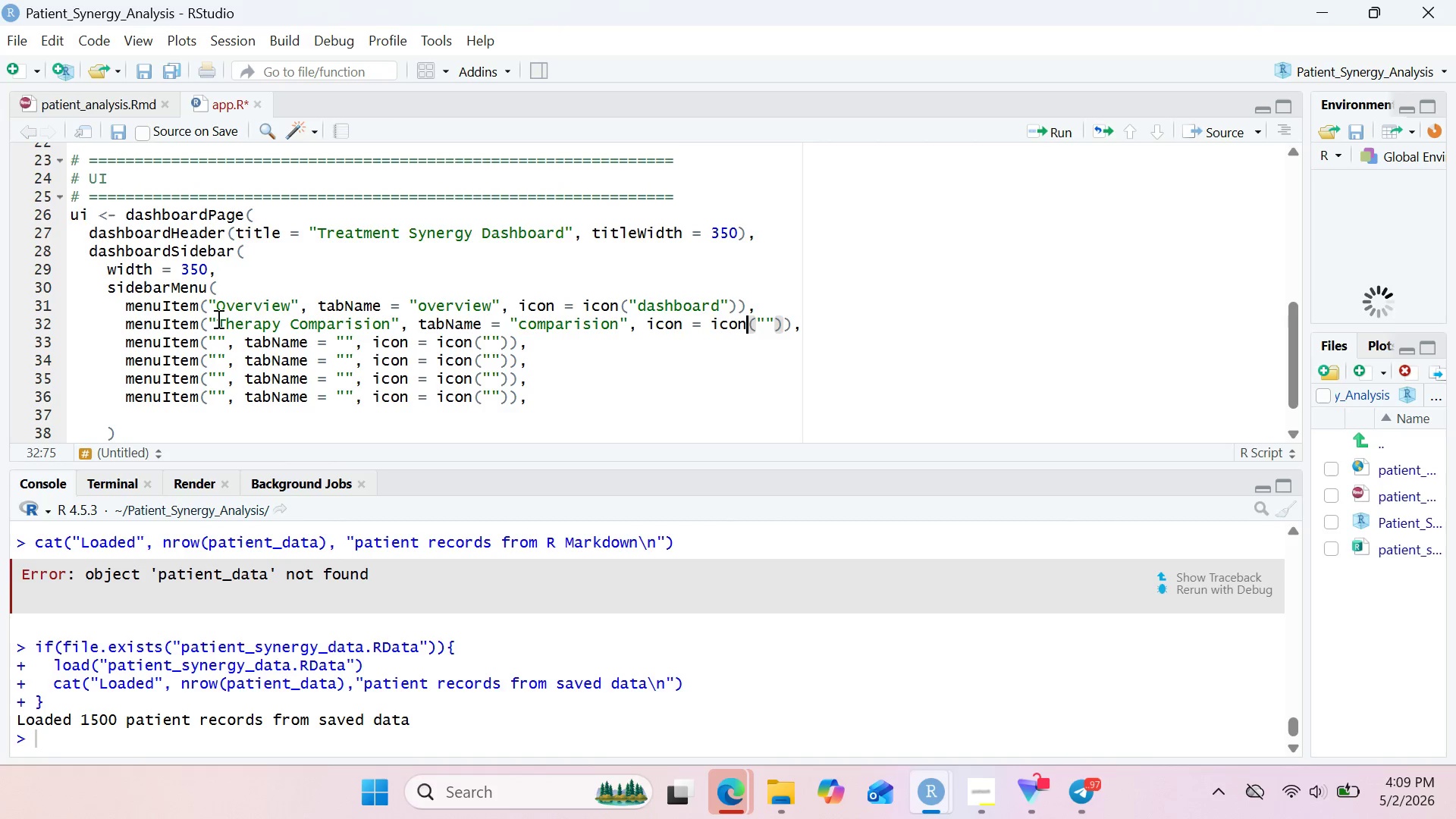 
key(ArrowRight)
 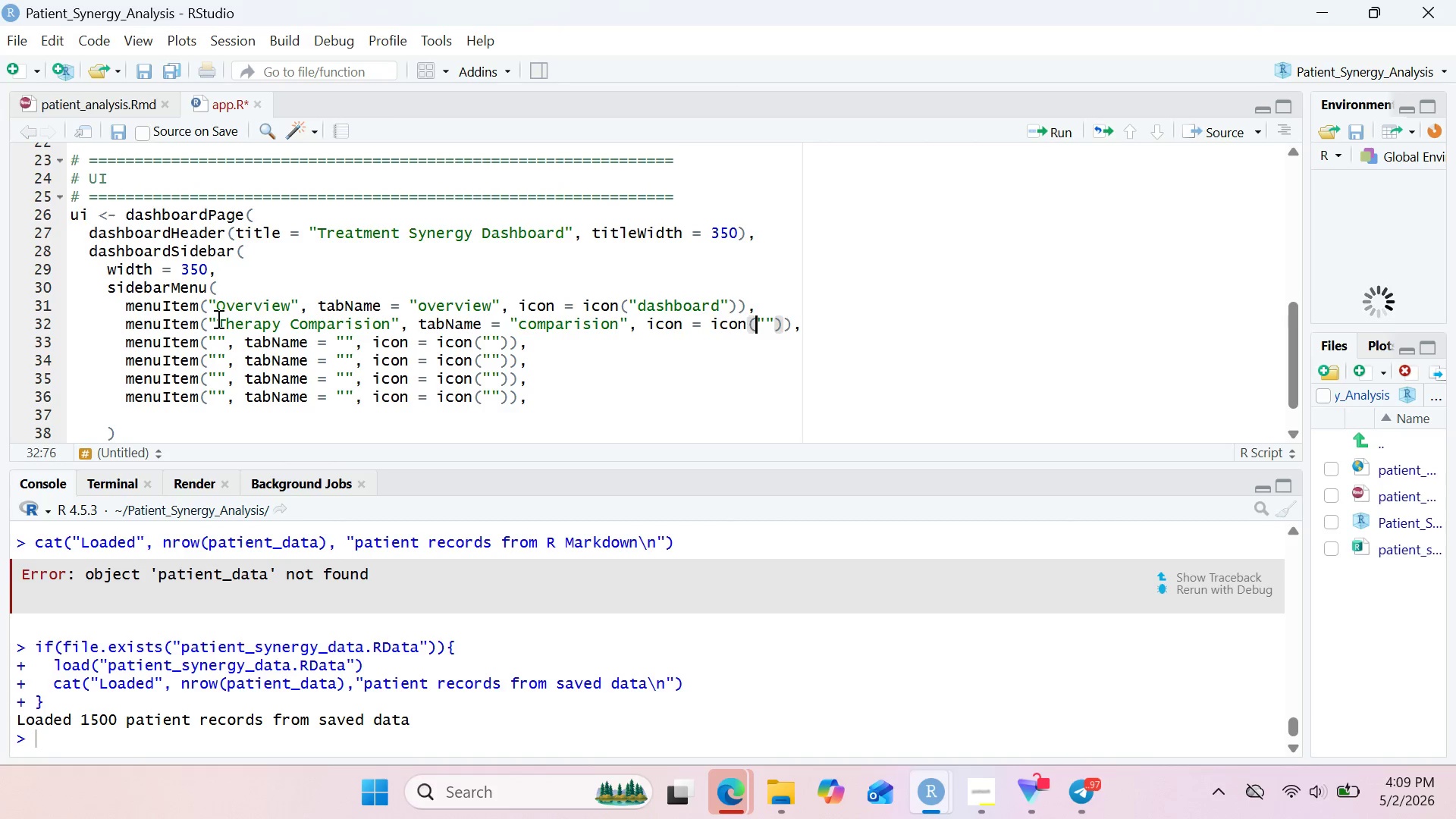 
key(ArrowRight)
 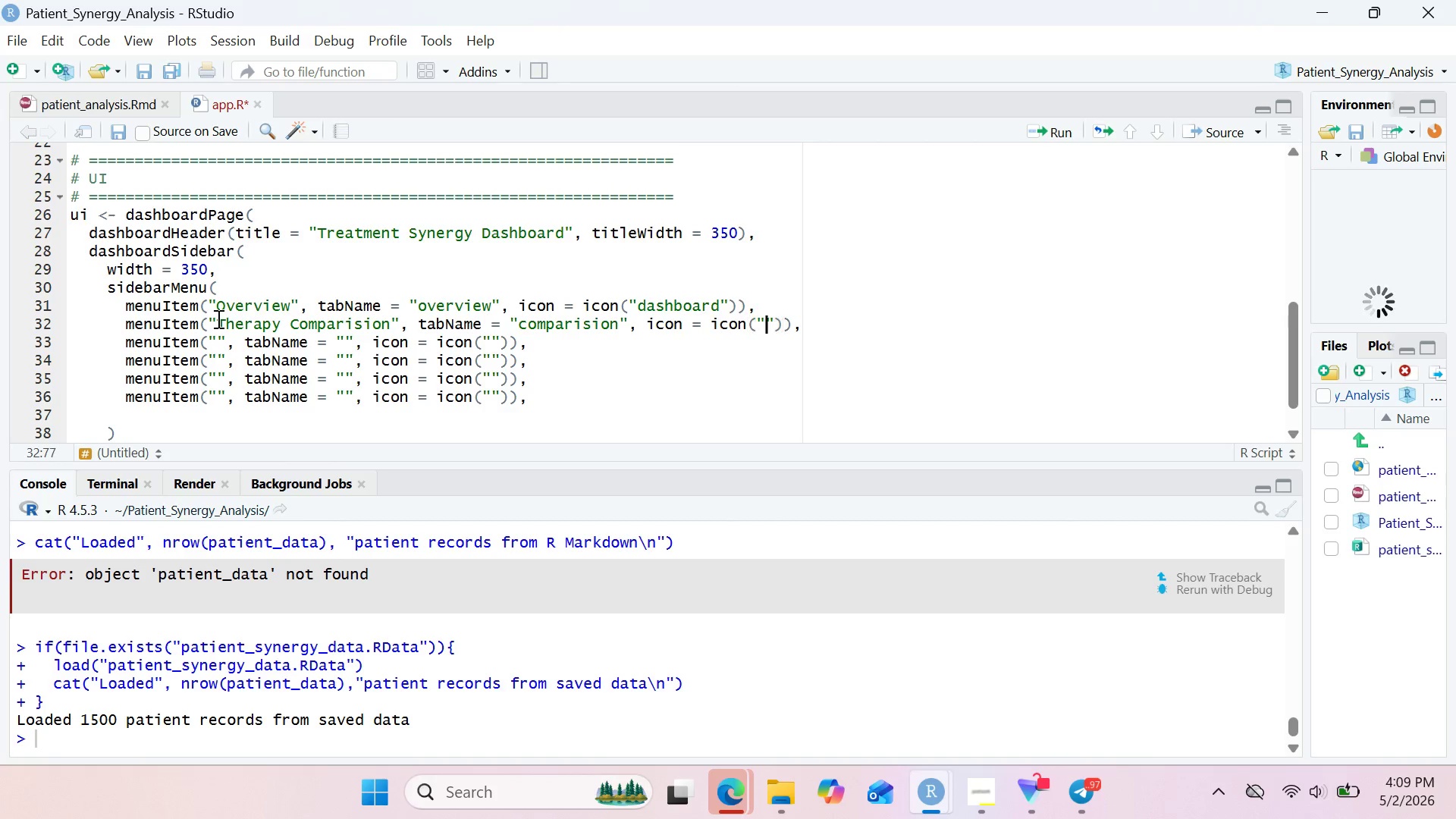 
key(ArrowRight)
 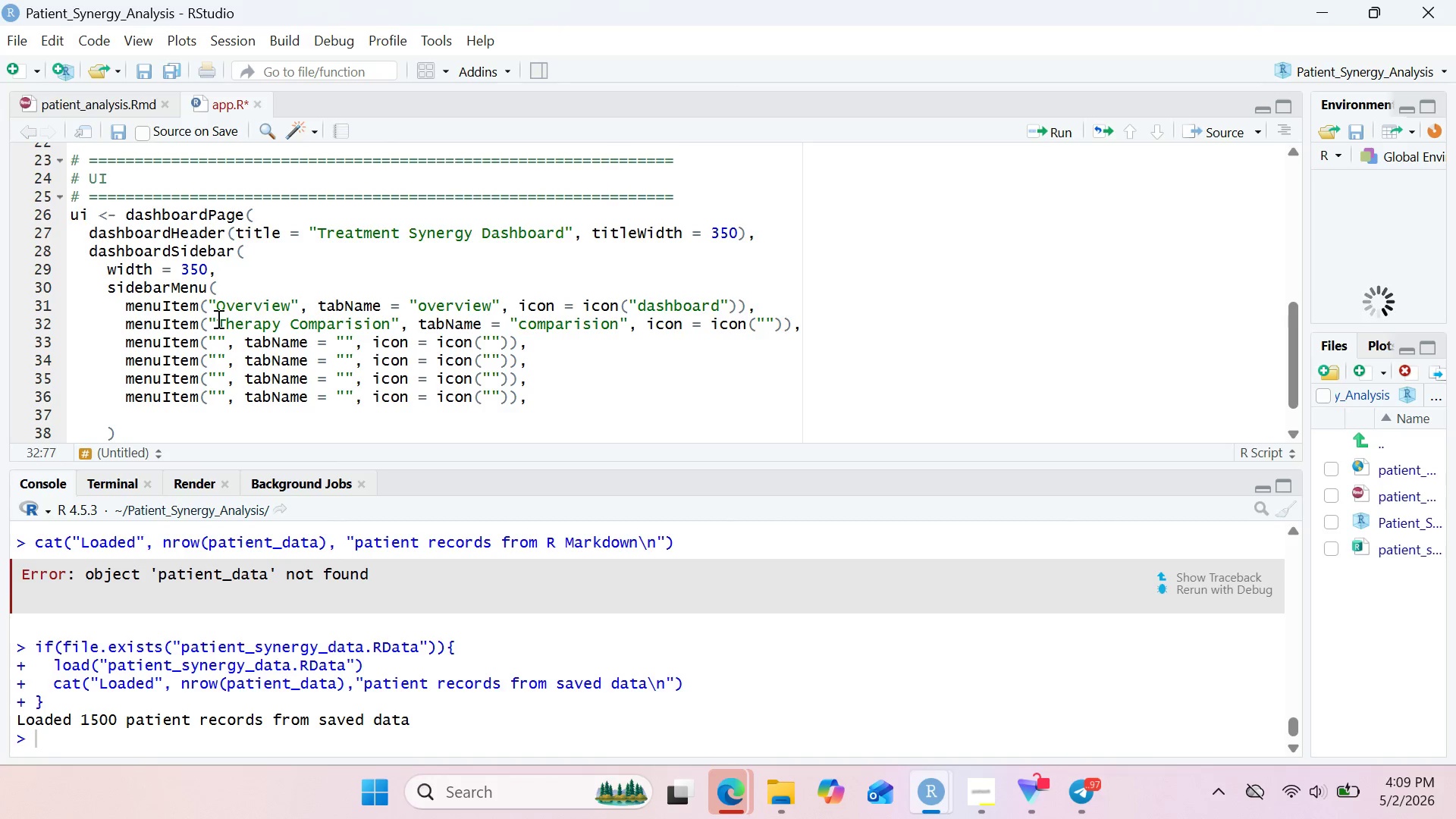 
type(chart-bar)
 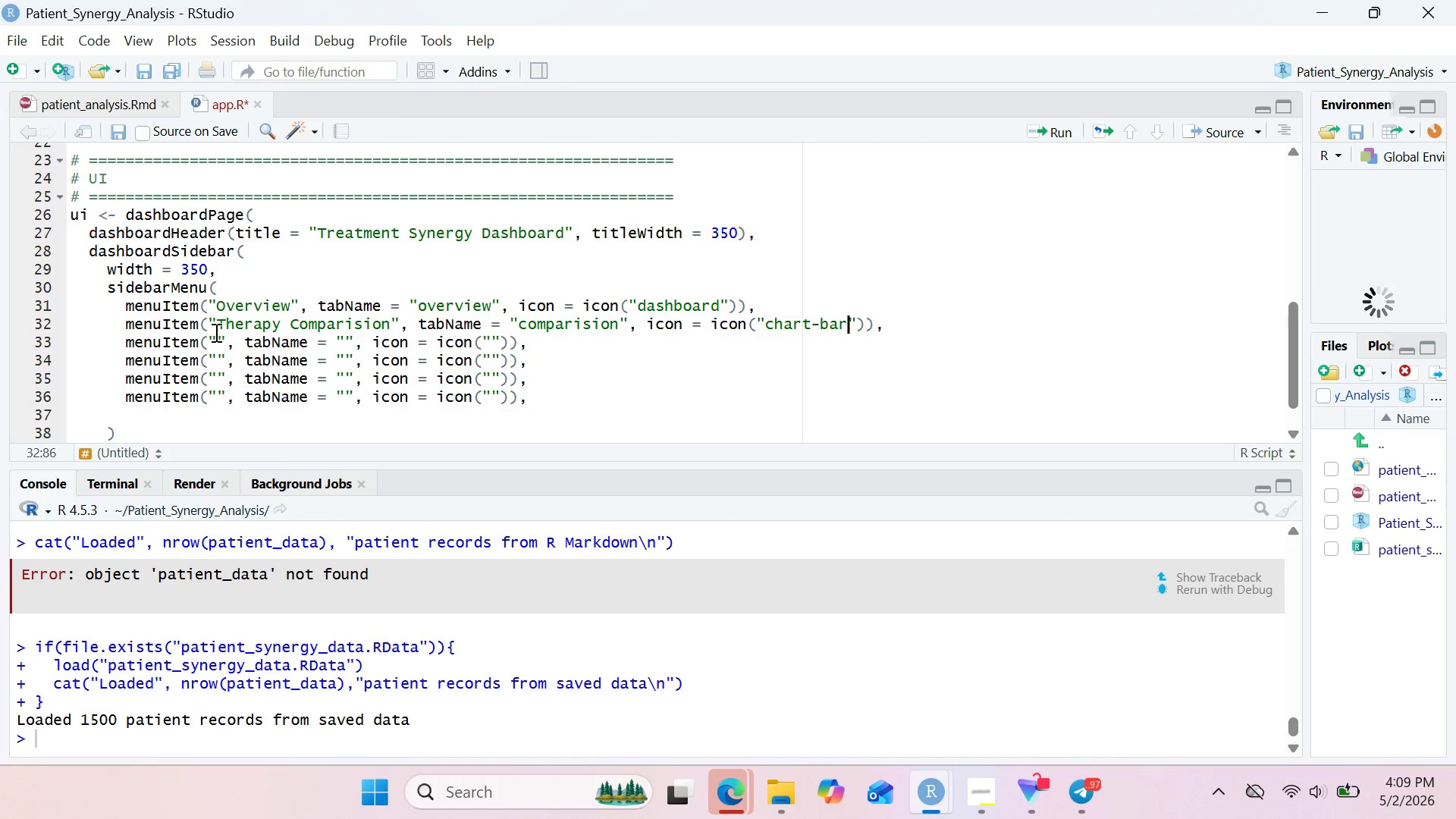 
left_click([215, 334])
 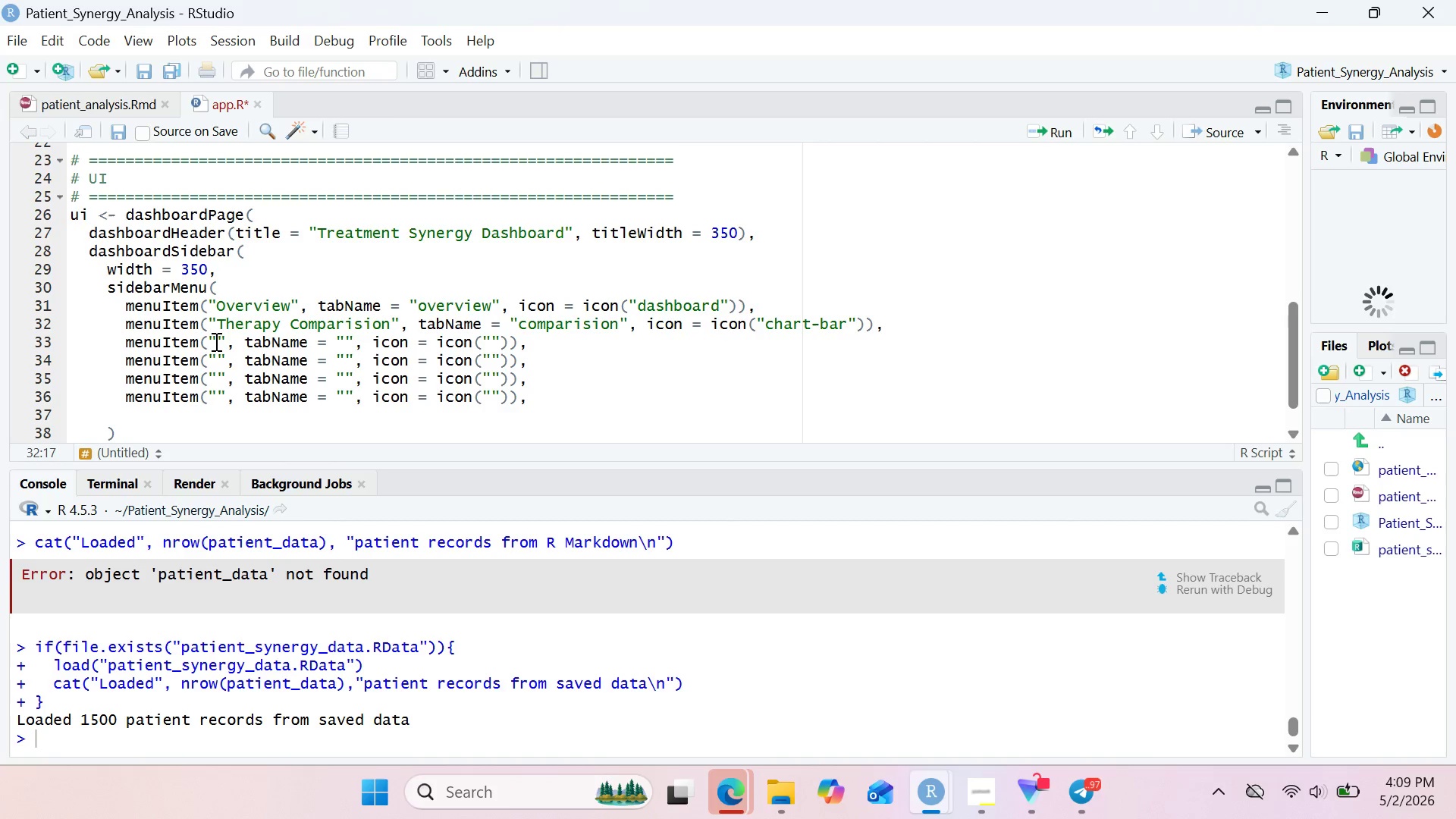 
left_click([215, 341])
 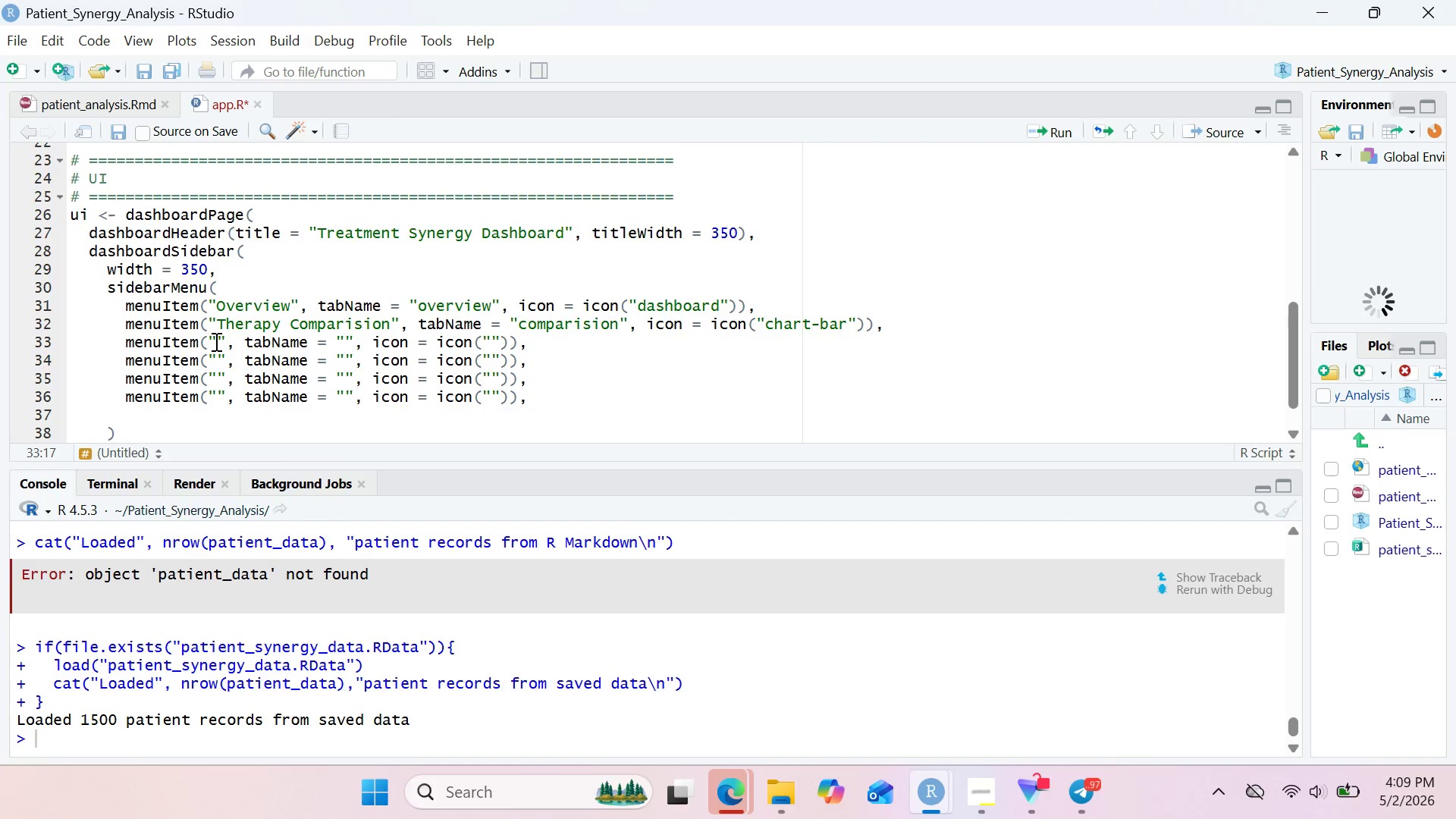 
type(Synergy Heatmap)
 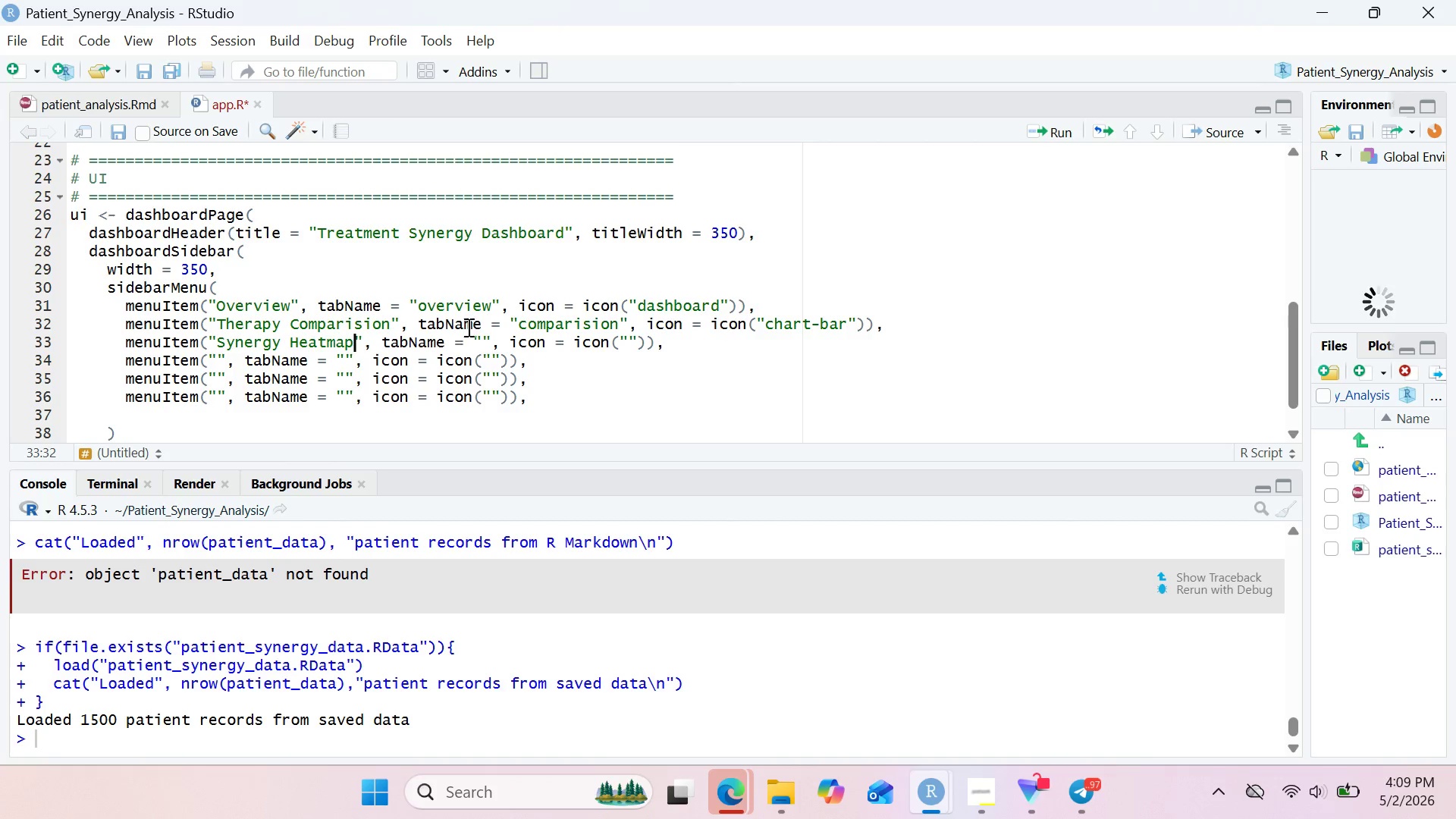 
left_click([484, 339])
 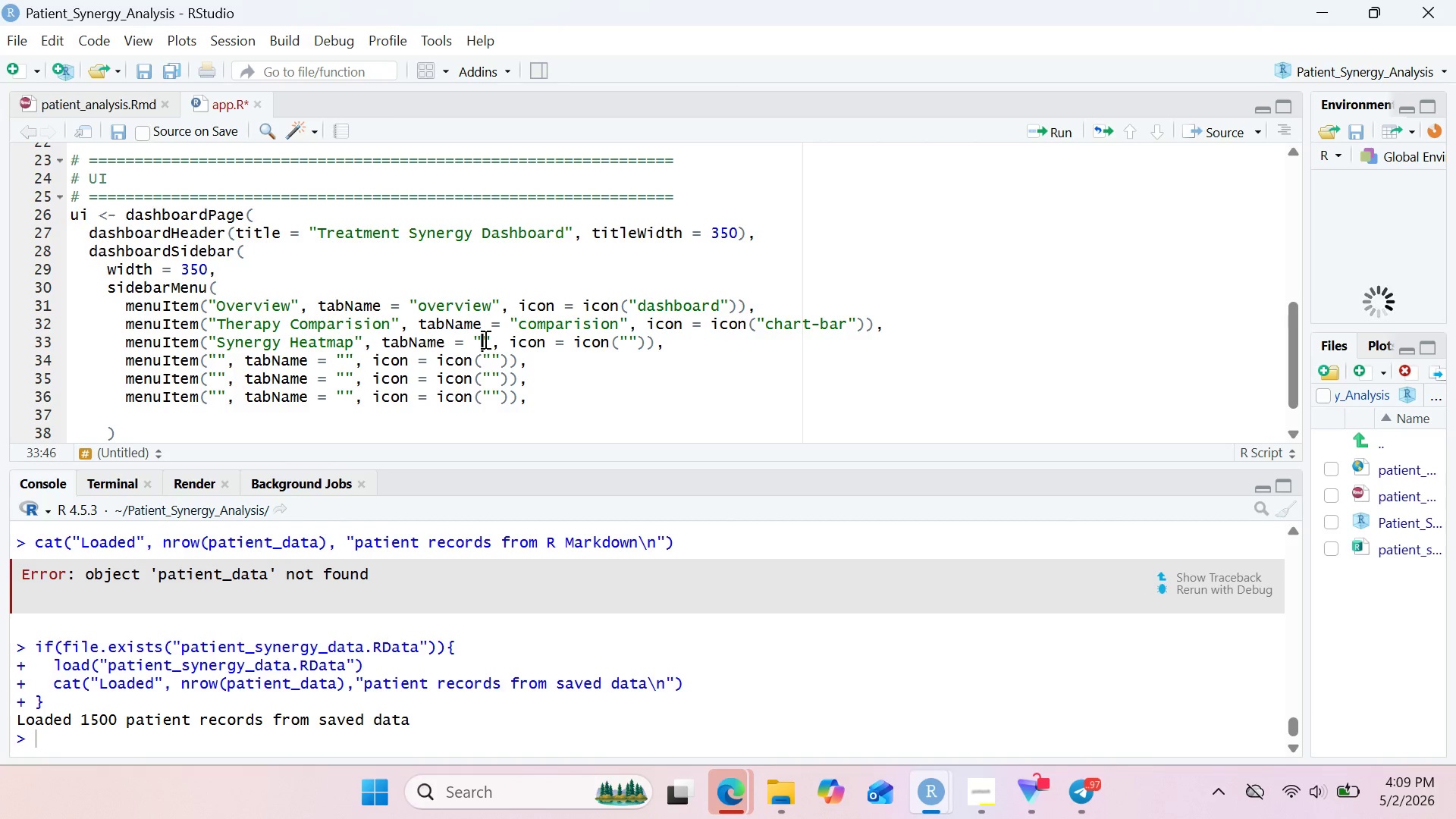 
type(heatmap)
 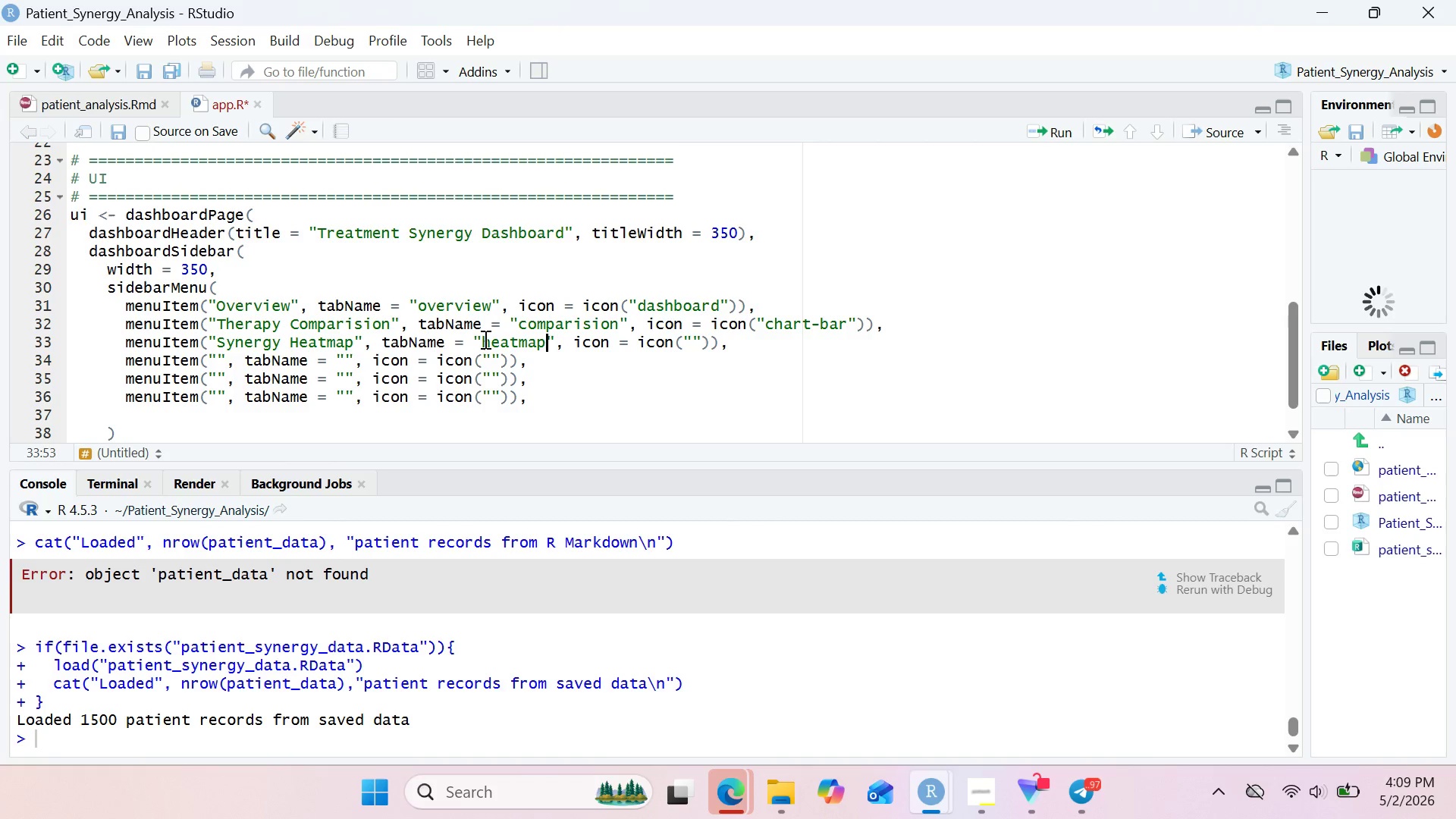 
hold_key(key=ArrowRight, duration=0.81)
 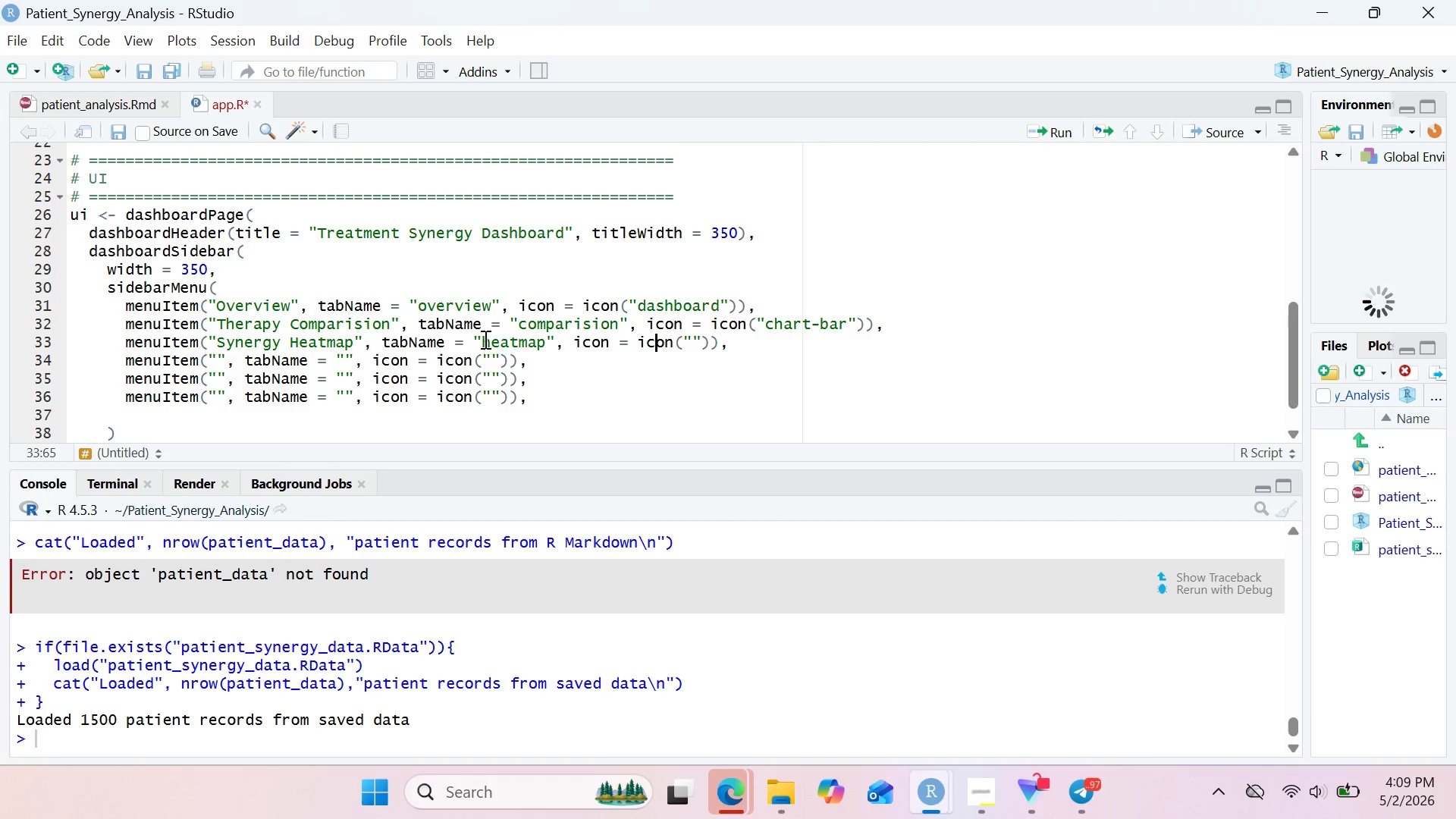 
hold_key(key=ArrowRight, duration=0.61)
 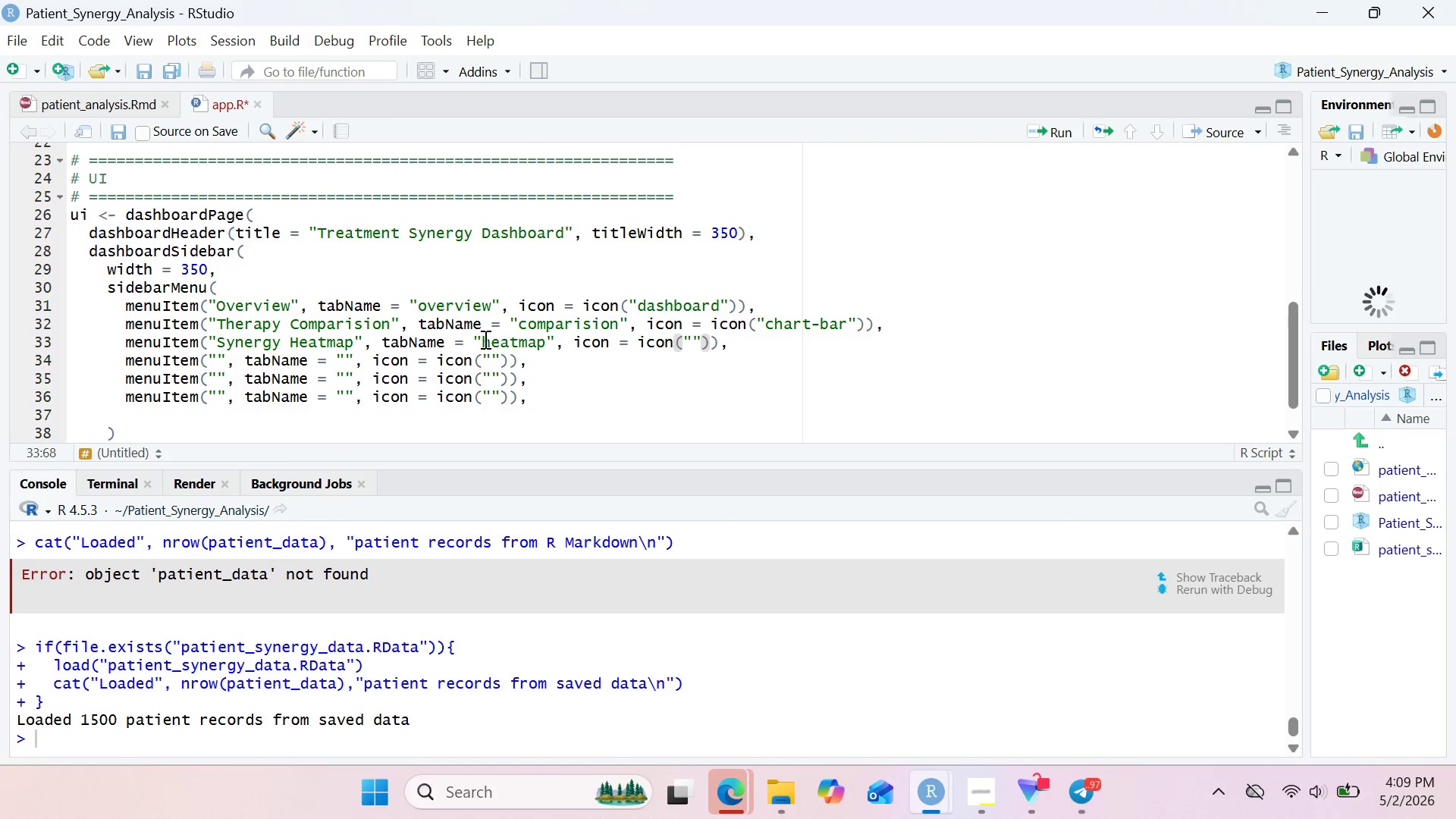 
key(ArrowRight)
 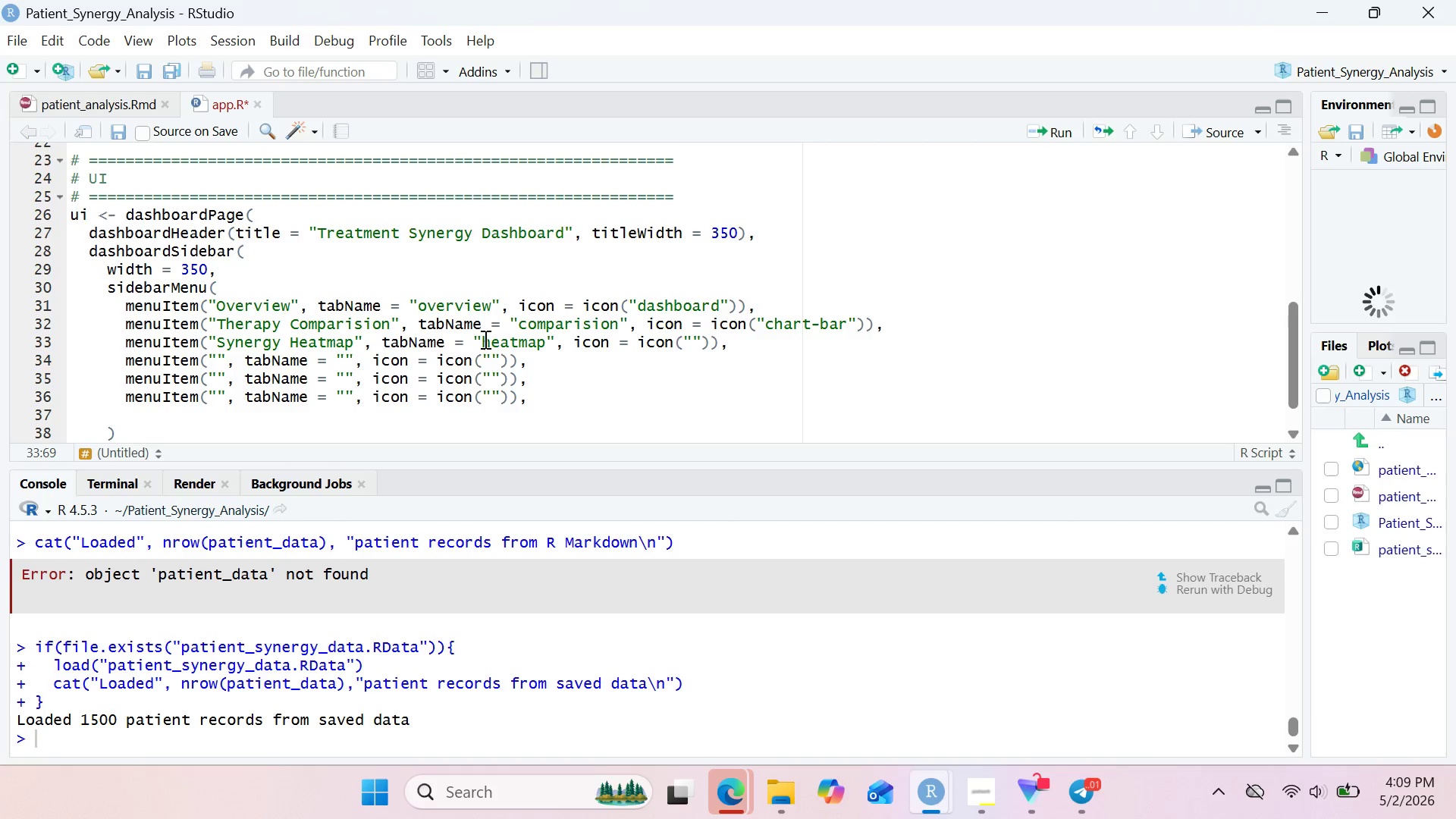 
type(fire)
 